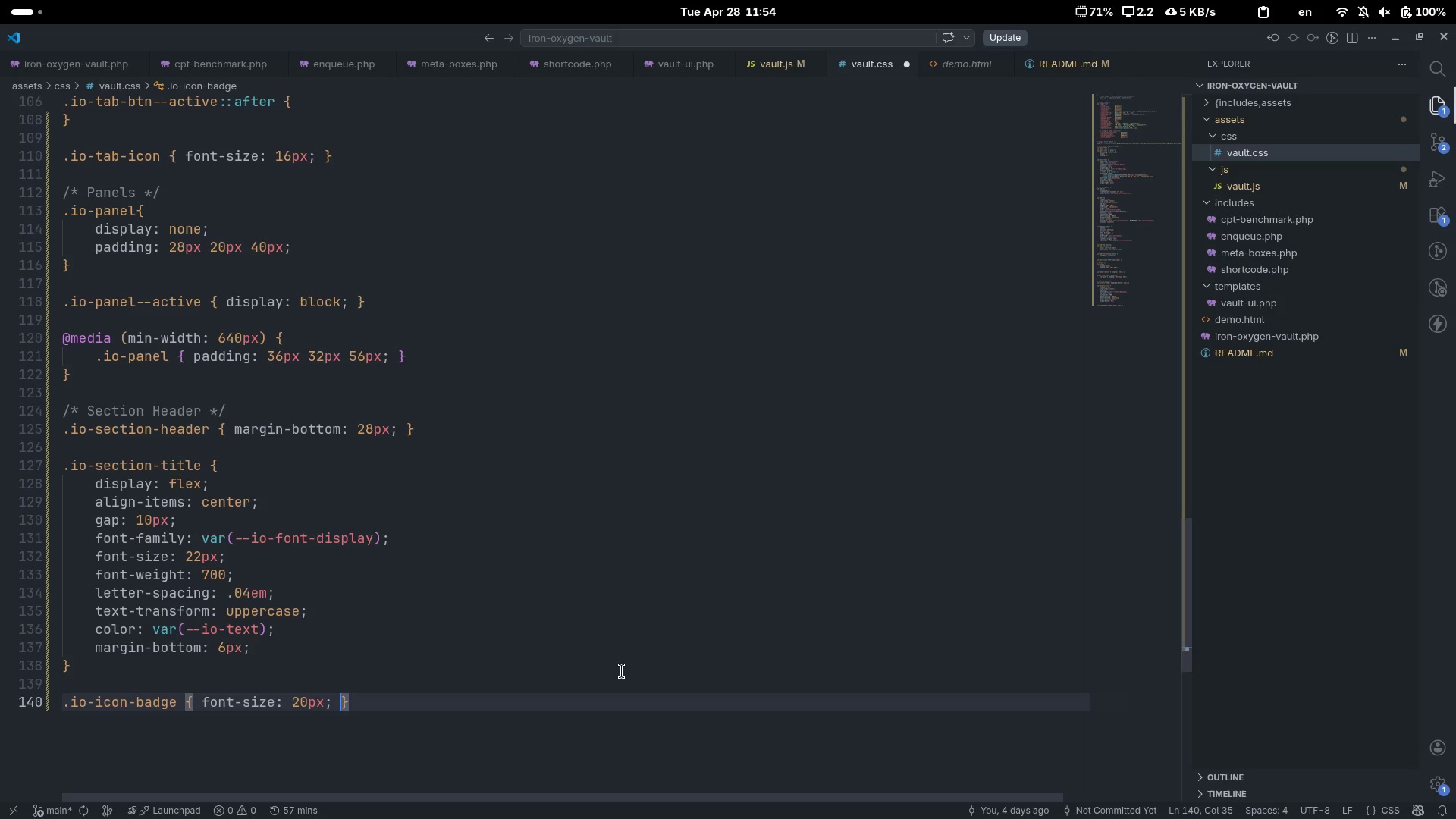 
key(ArrowRight)
 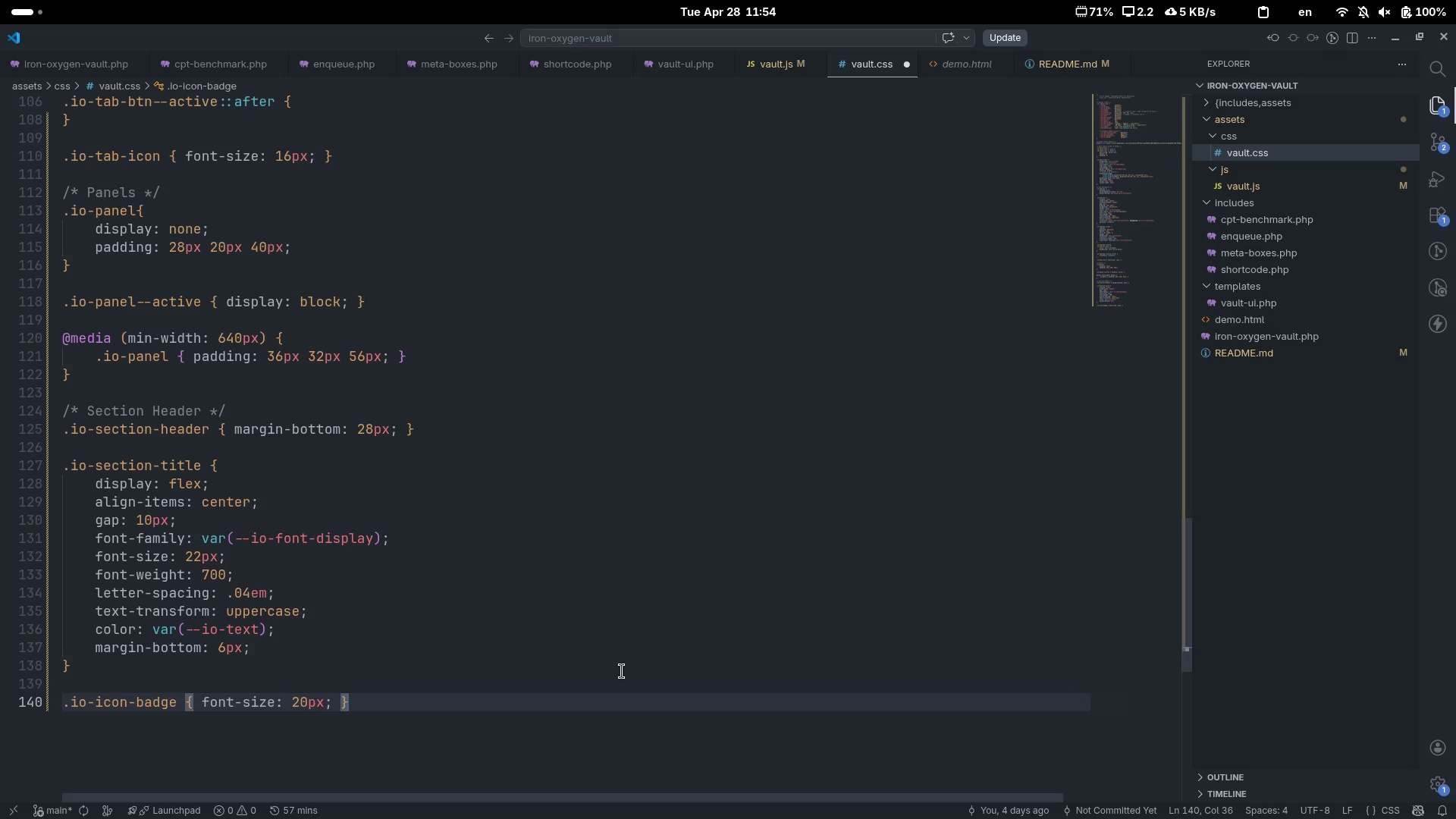 
key(Enter)
 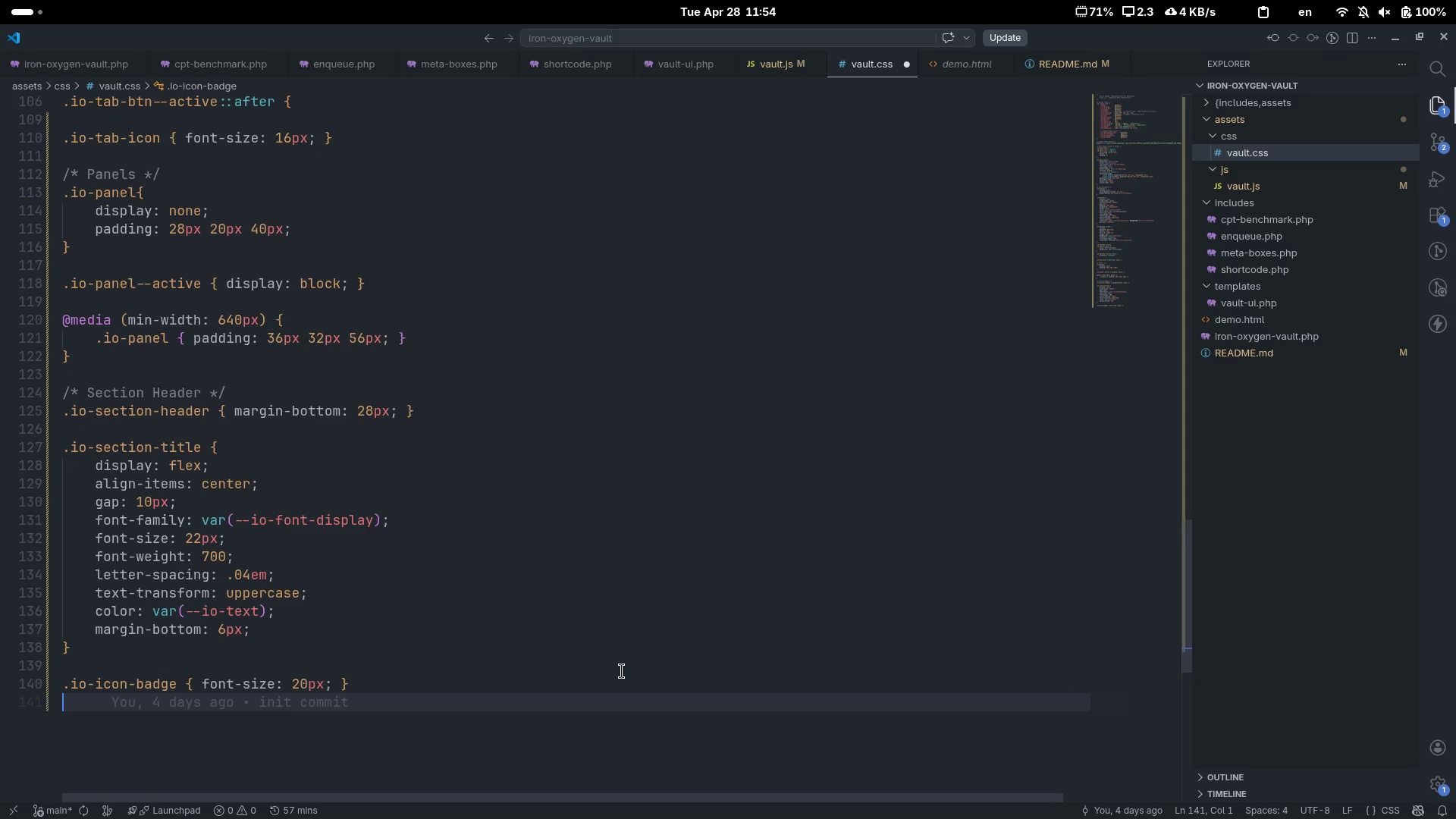 
key(Enter)
 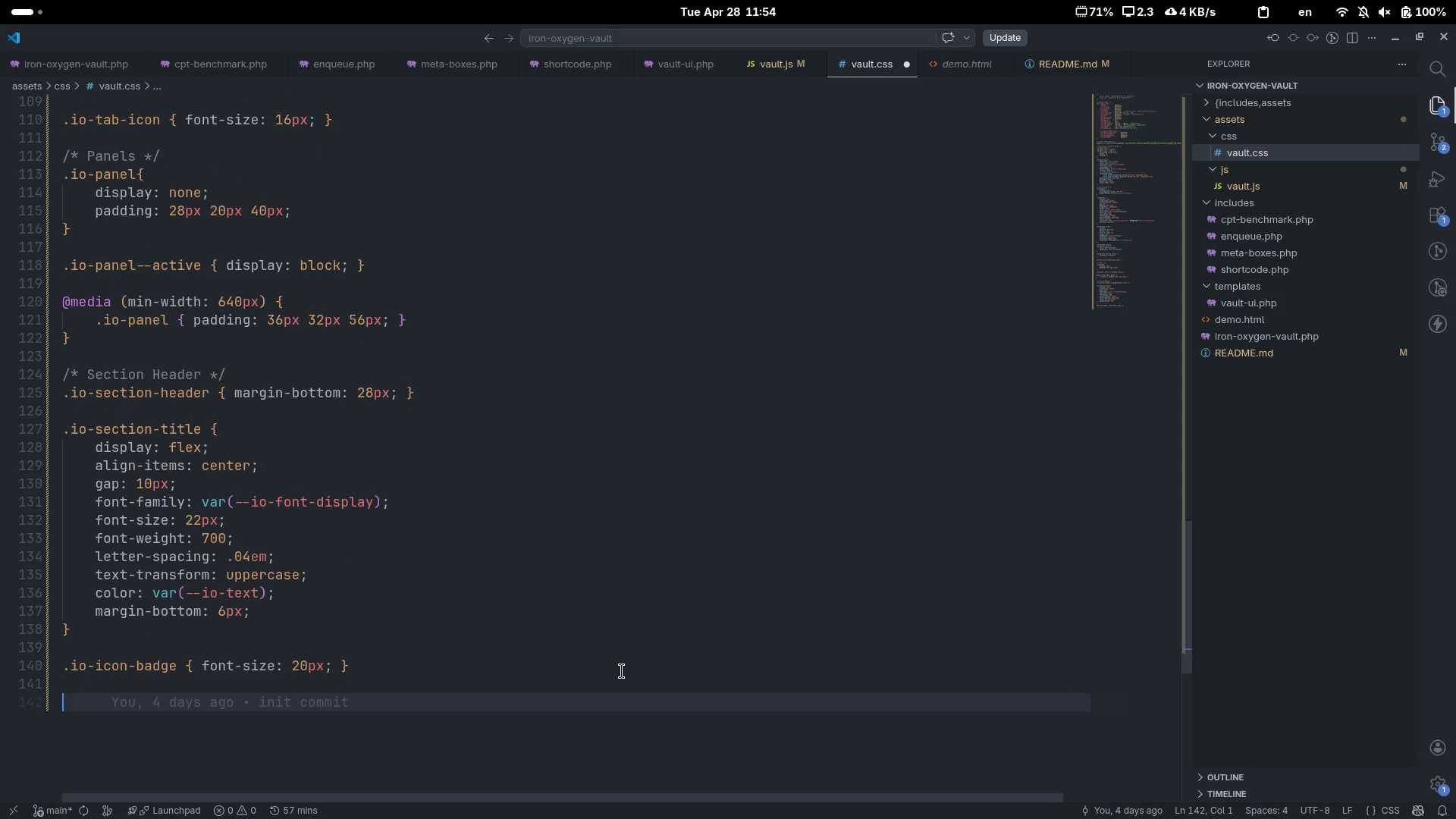 
type(.io-section-sub {)
 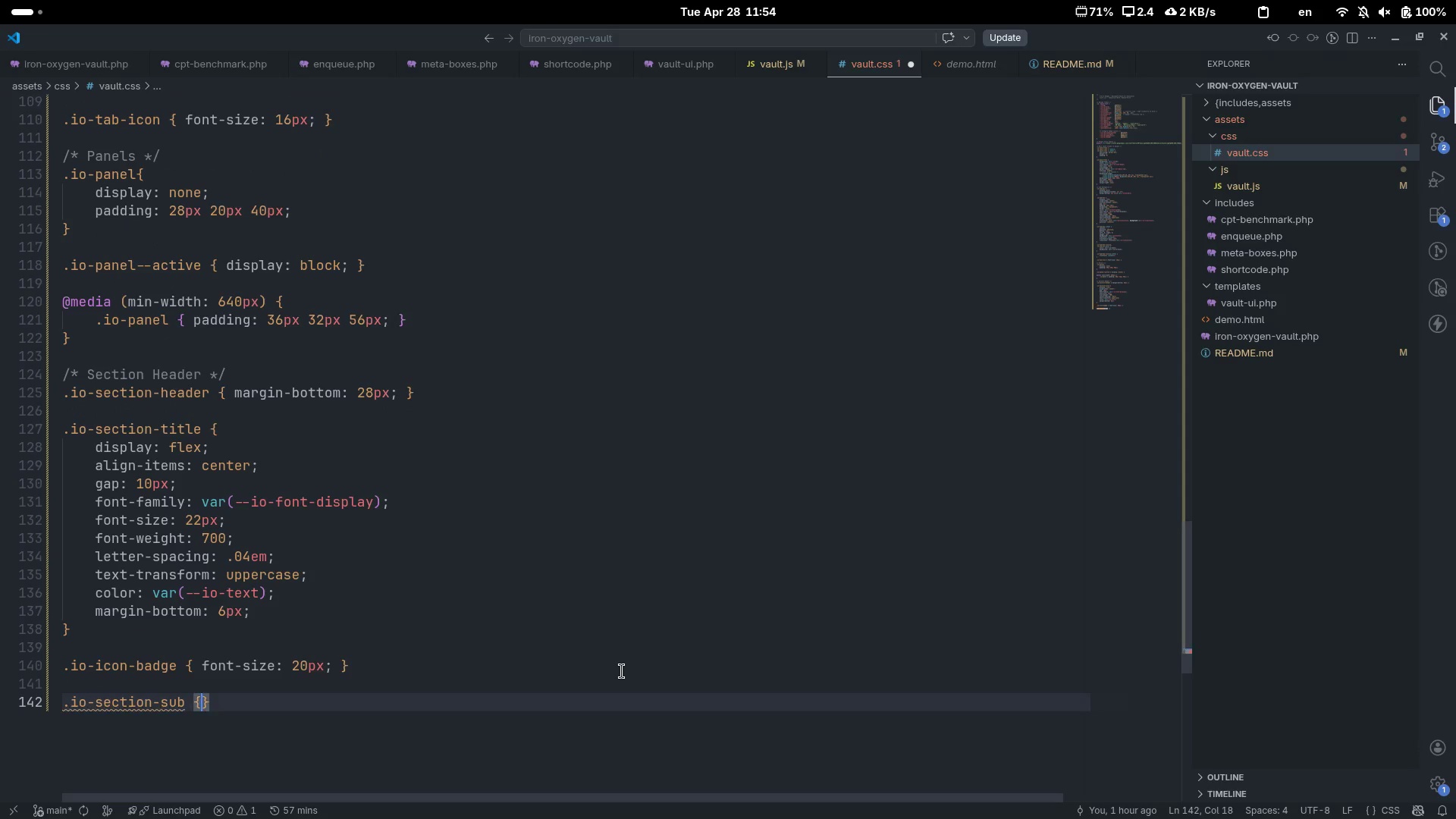 
key(Enter)
 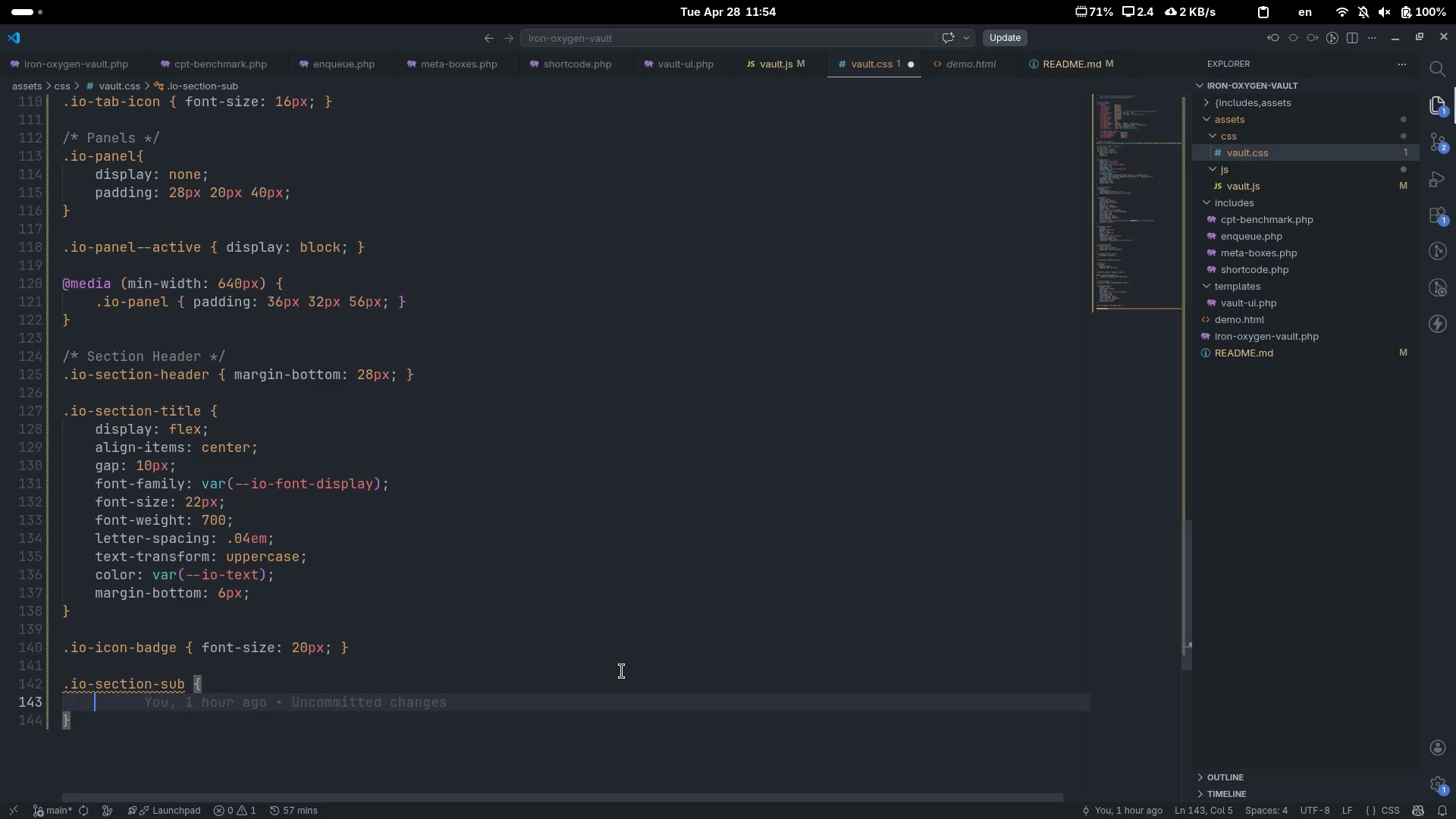 
type(colo)
 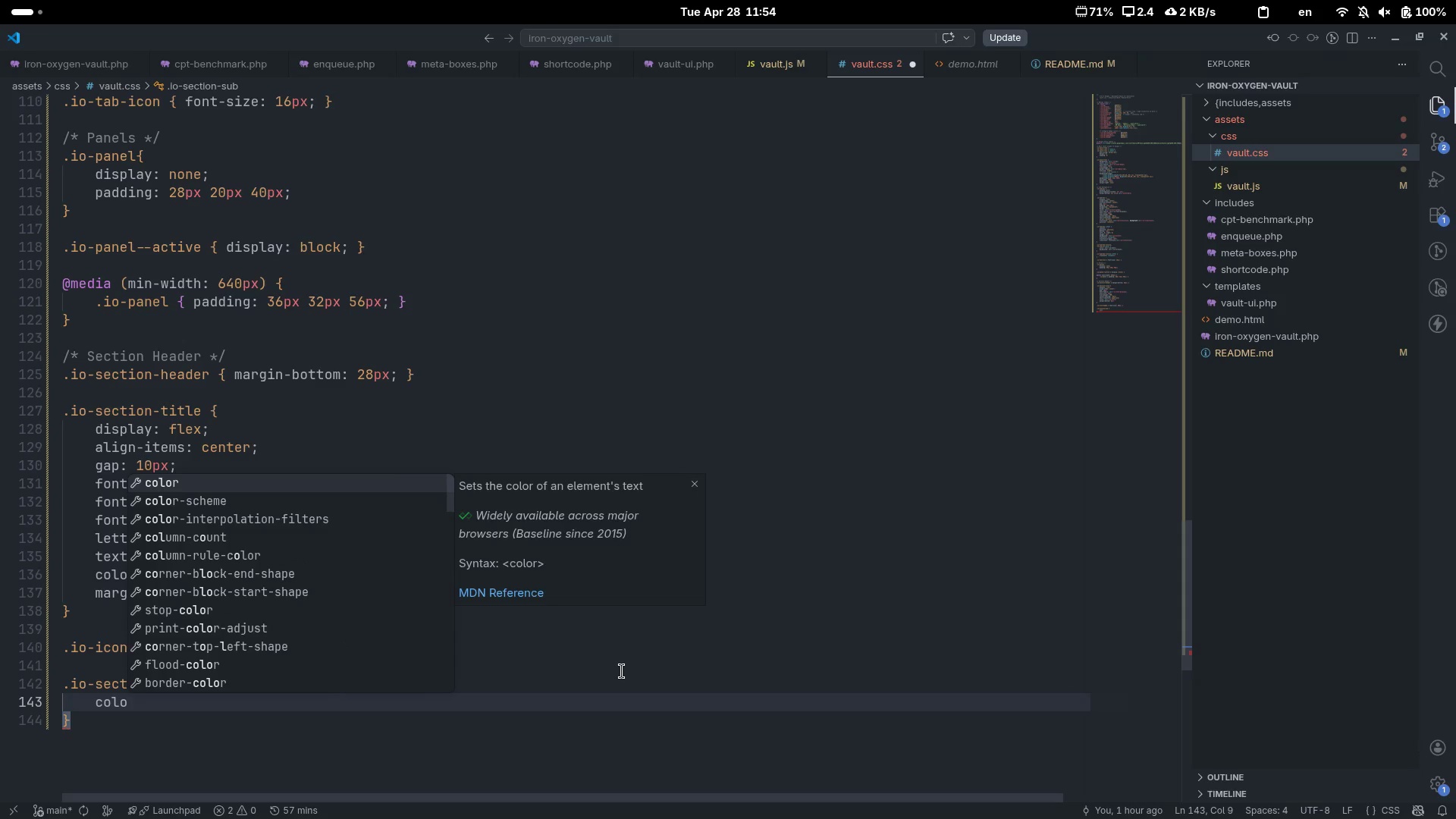 
key(Enter)
 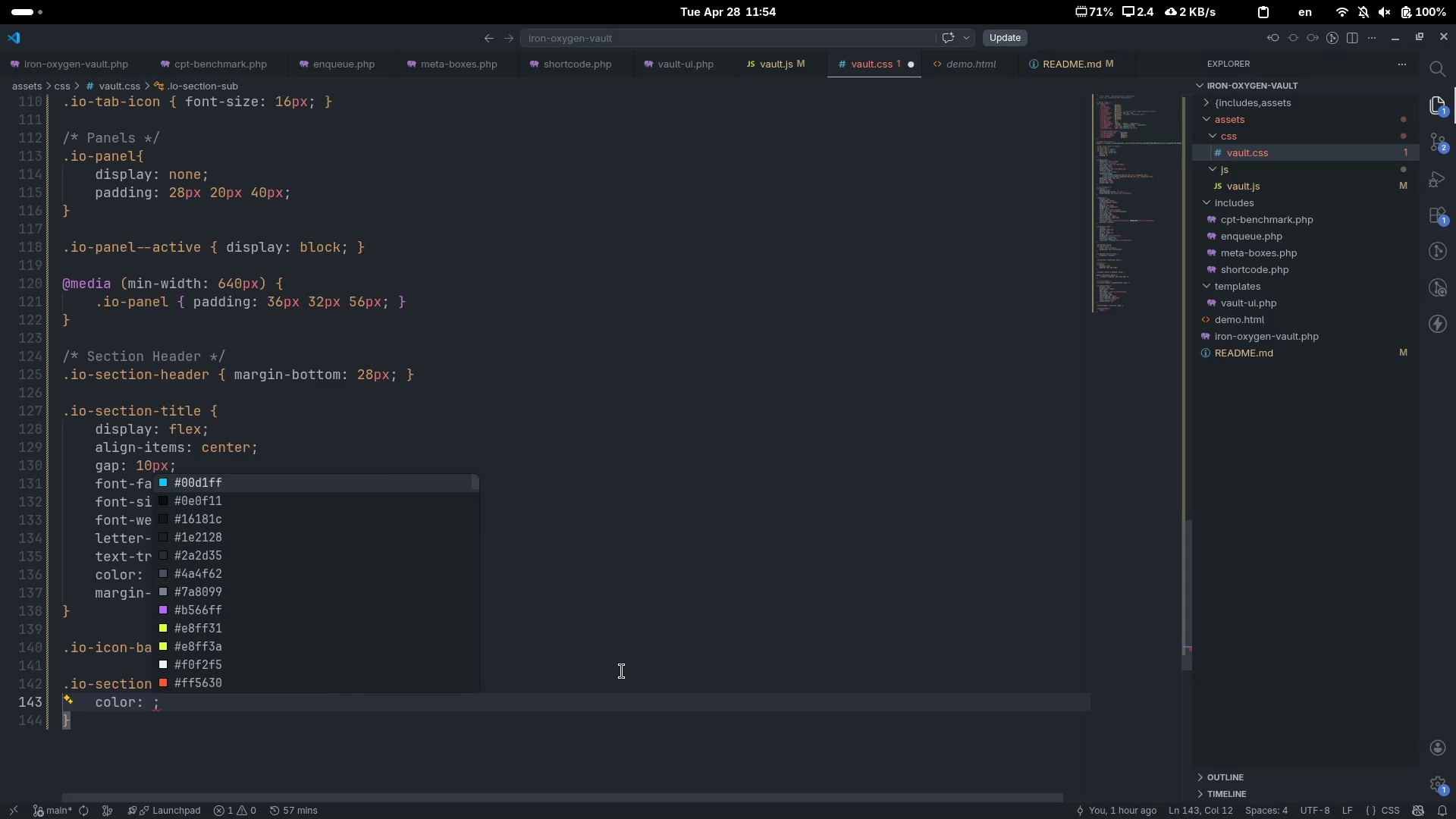 
type(ver()
key(Backspace)
key(Backspace)
key(Backspace)
type(ar)
key(Tab)
type([[)
key(Backspace)
key(Backspace)
type(--9)
key(Backspace)
type(io-text-muted)
 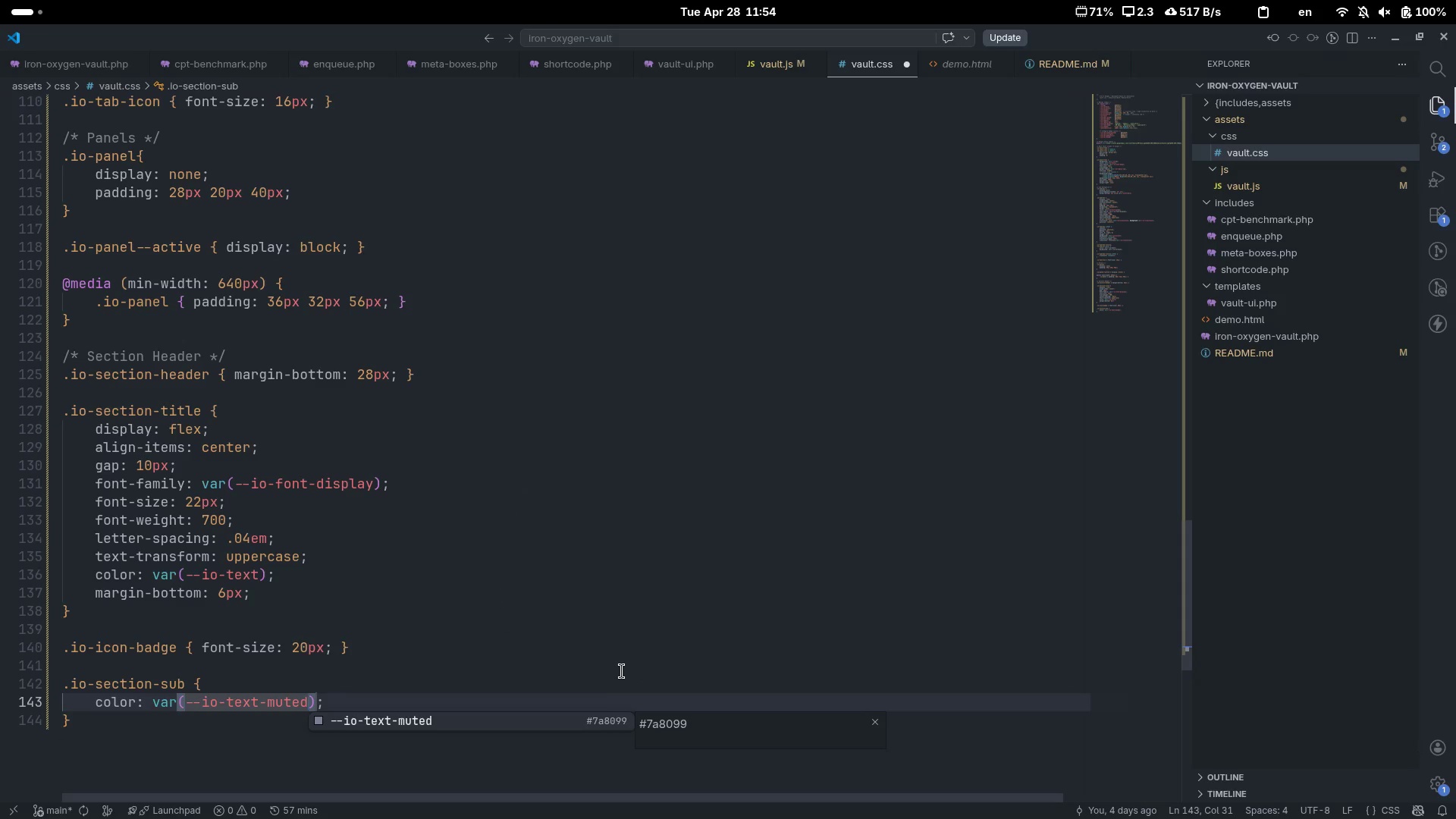 
key(ArrowRight)
 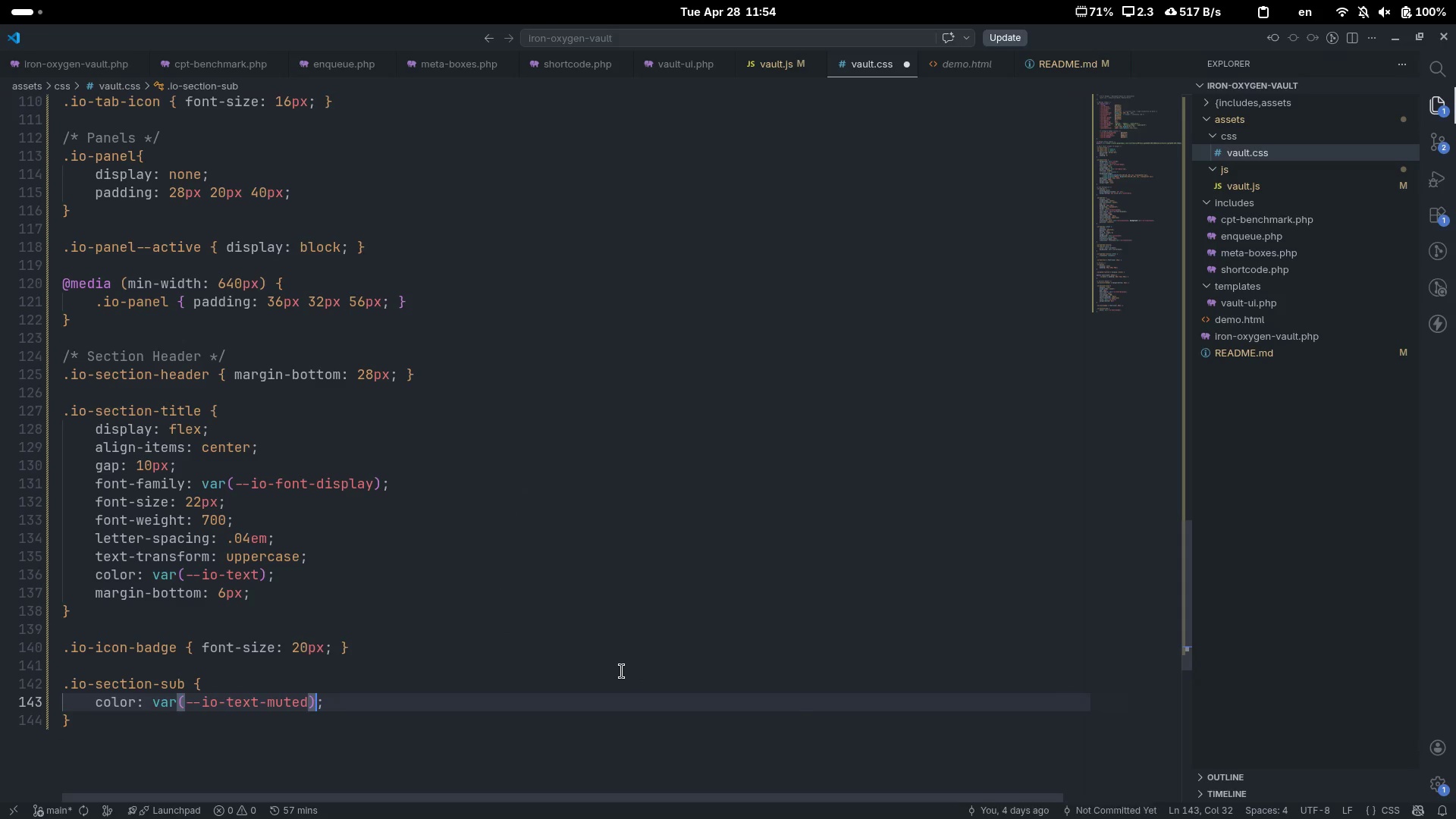 
key(ArrowRight)
 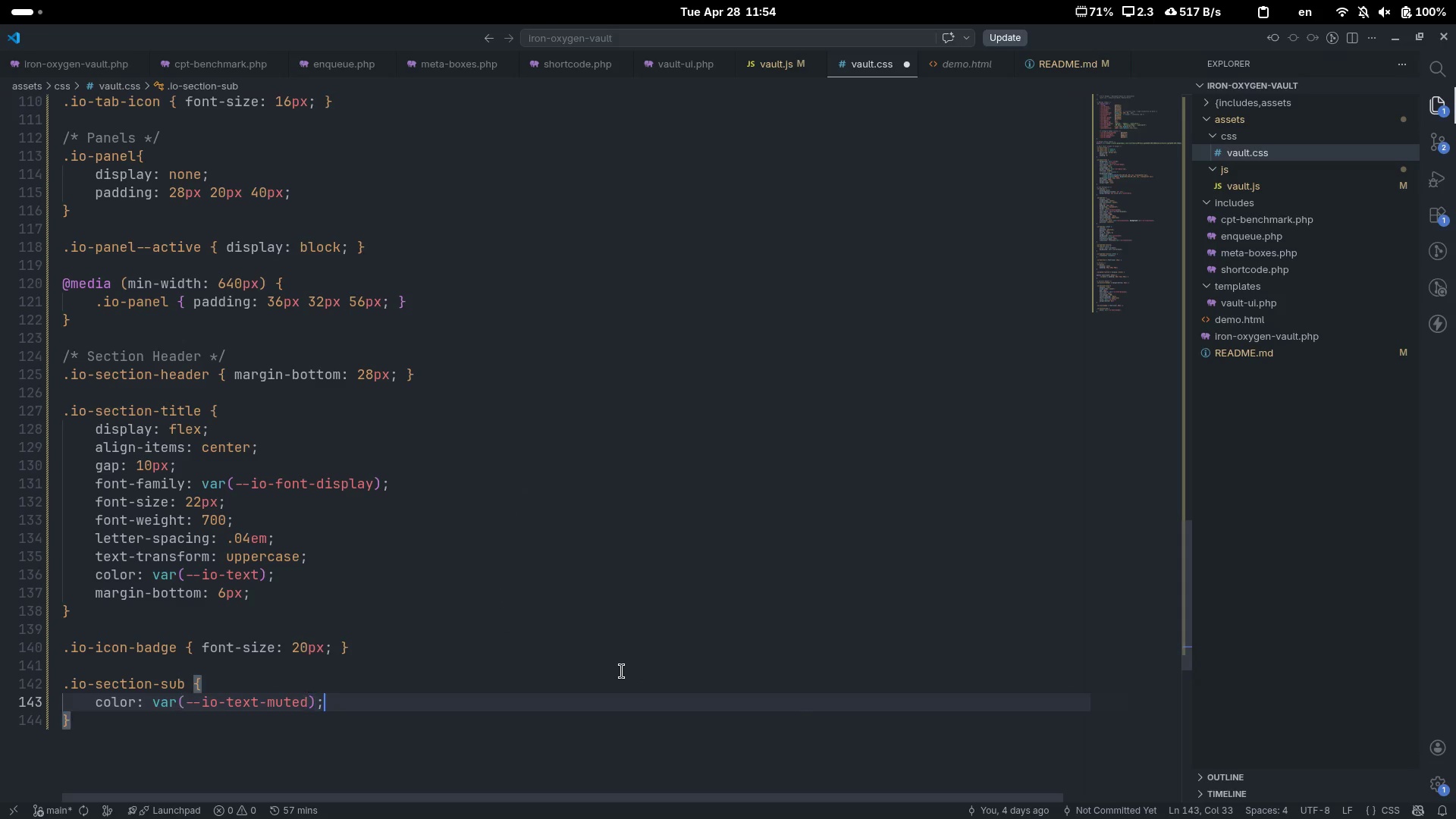 
key(Enter)
 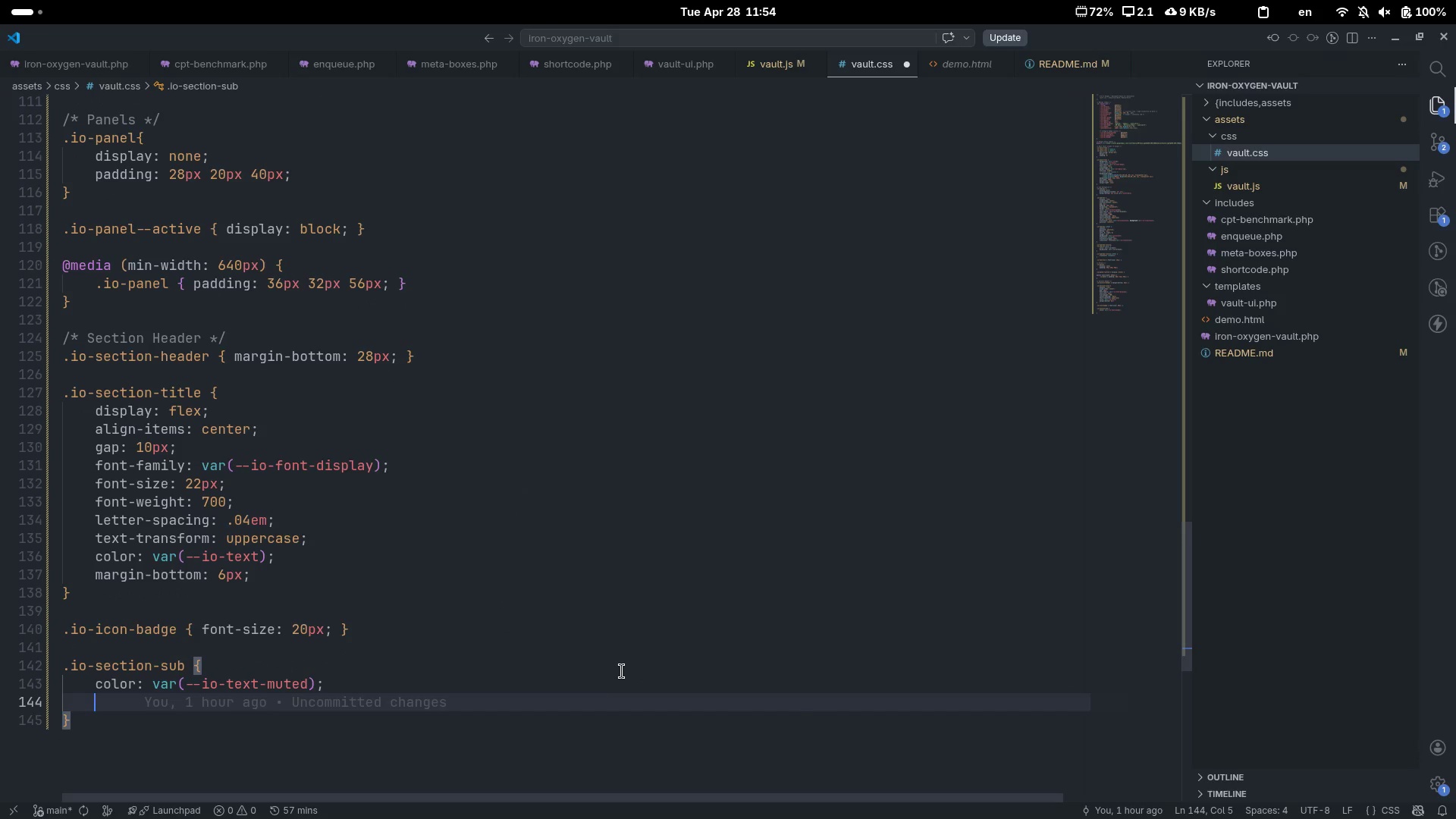 
type(font)
 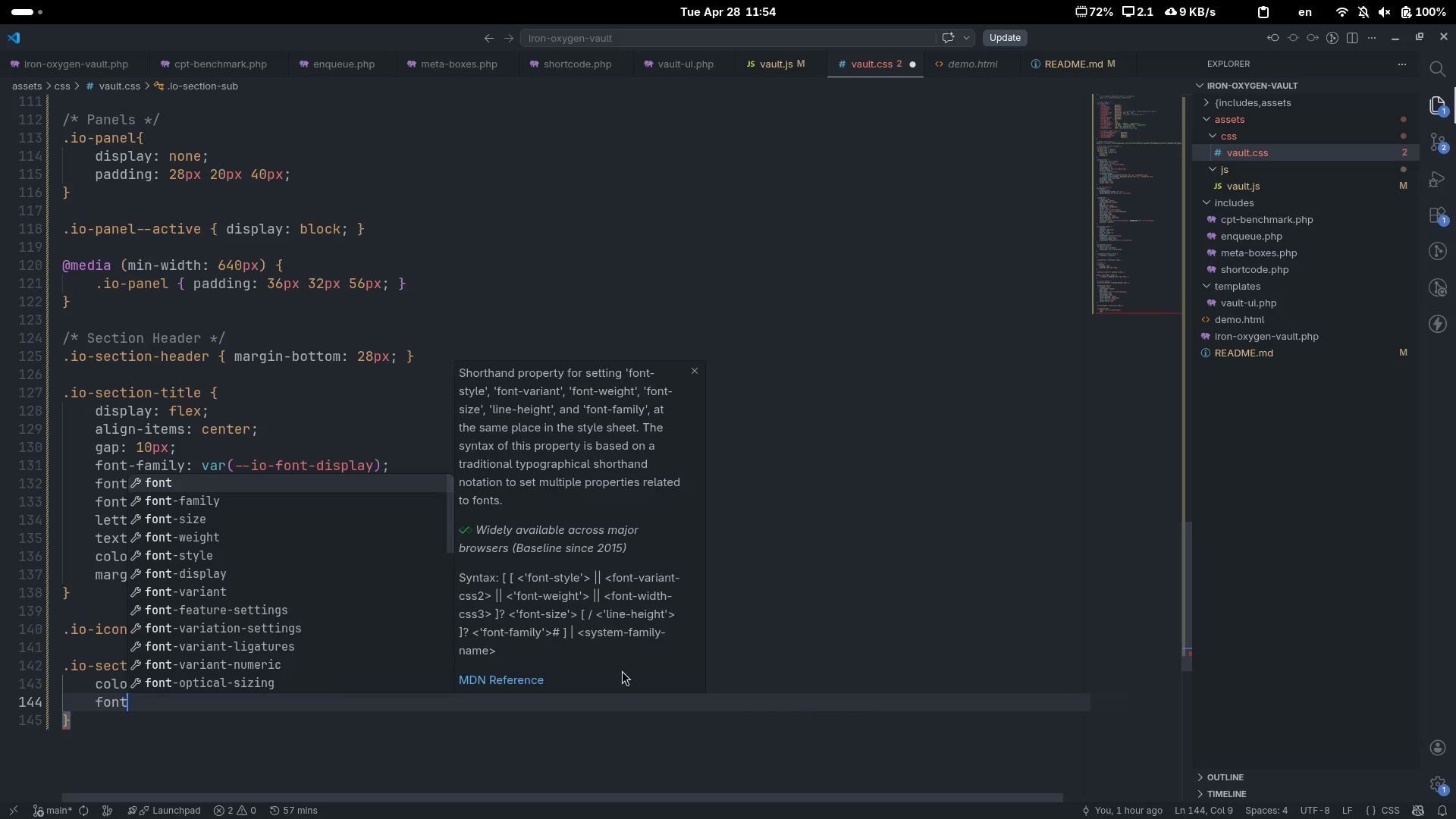 
left_click([622, 670])
 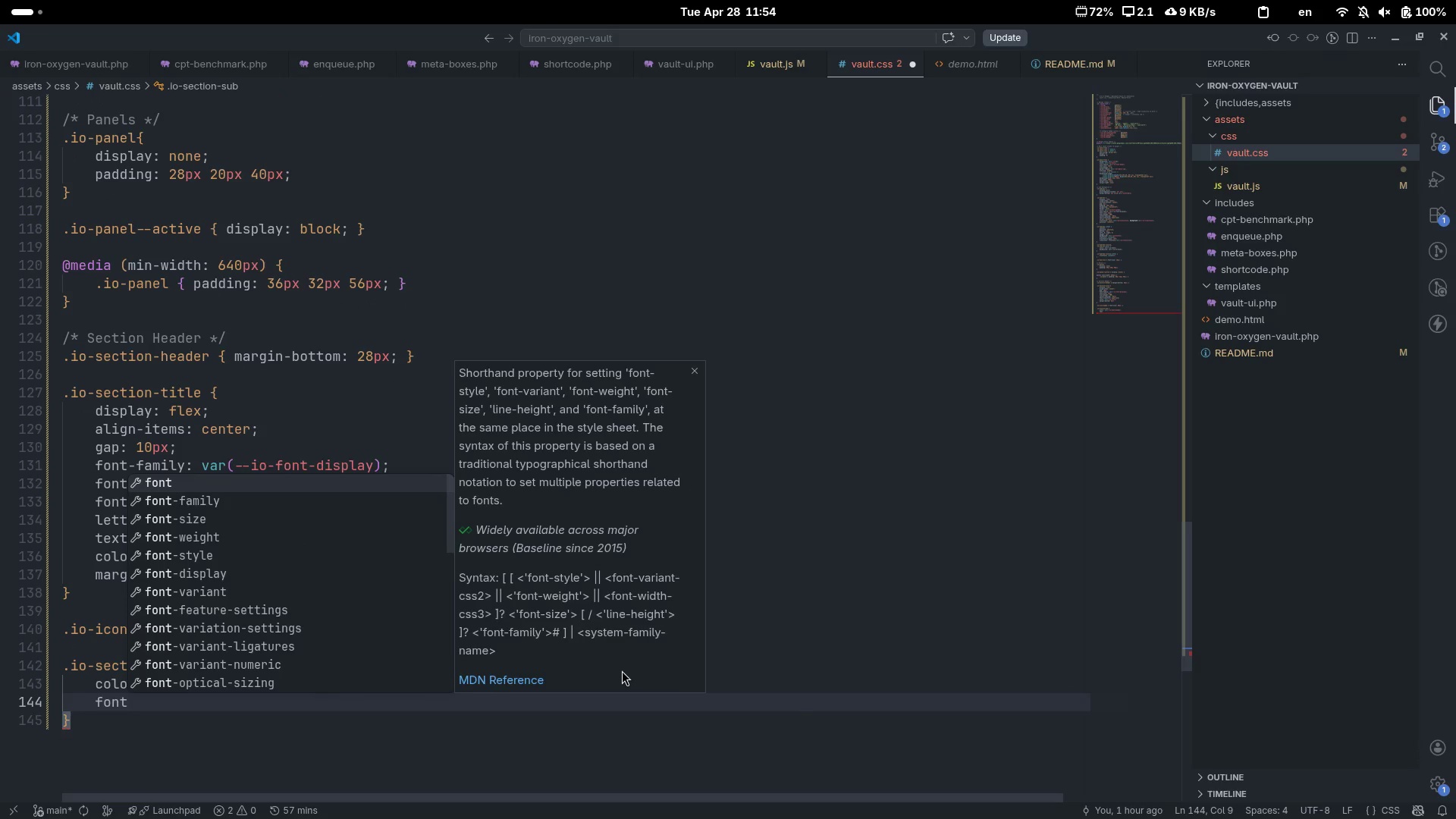 
type(-siz)
 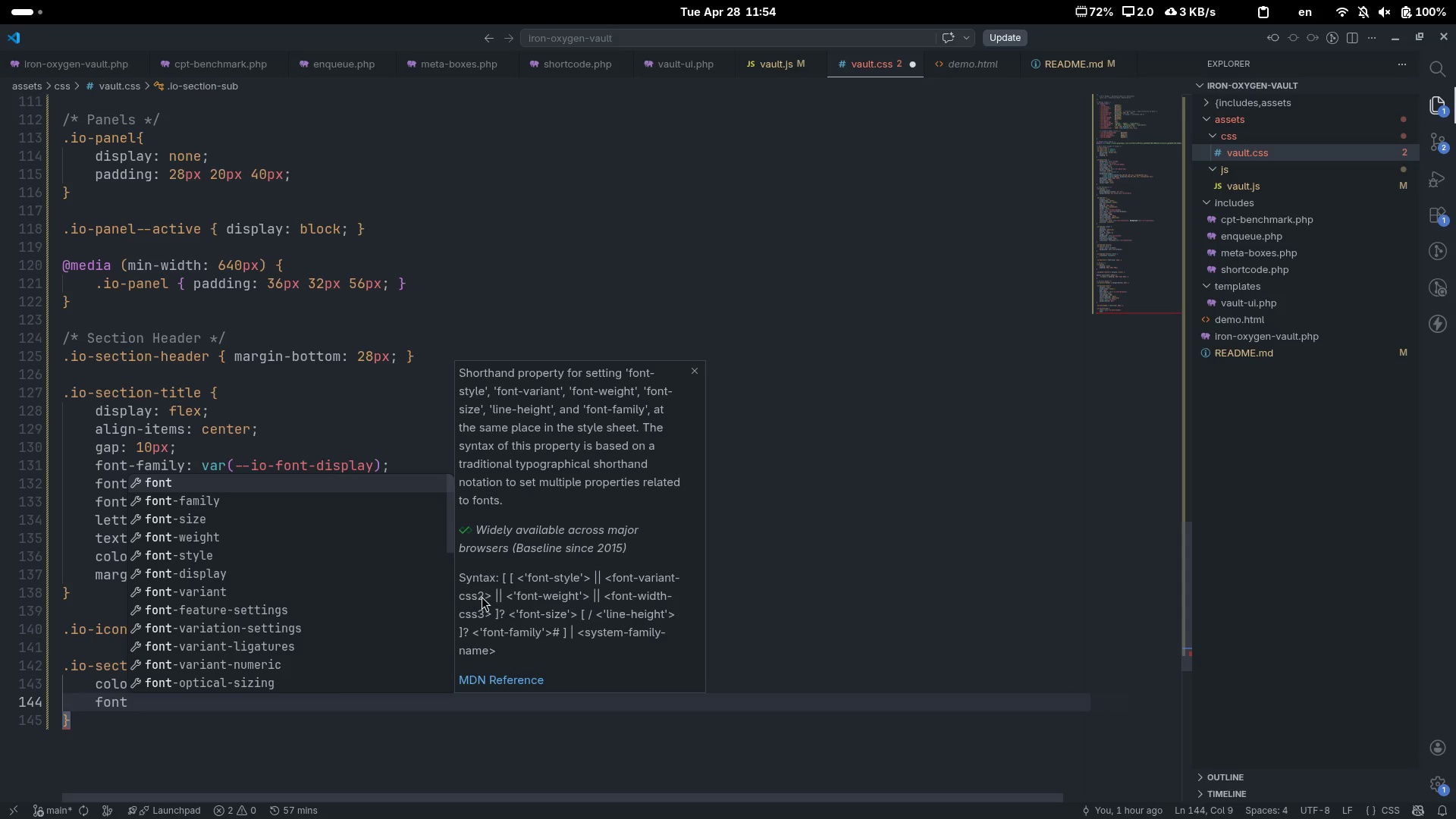 
left_click([228, 687])
 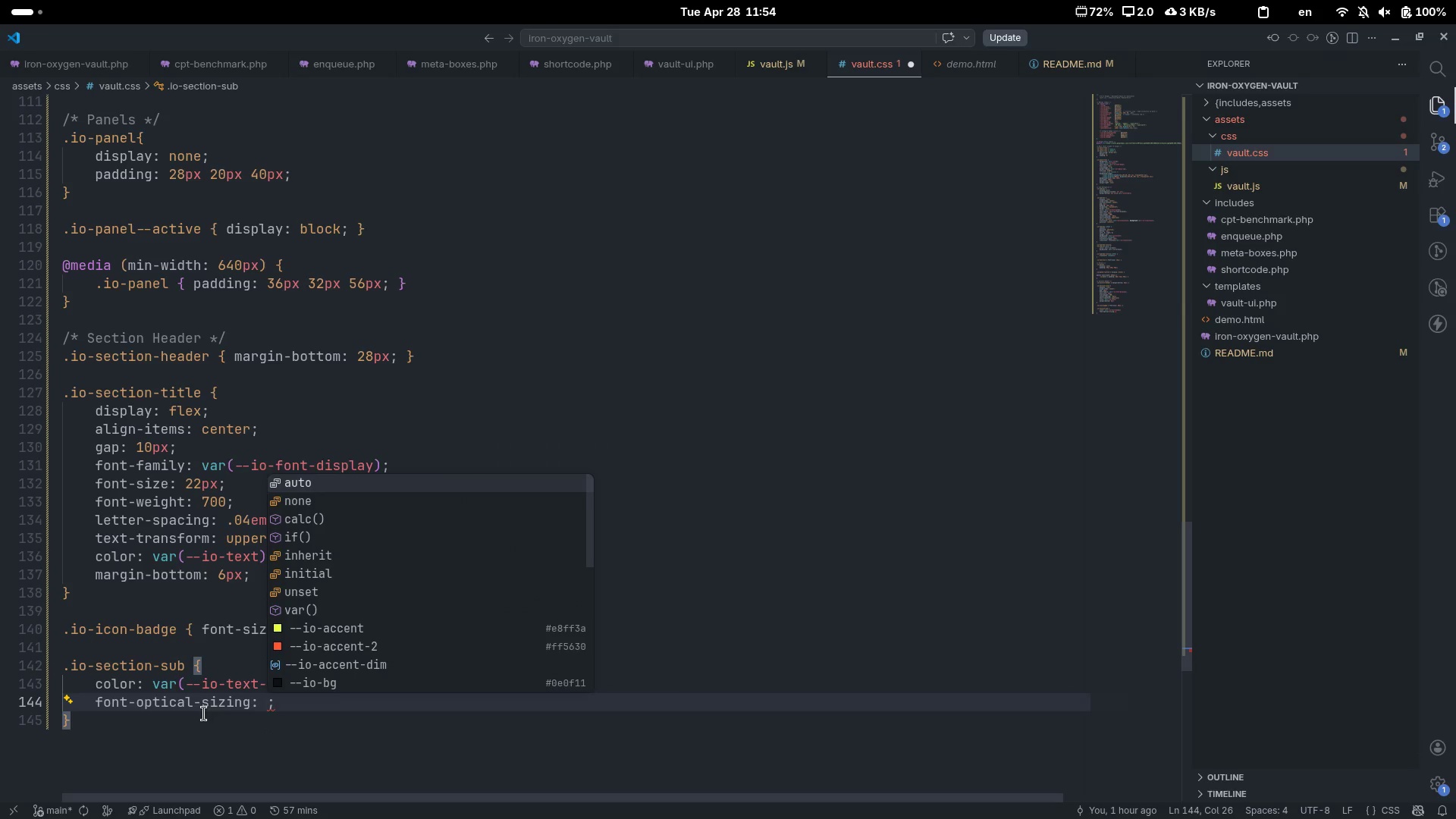 
left_click([166, 707])
 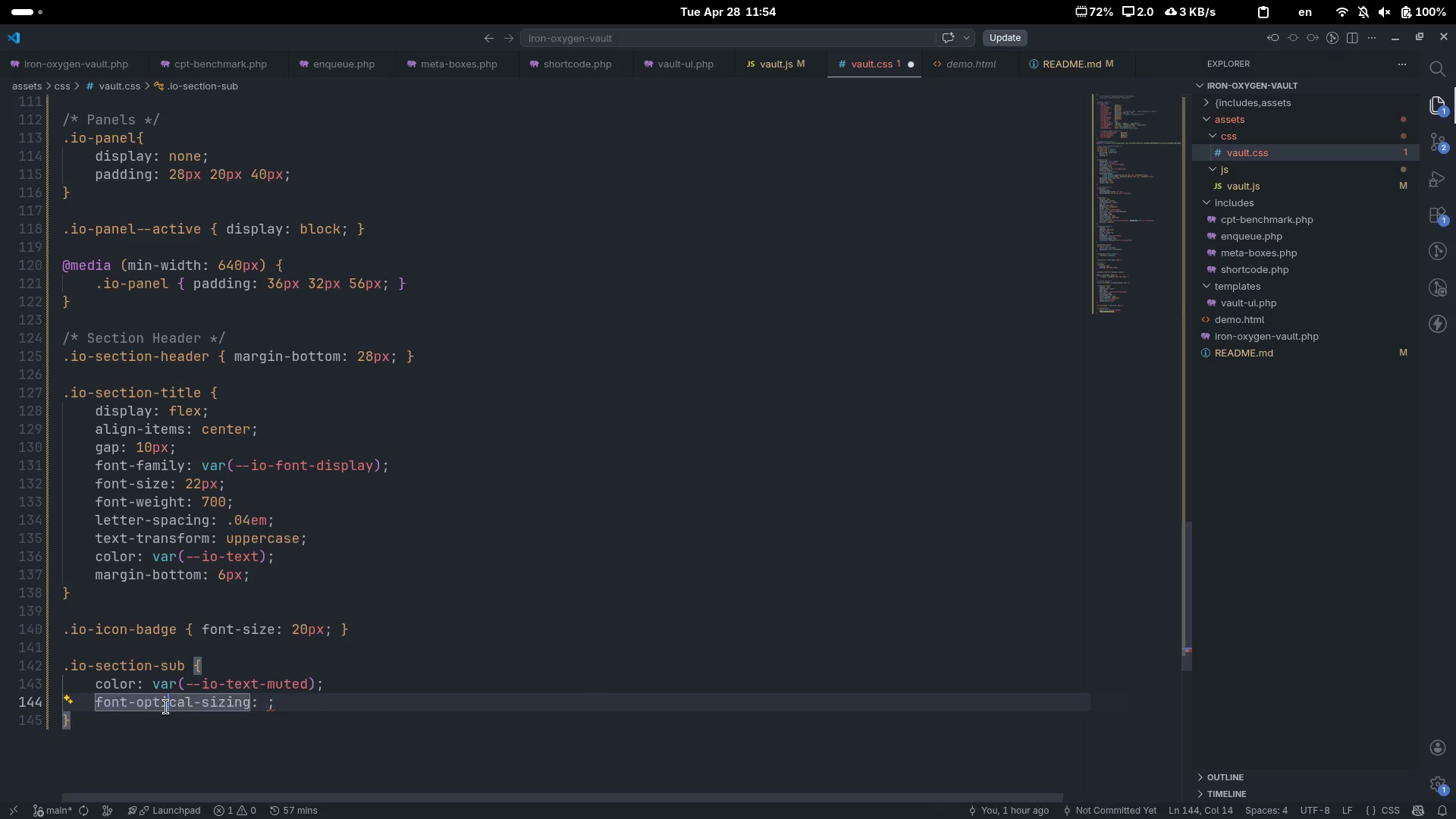 
left_click_drag(start_coordinate=[166, 707], to_coordinate=[215, 700])
 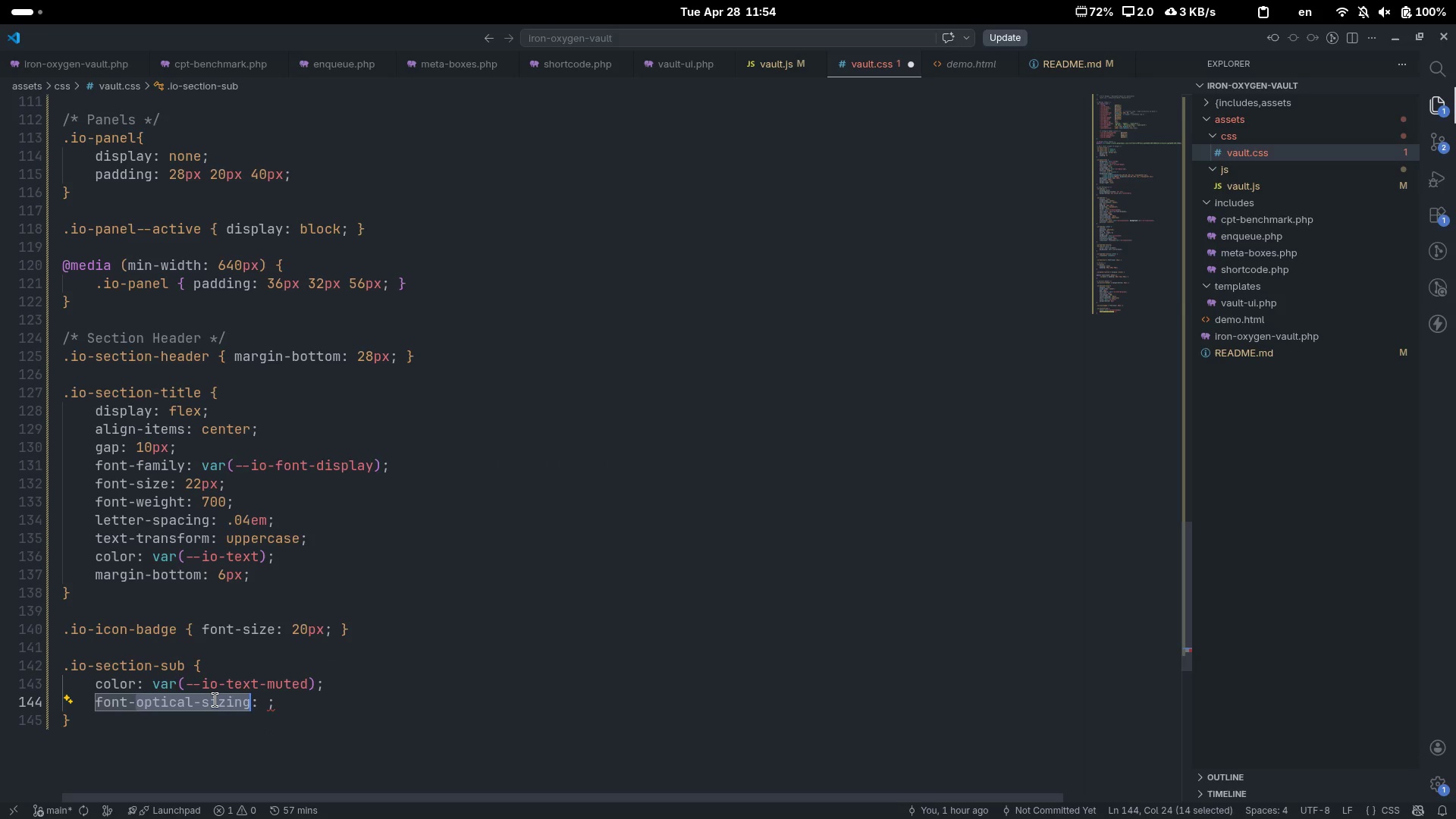 
key(Backspace)
type(size)
 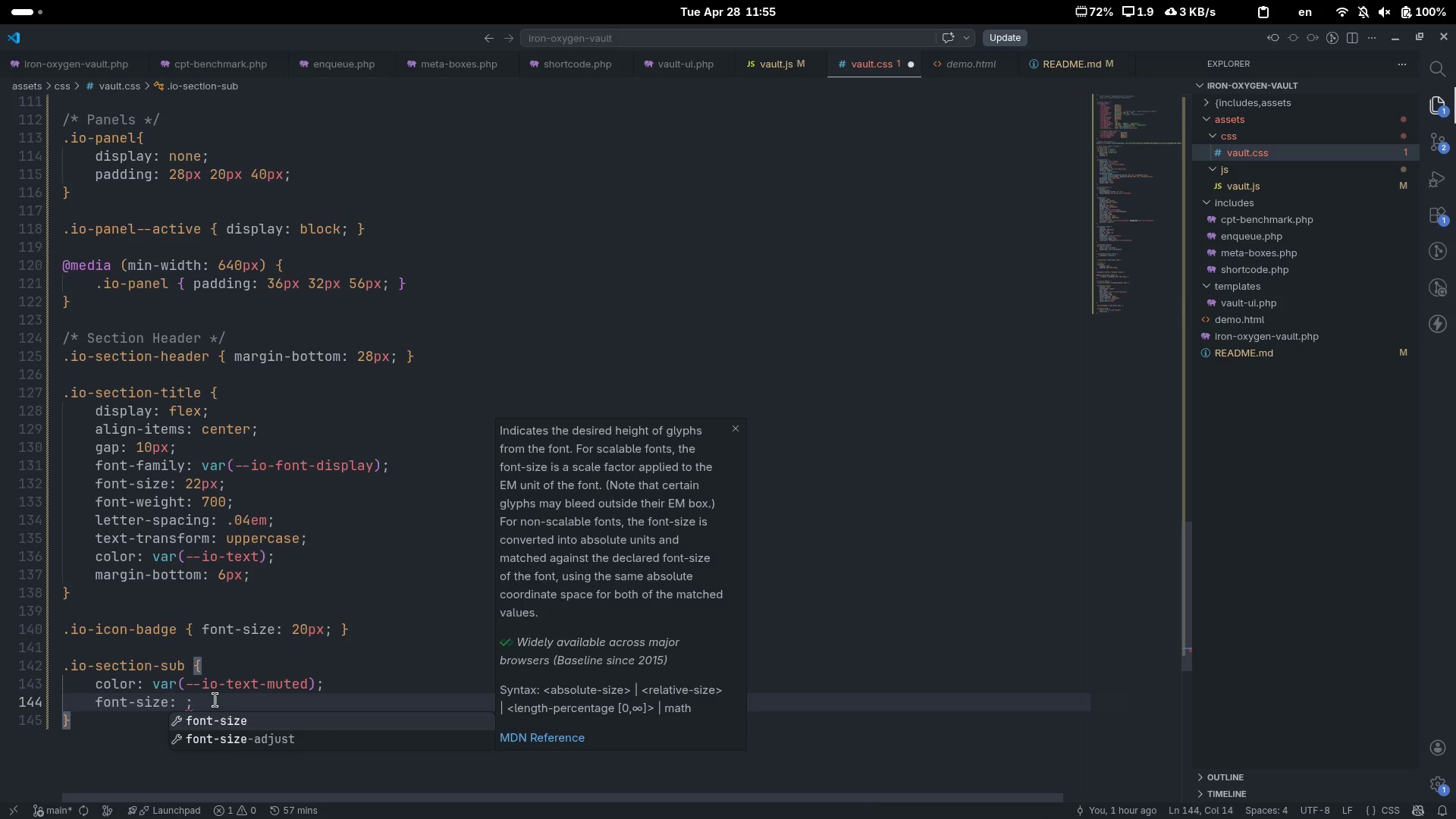 
key(ArrowRight)
 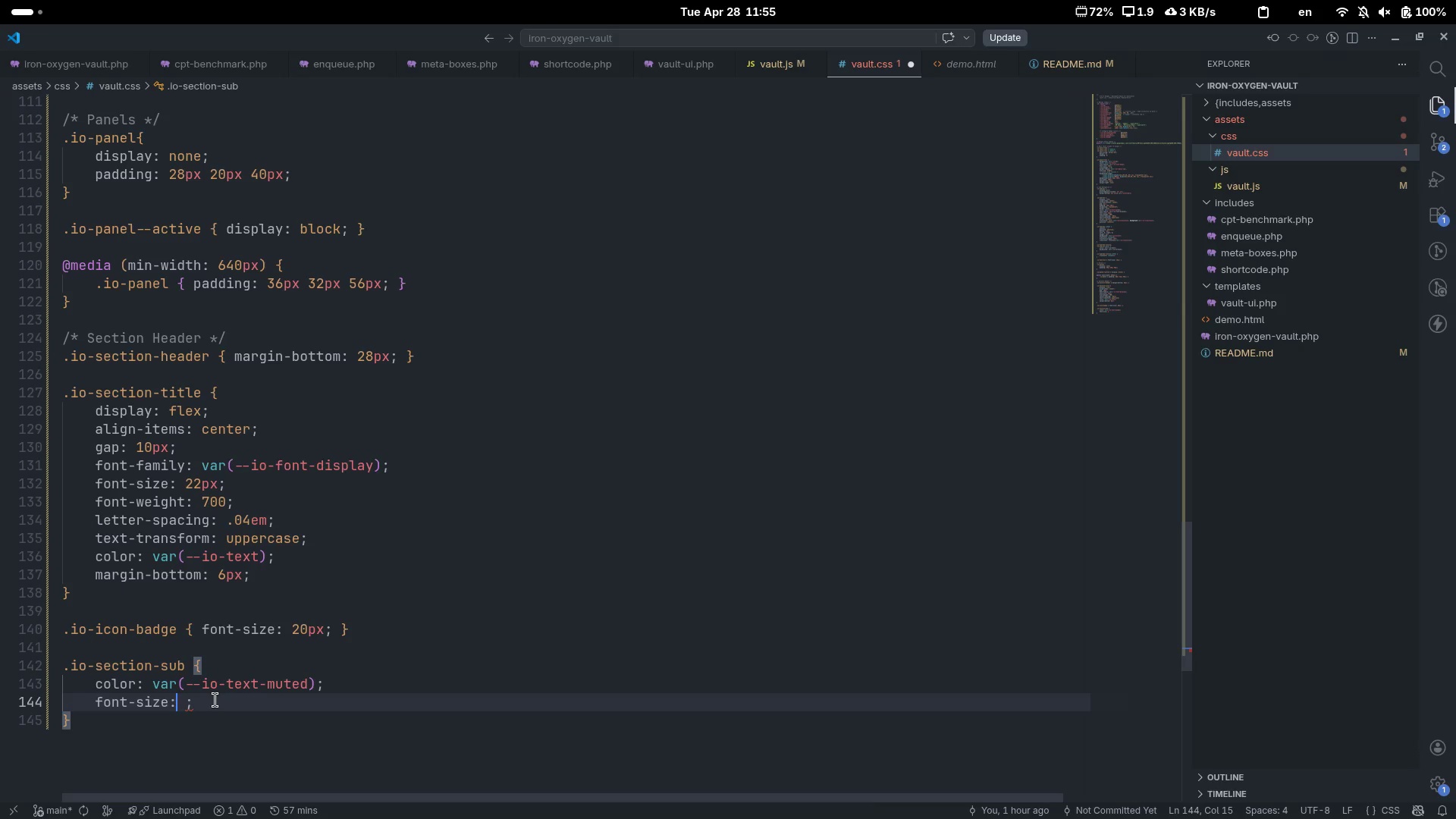 
key(ArrowRight)
 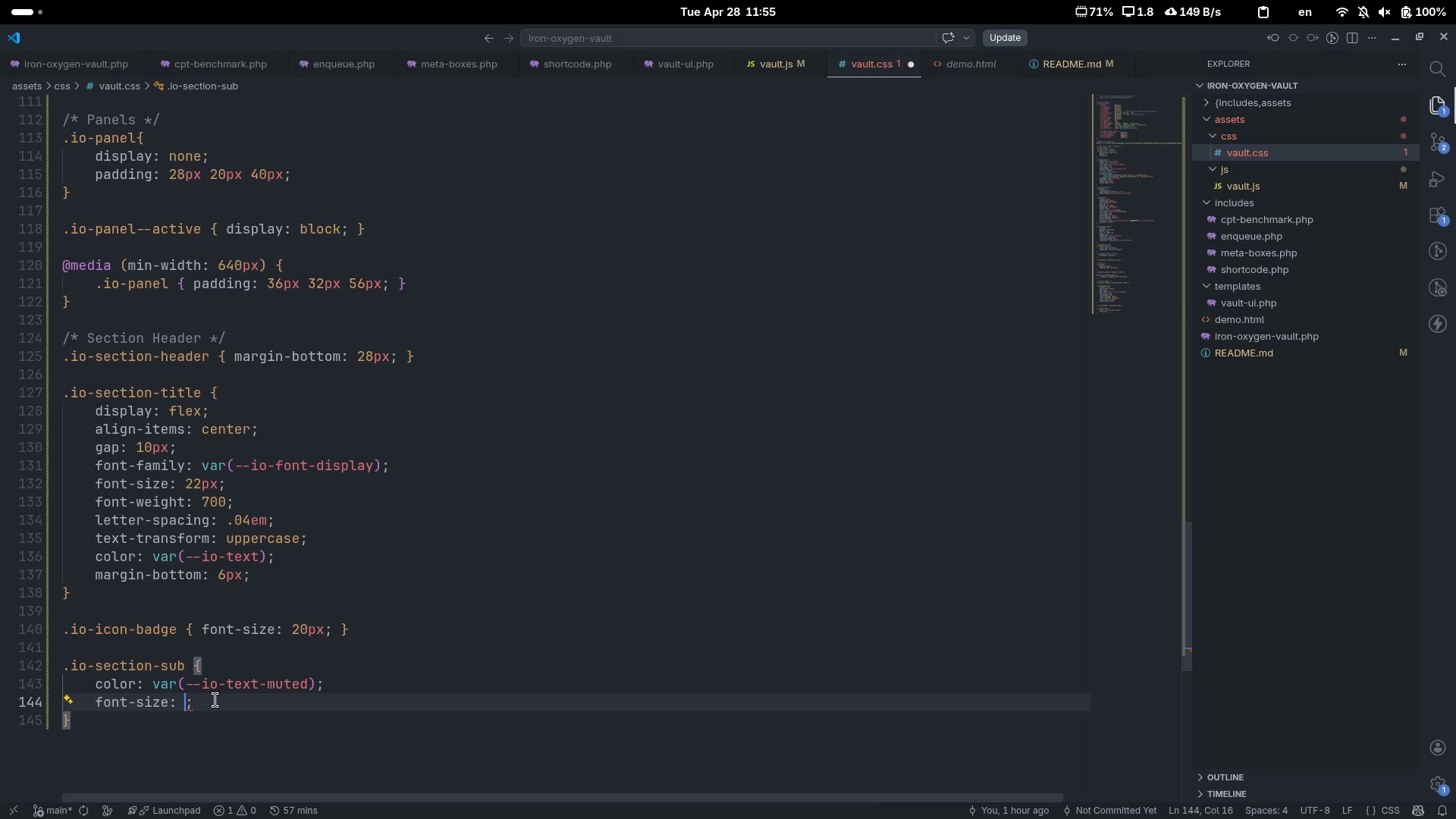 
type(13px)
 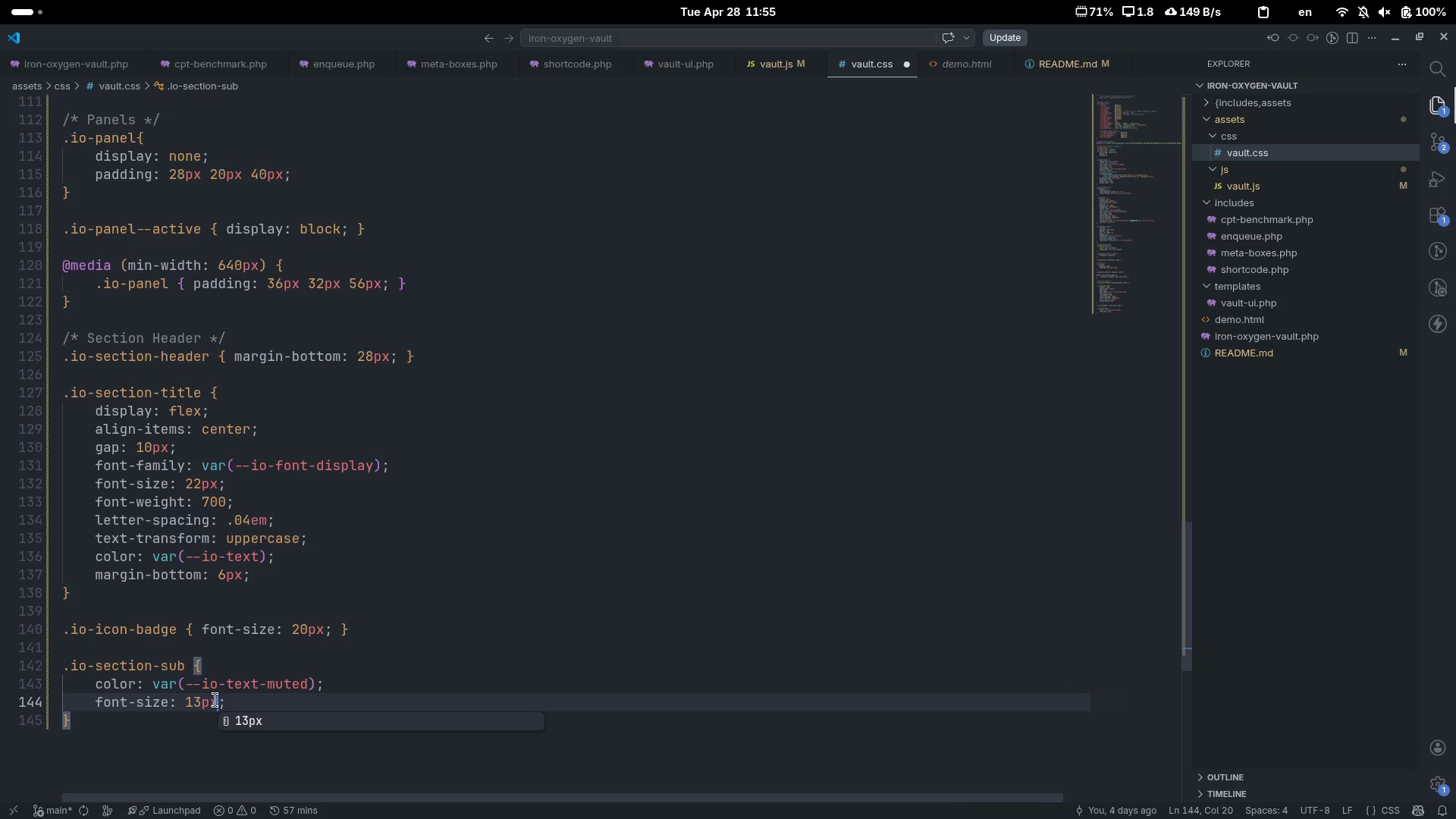 
key(ArrowRight)
 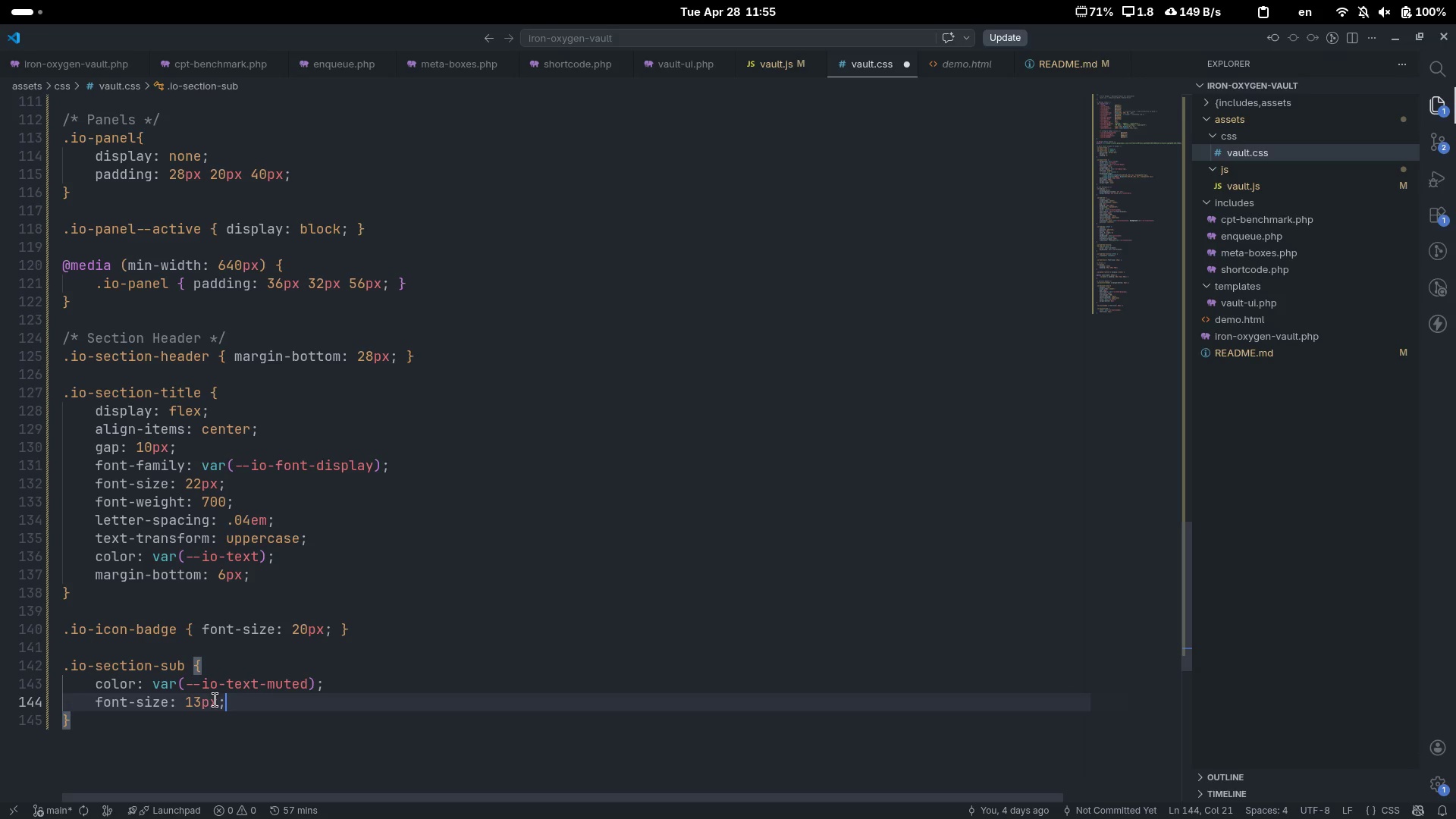 
key(ArrowDown)
 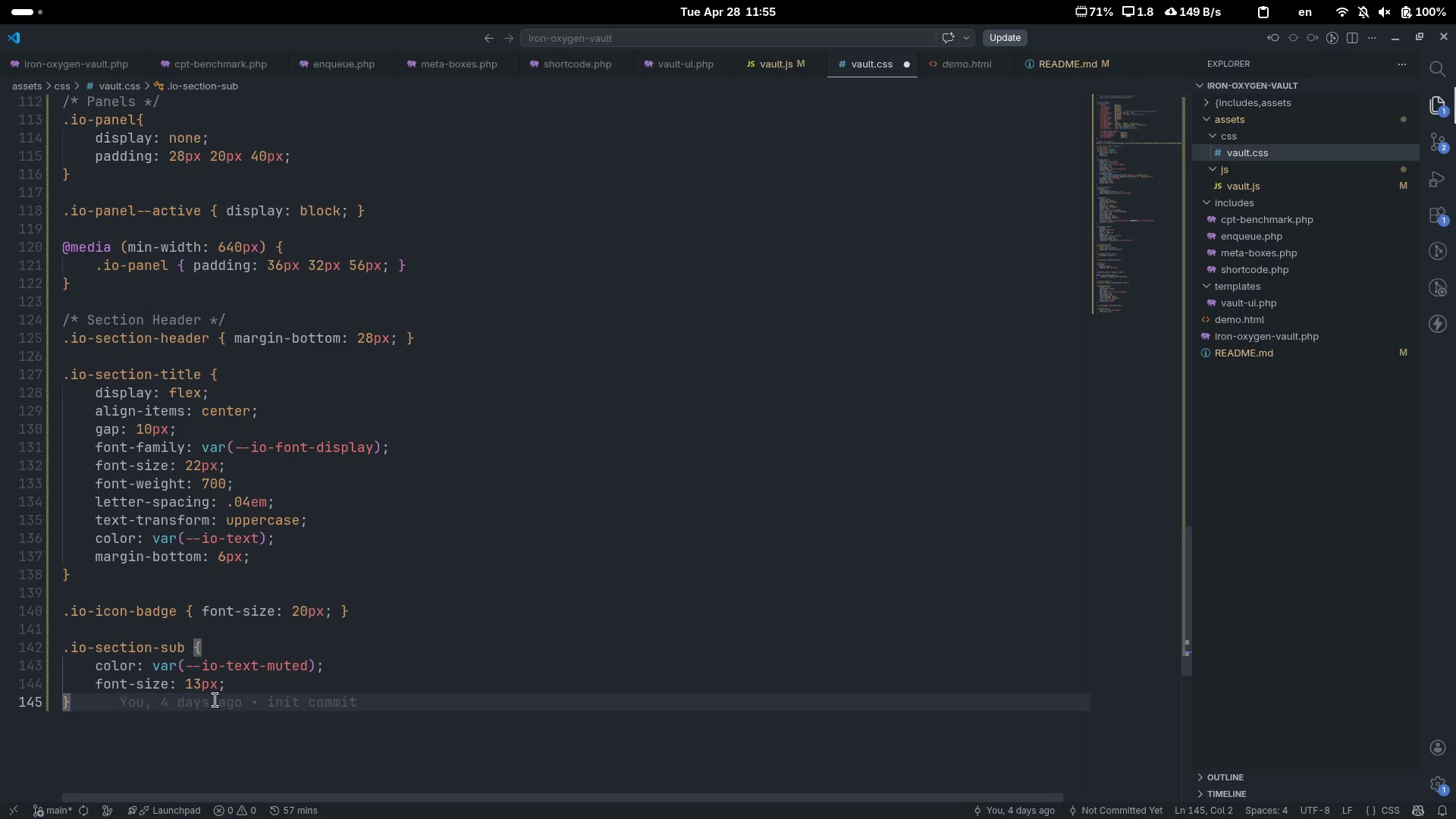 
key(ArrowDown)
 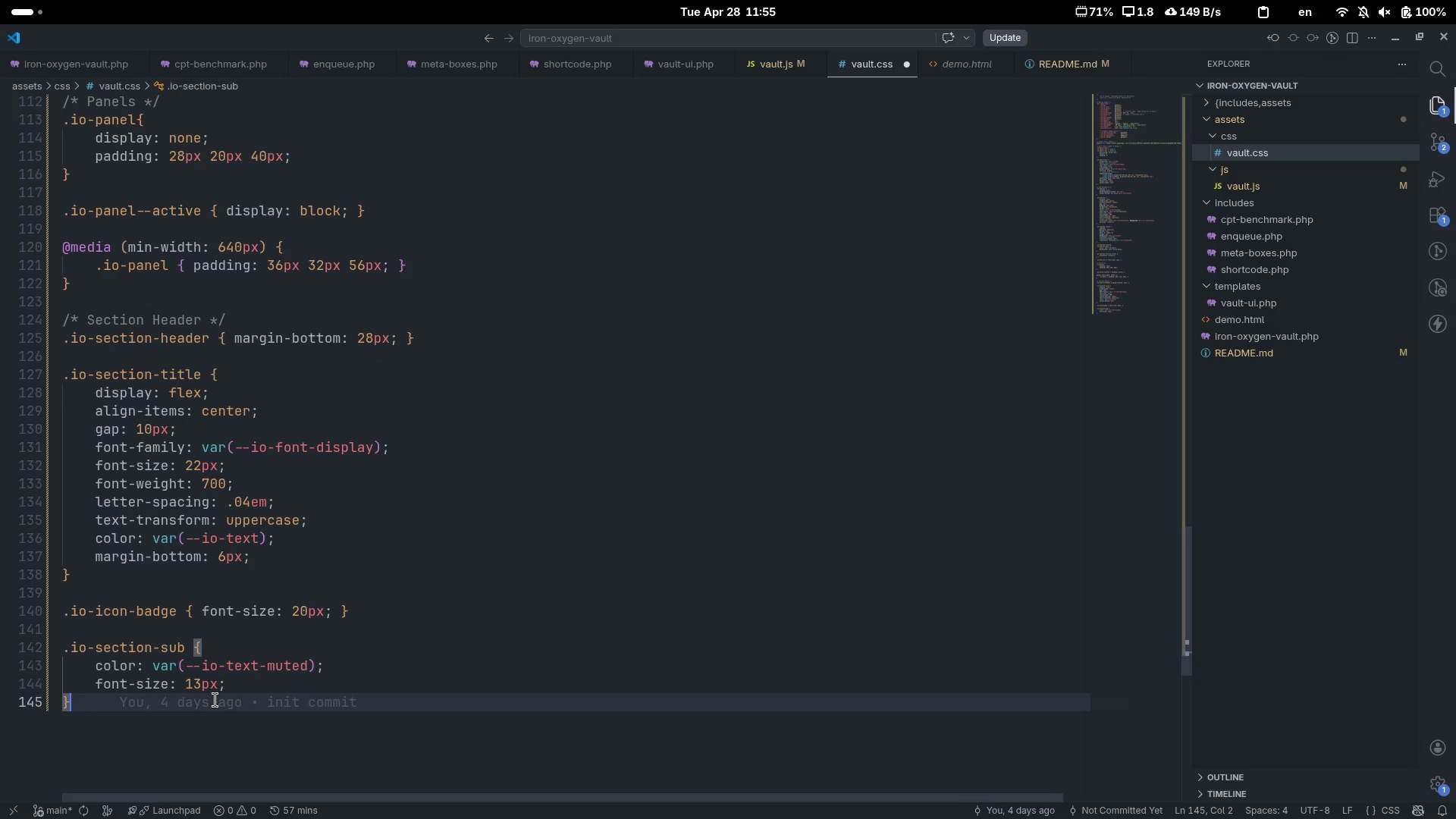 
key(Enter)
 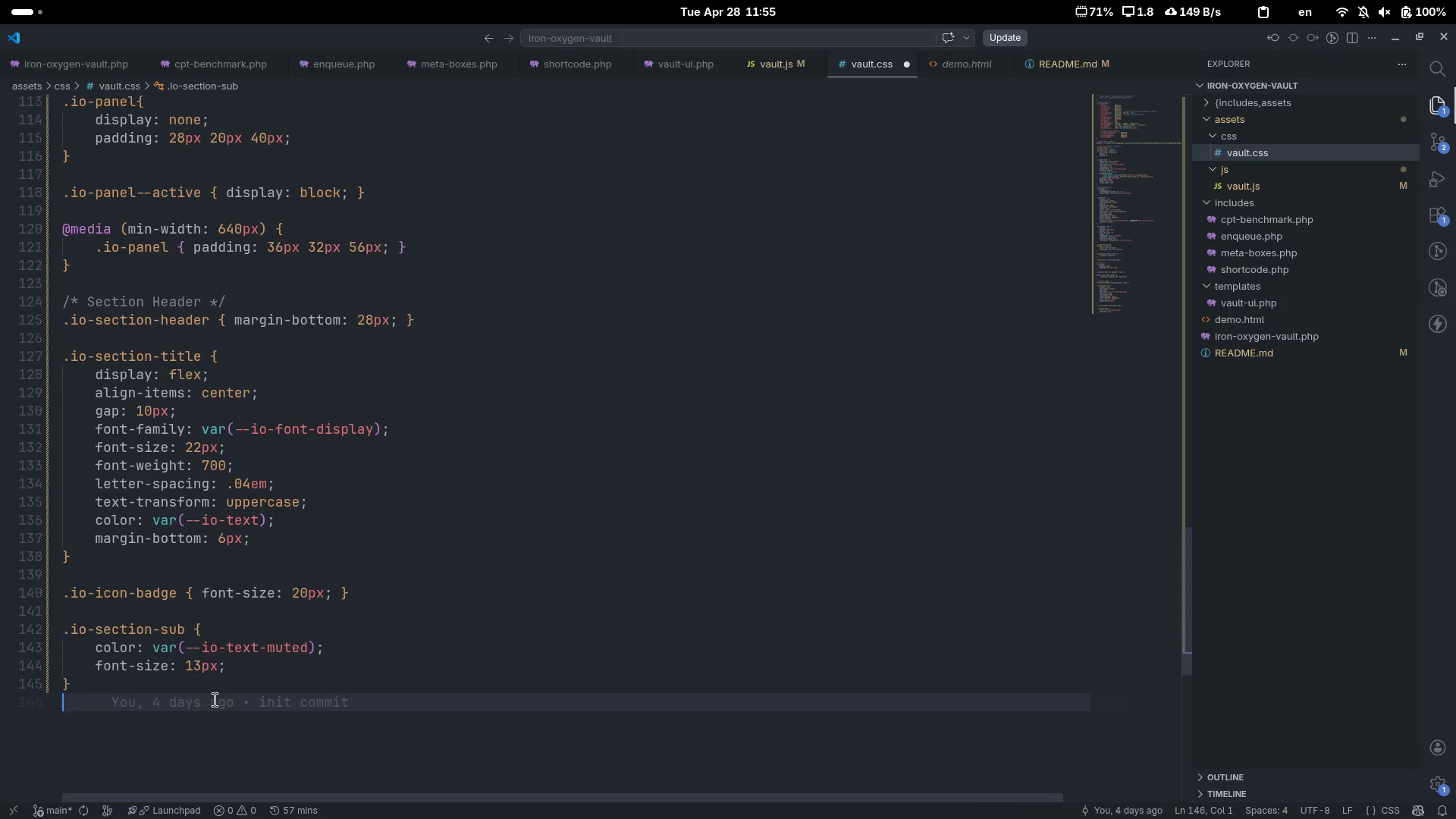 
key(Enter)
 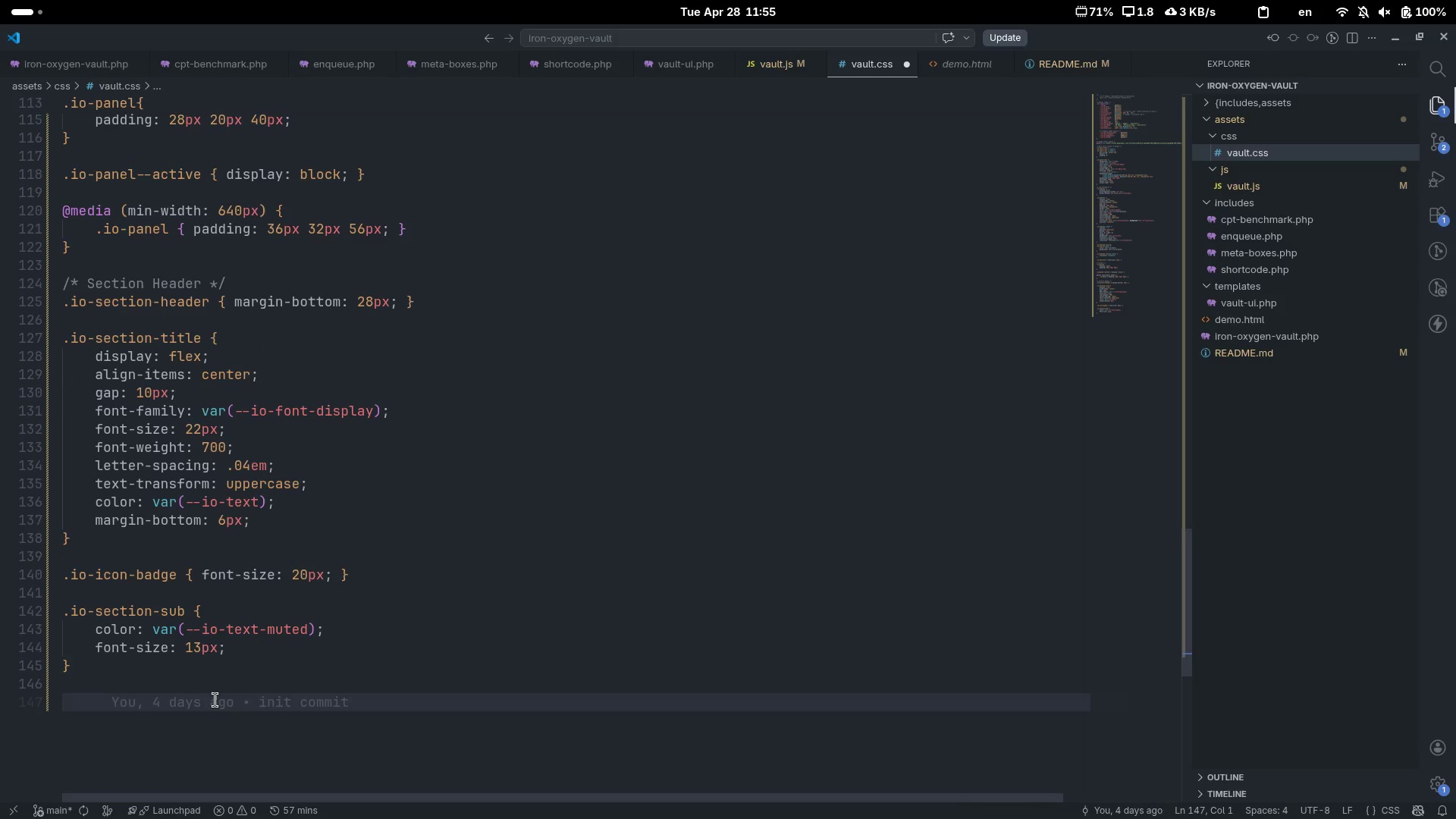 
scroll: coordinate [538, 472], scroll_direction: down, amount: 9.0
 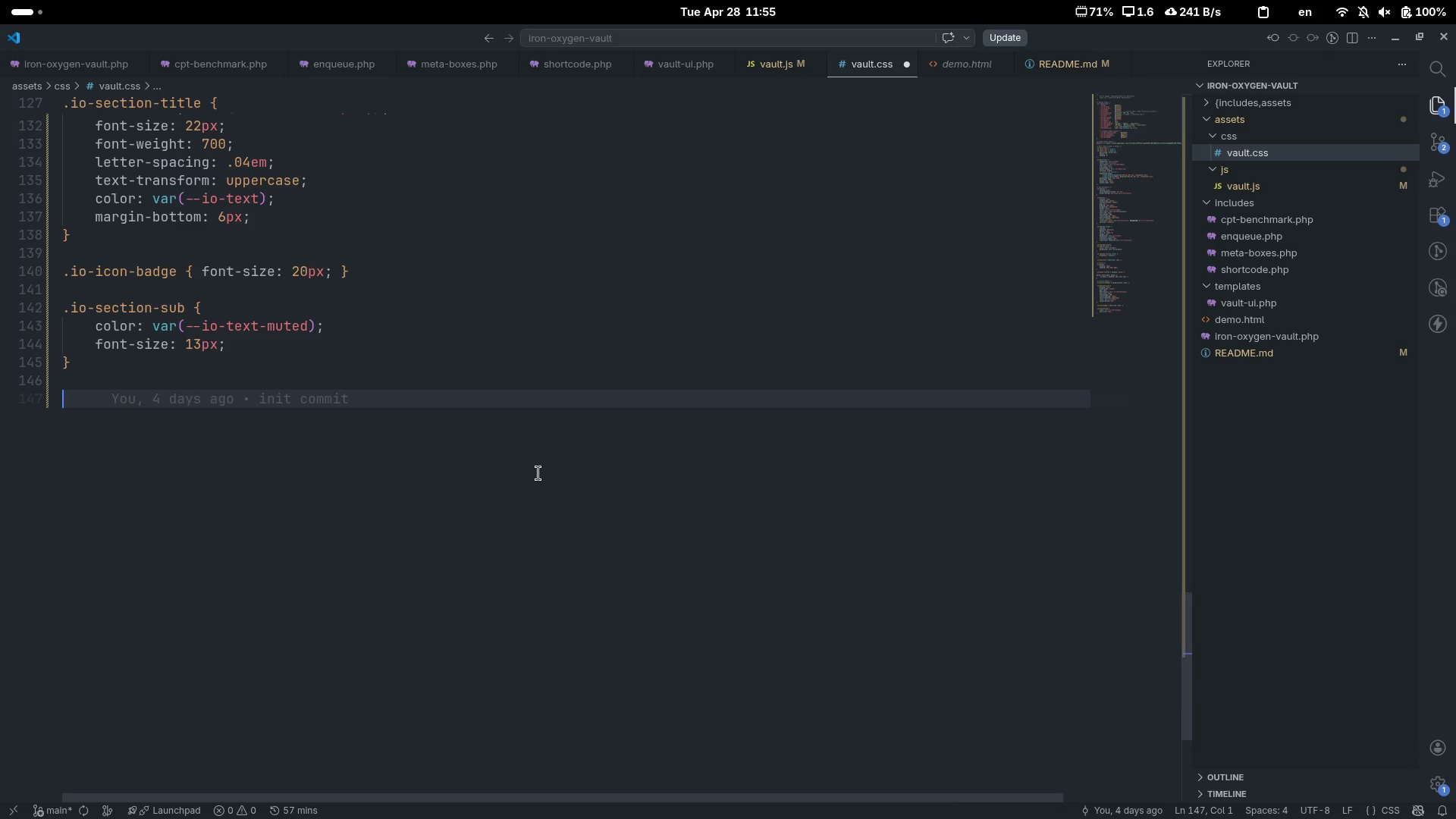 
key(Control+Slash)
 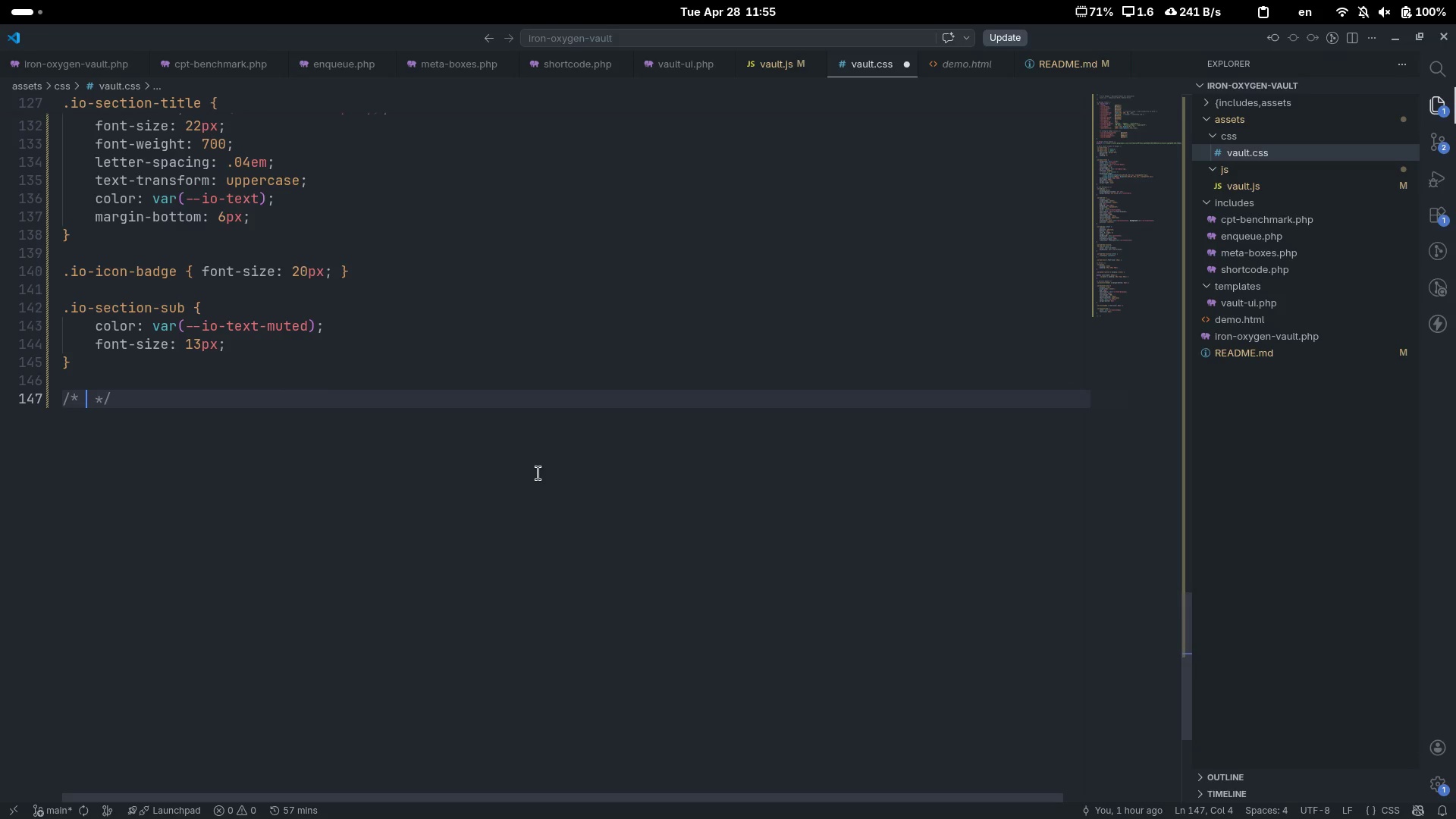 
hold_key(key=ShiftLeft, duration=0.54)
 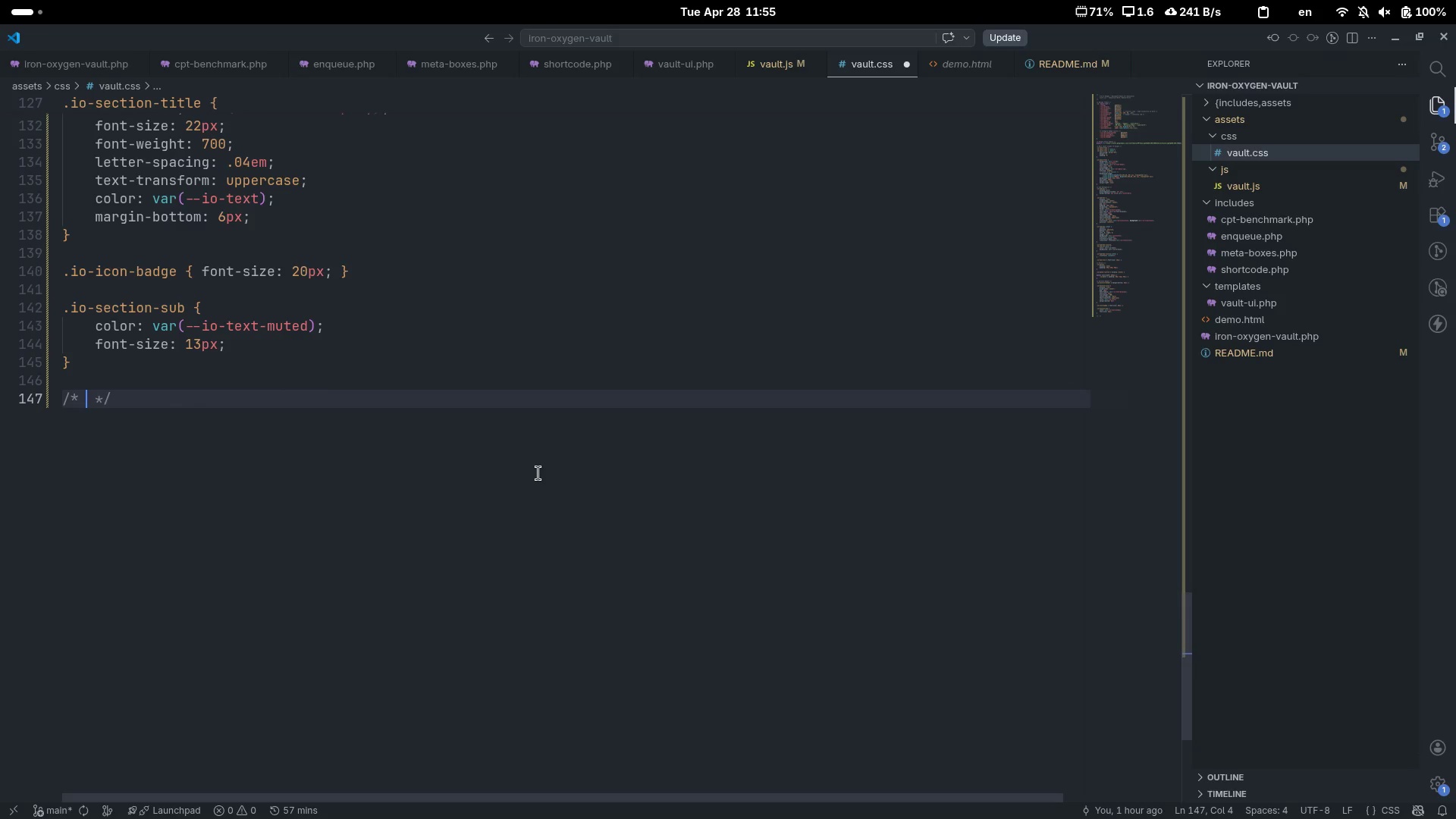 
type(Cal)
key(Backspace)
key(Backspace)
type(ALCULATOR)
 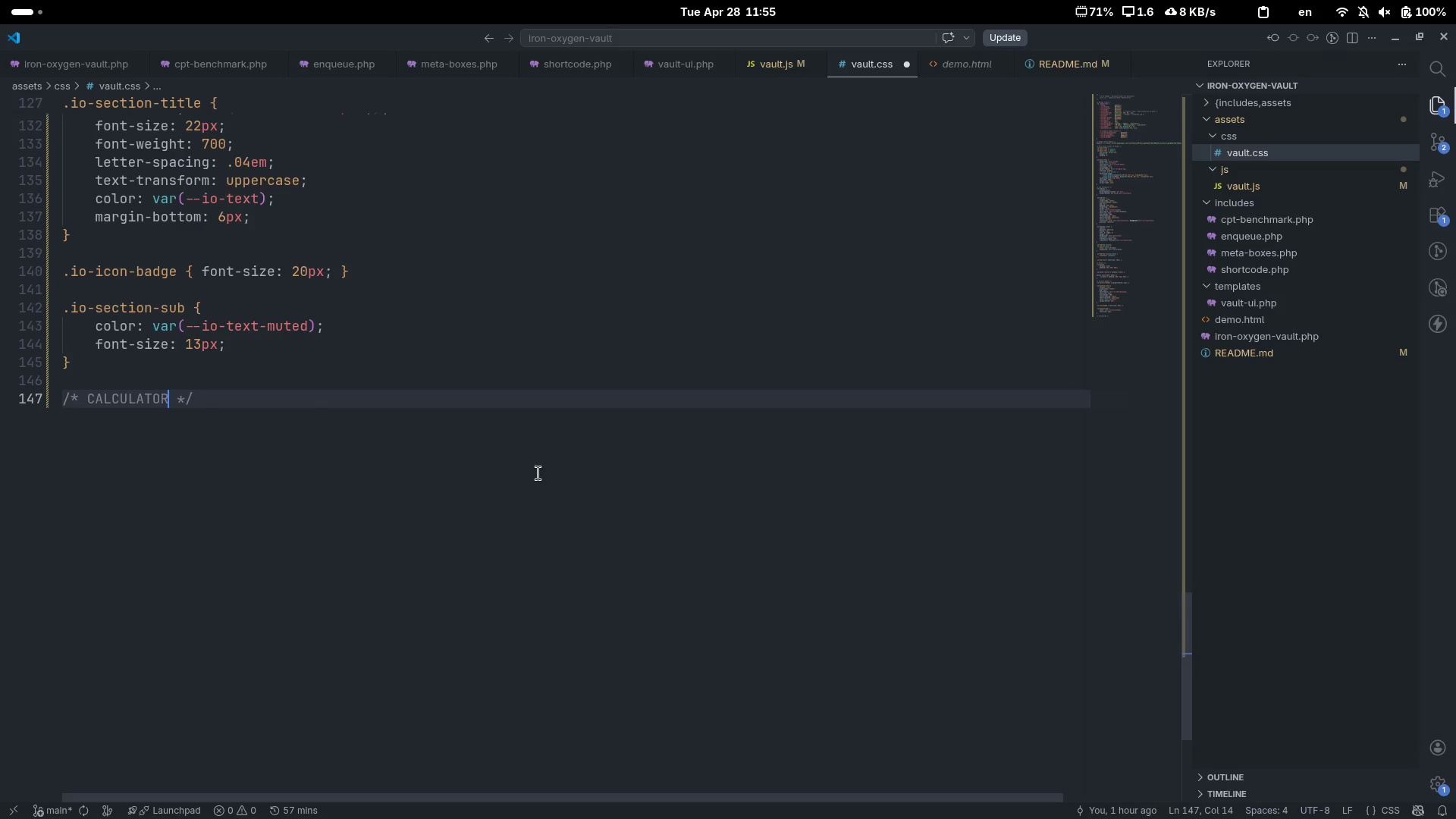 
key(Control+ControlLeft)
 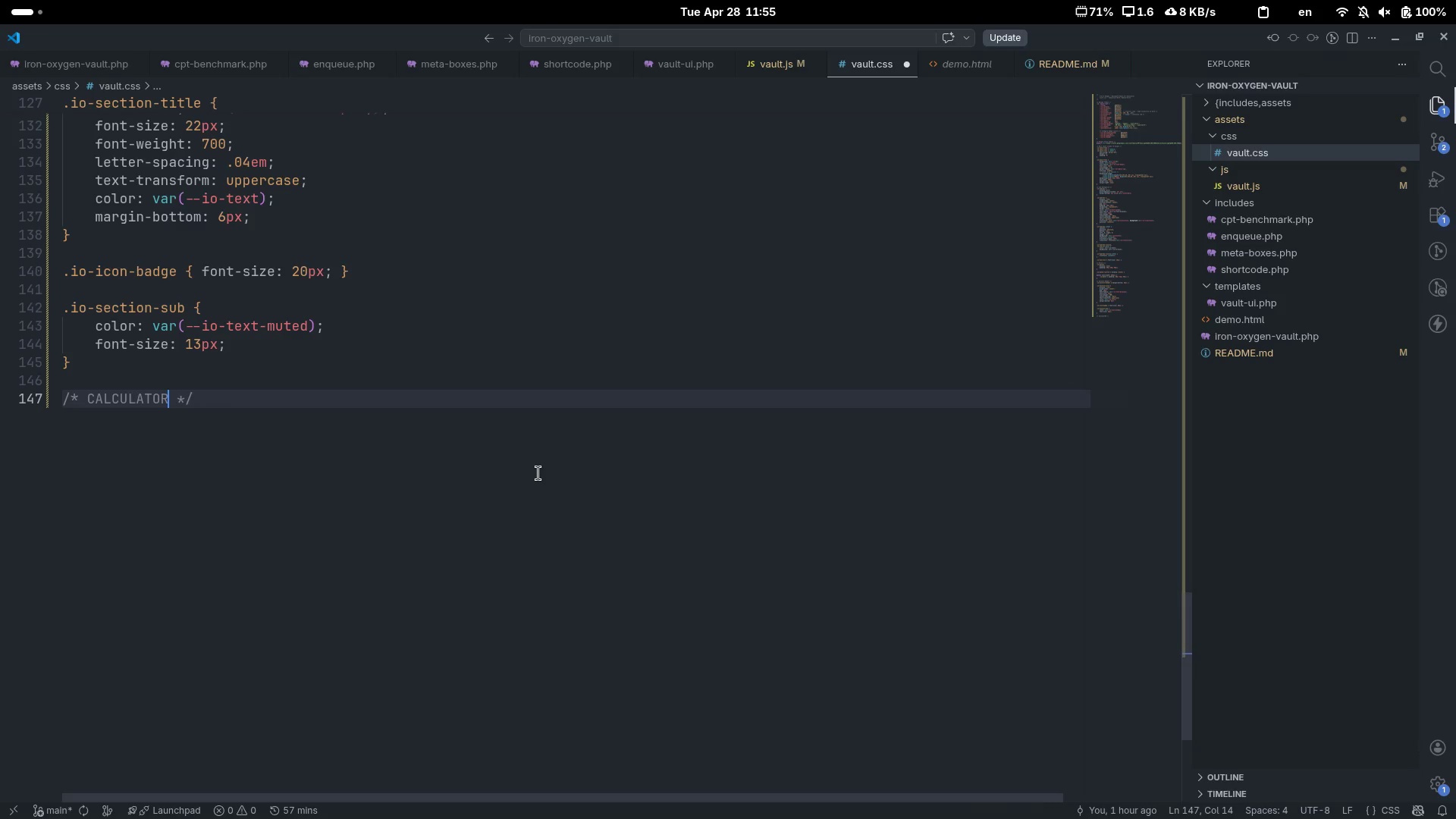 
key(Control+ArrowRight)
 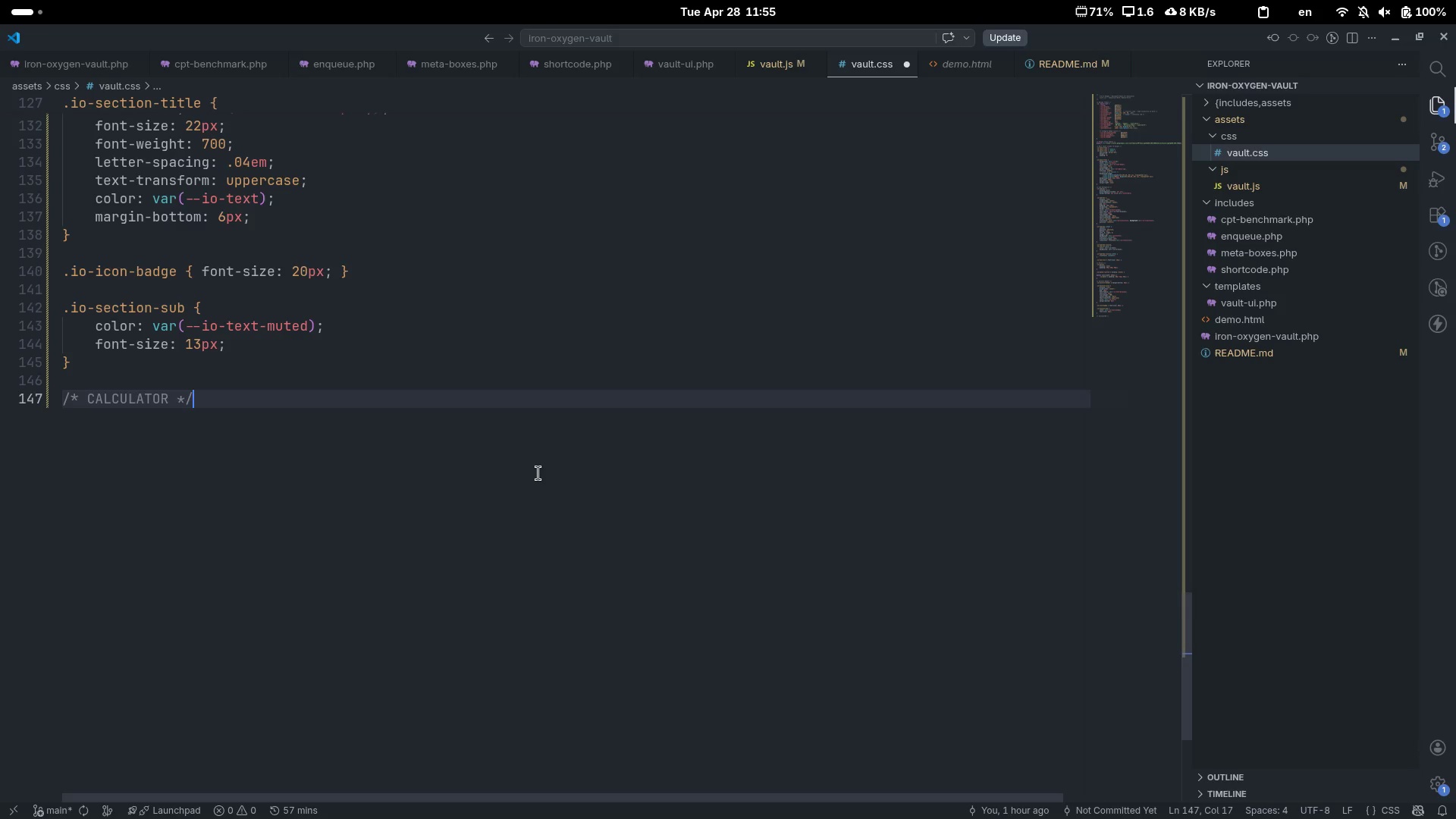 
key(Enter)
 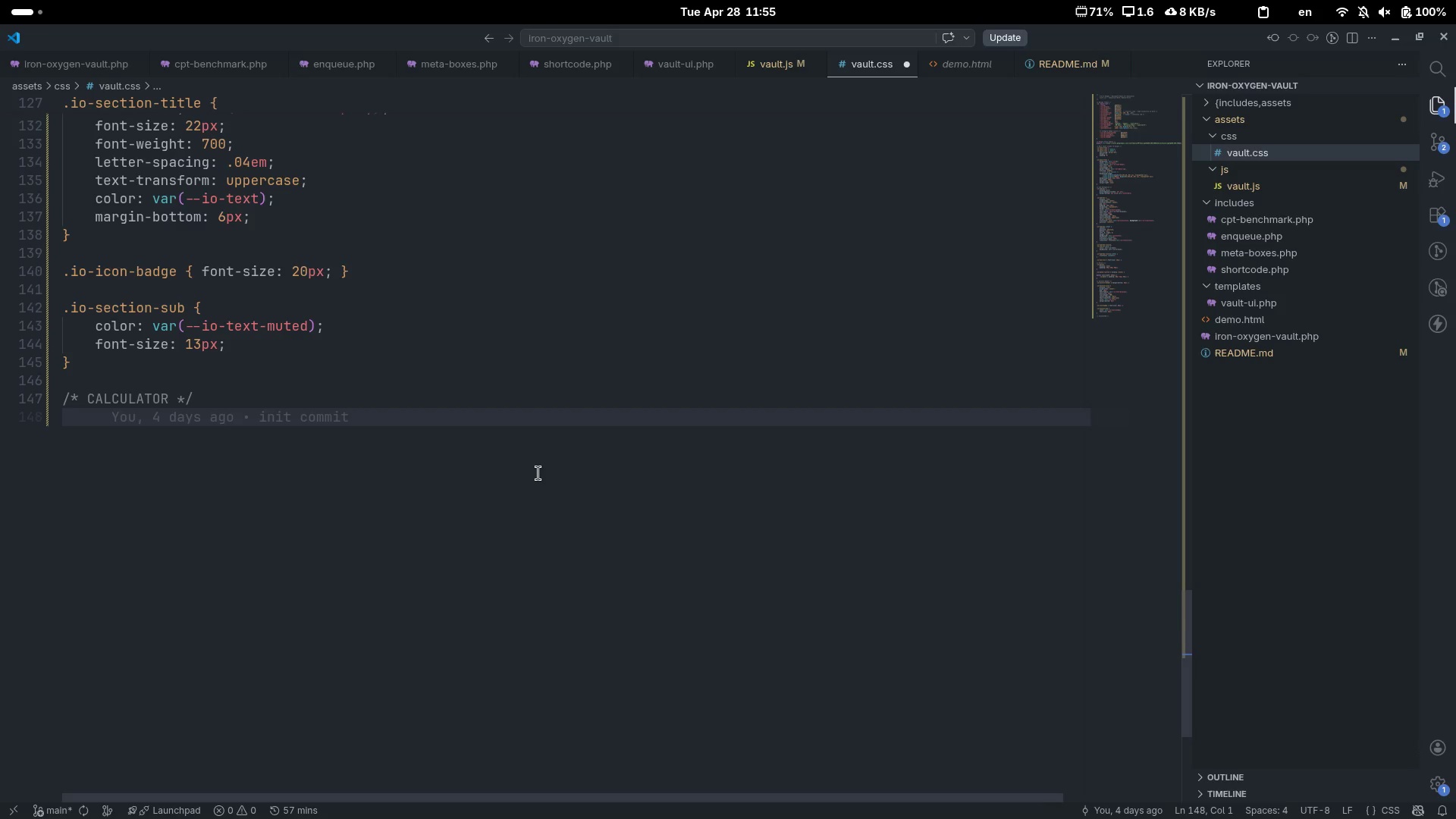 
key(Enter)
 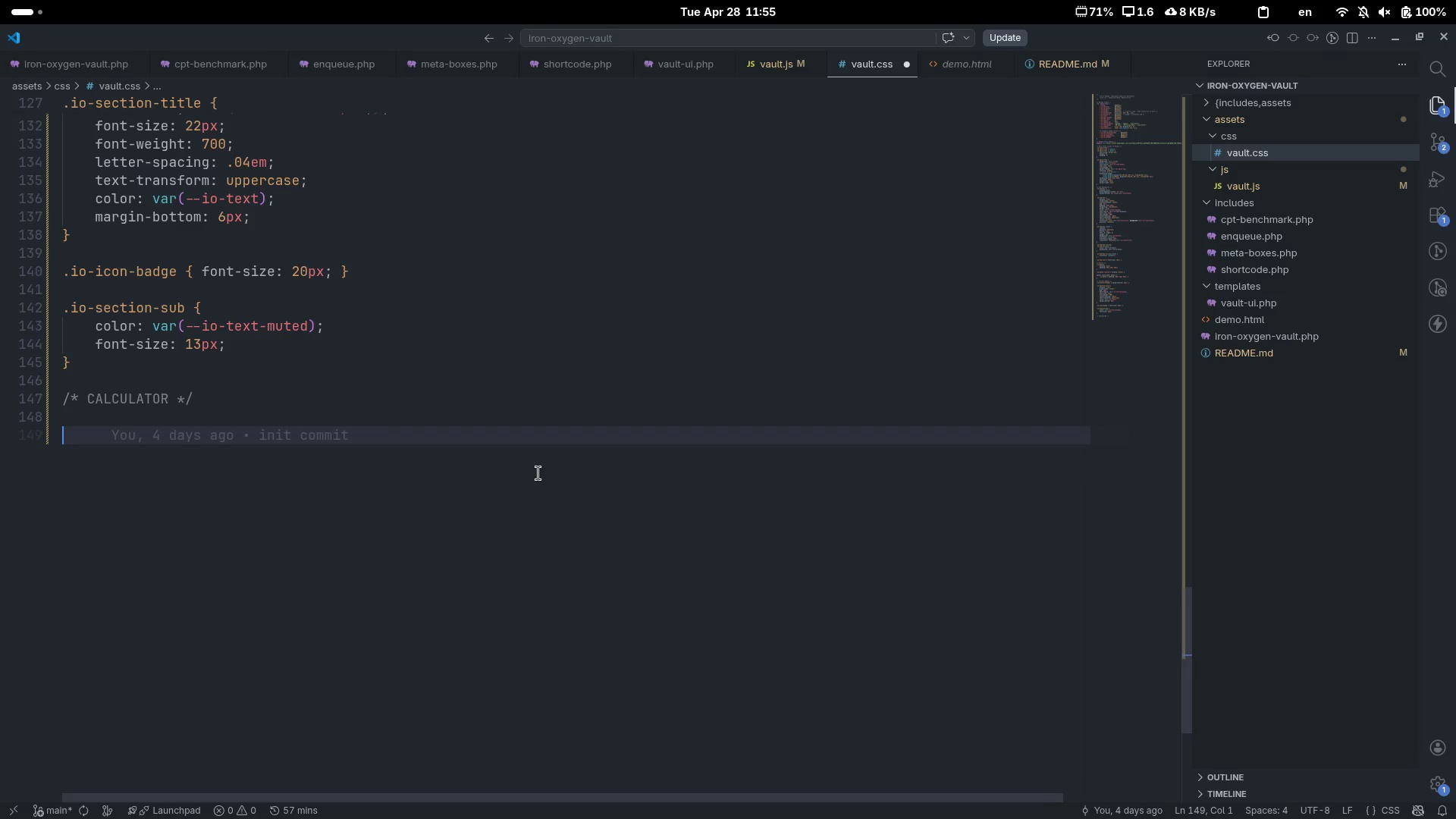 
type(.io-calc-form {)
 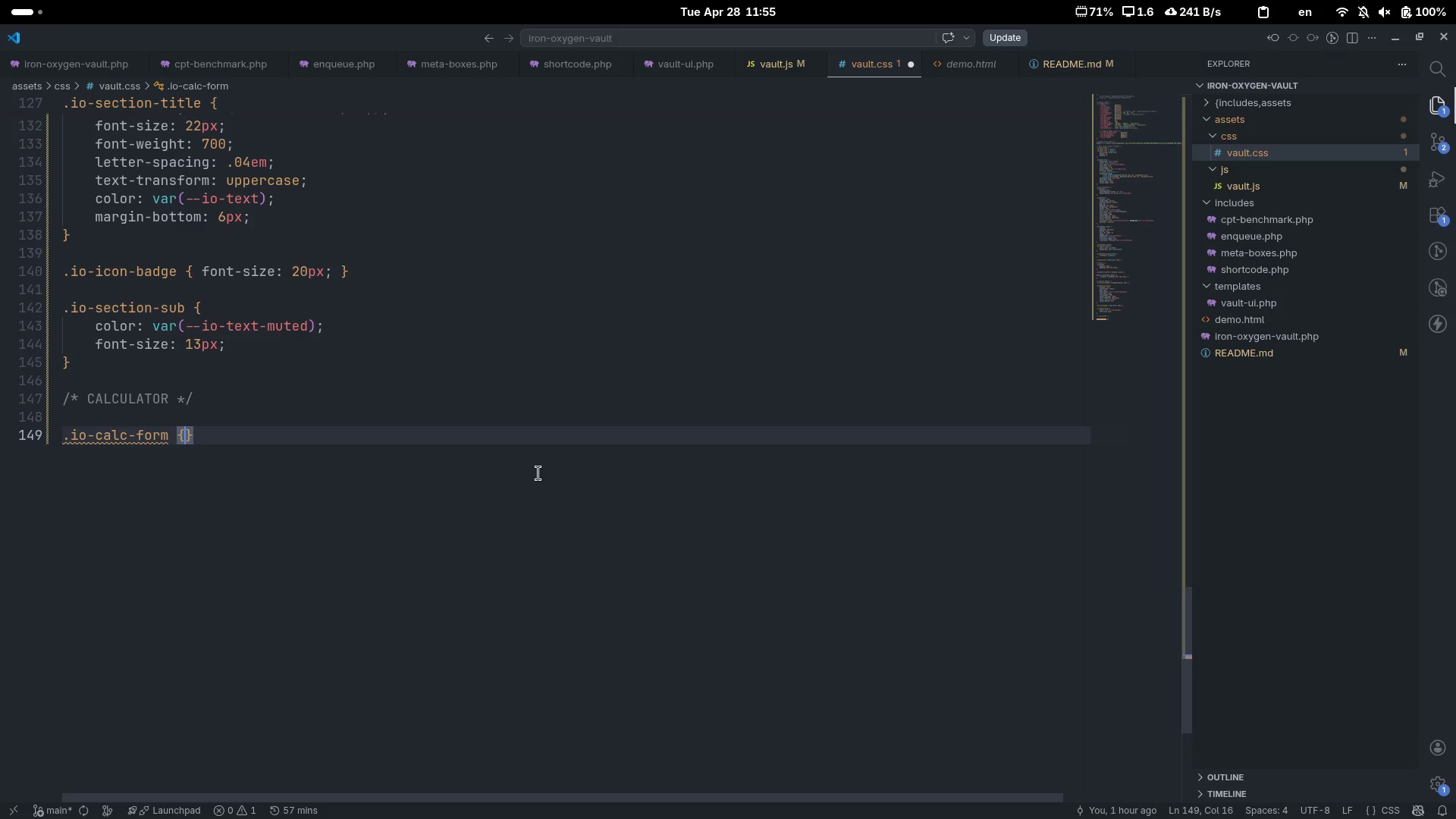 
key(Enter)
 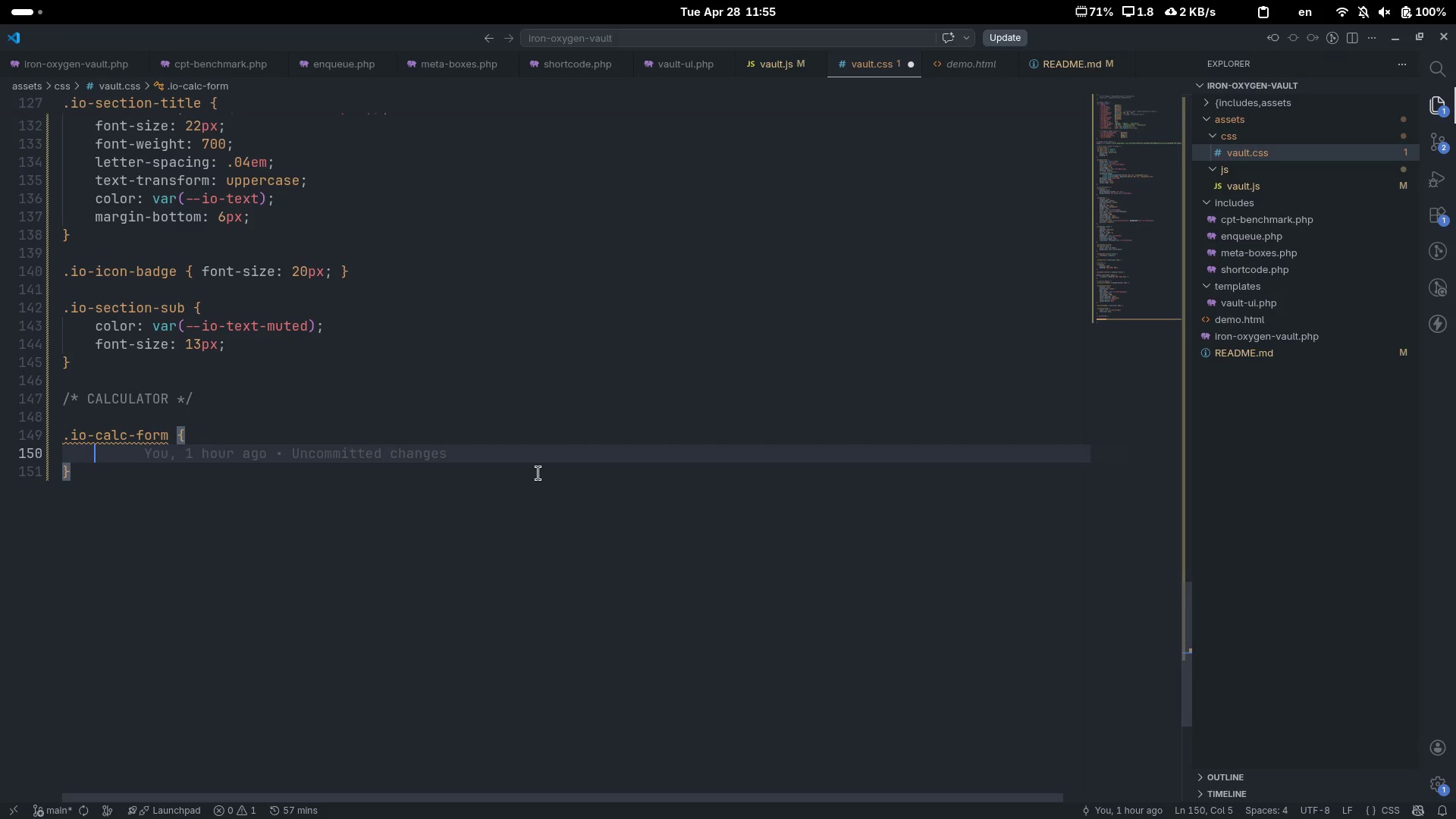 
type(displa)
key(Tab)
type(flex)
 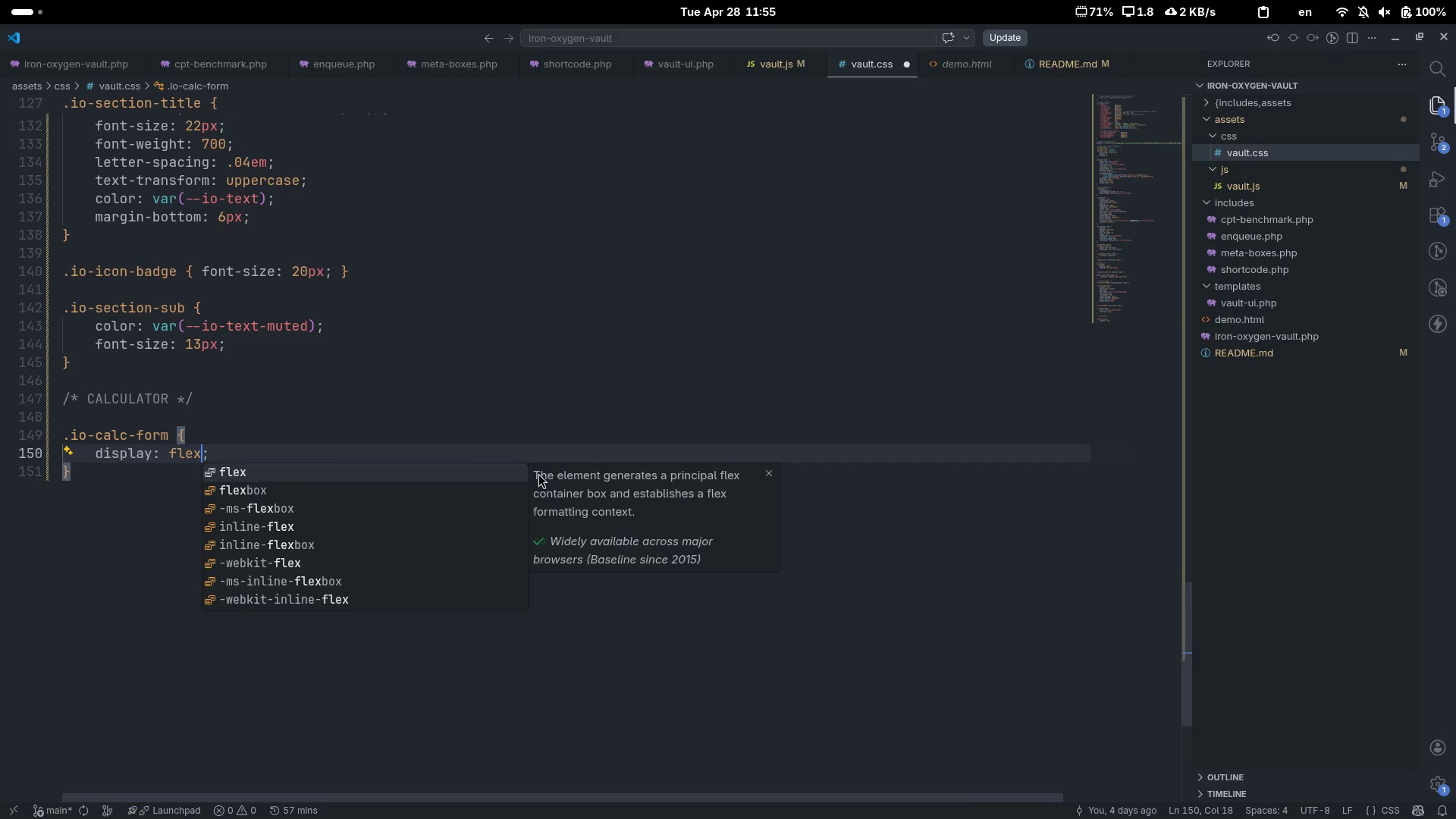 
key(ArrowRight)
 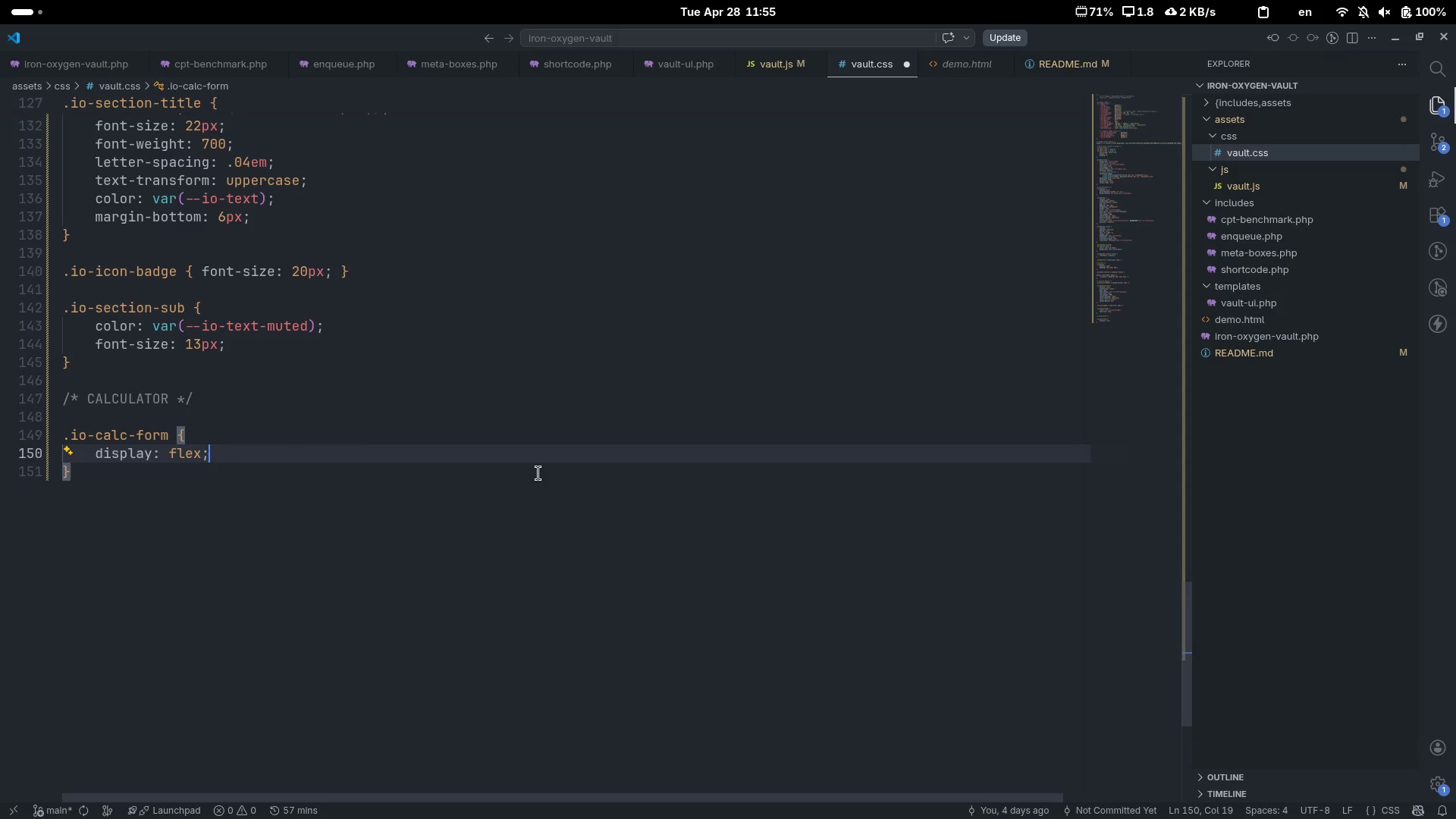 
key(Enter)
 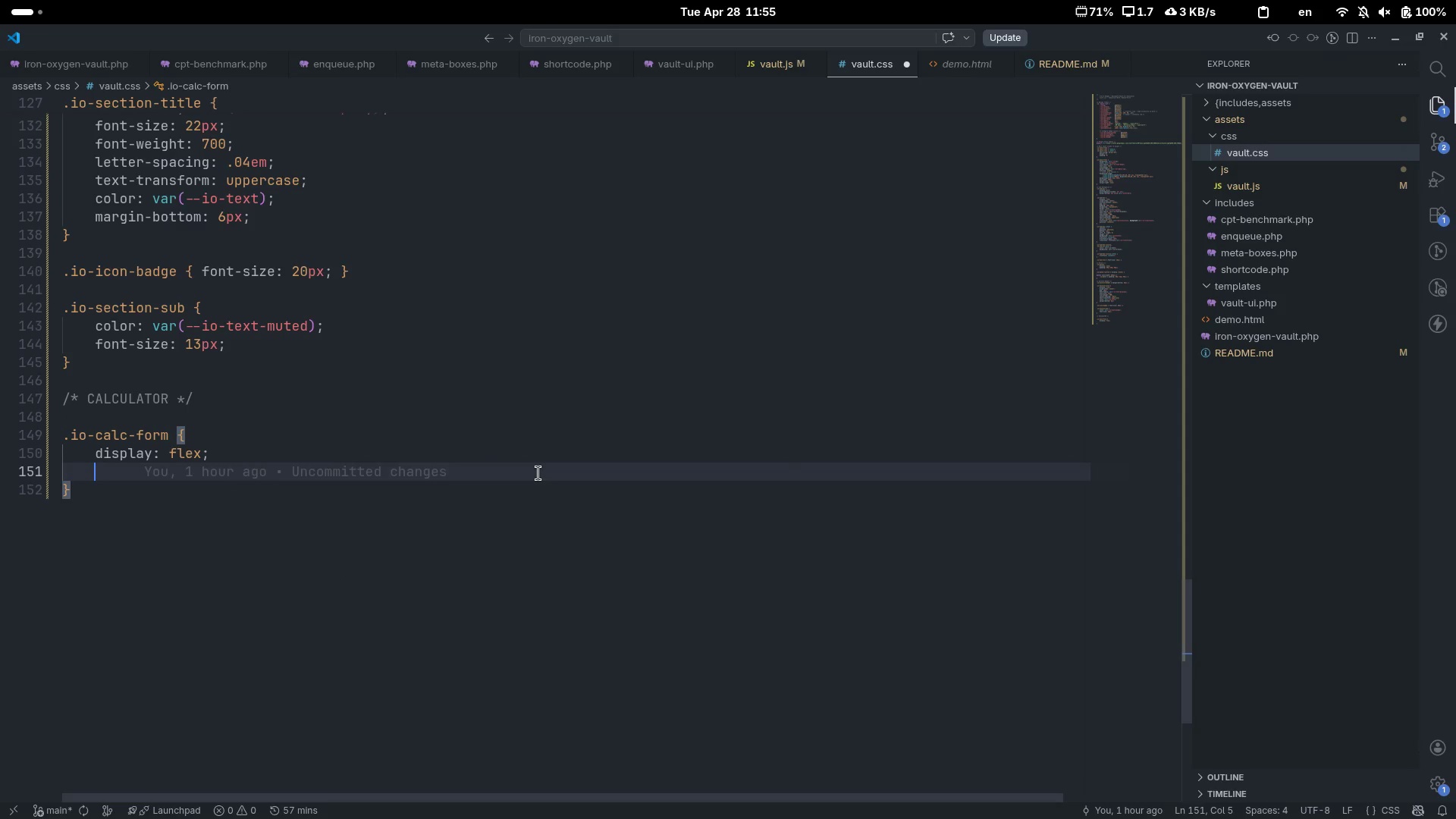 
type(flex)
 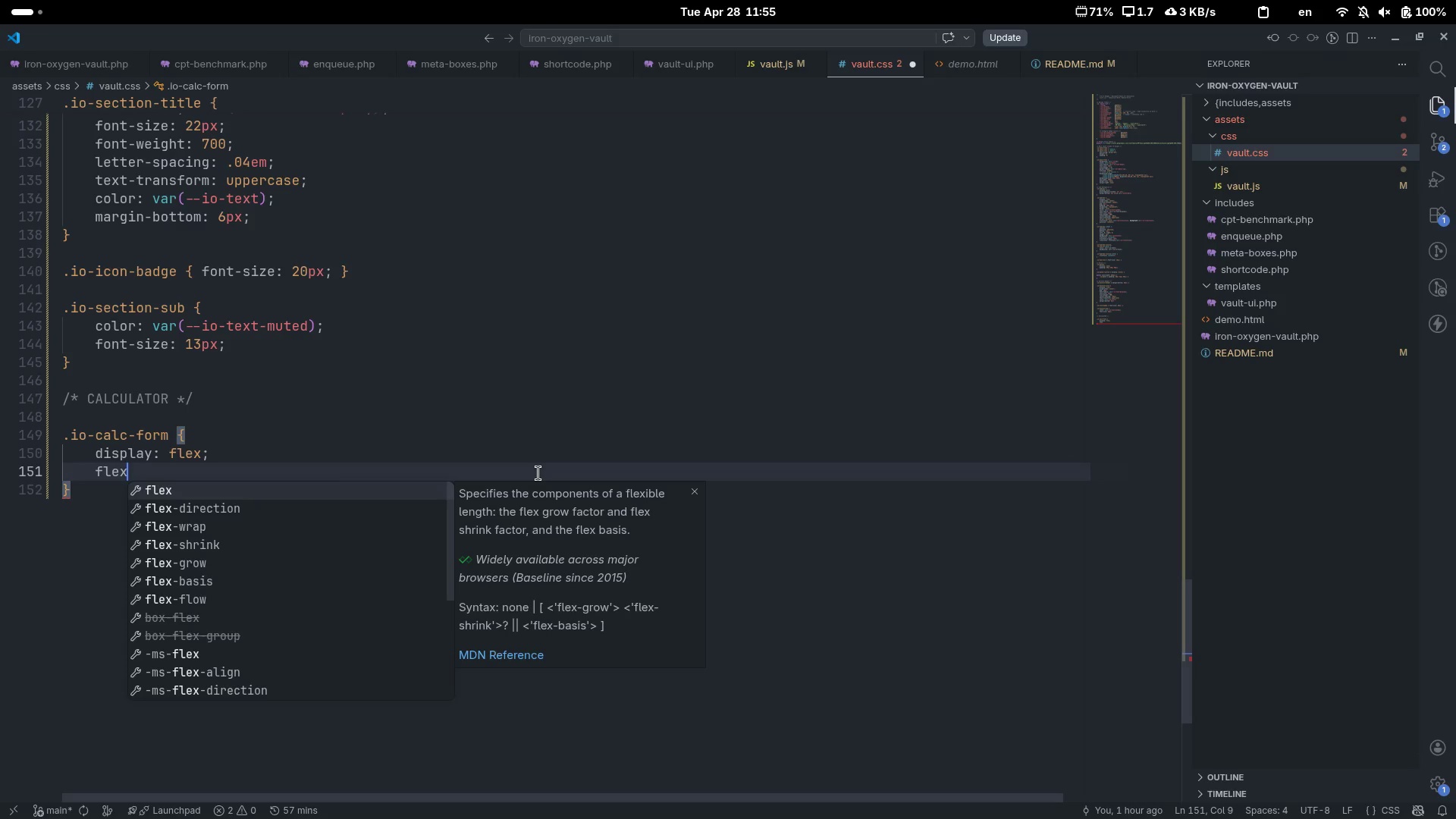 
key(ArrowDown)
 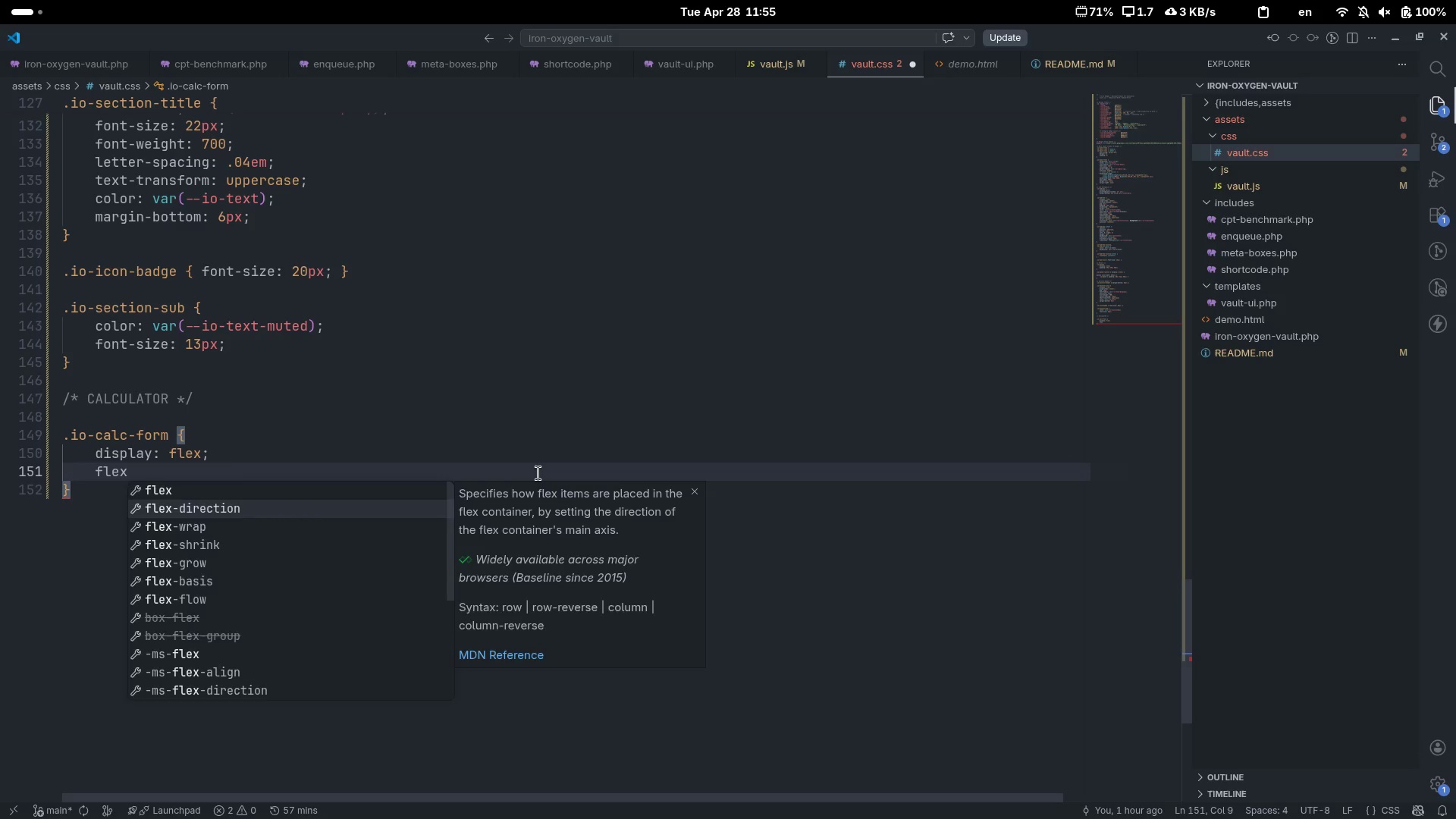 
key(Enter)
 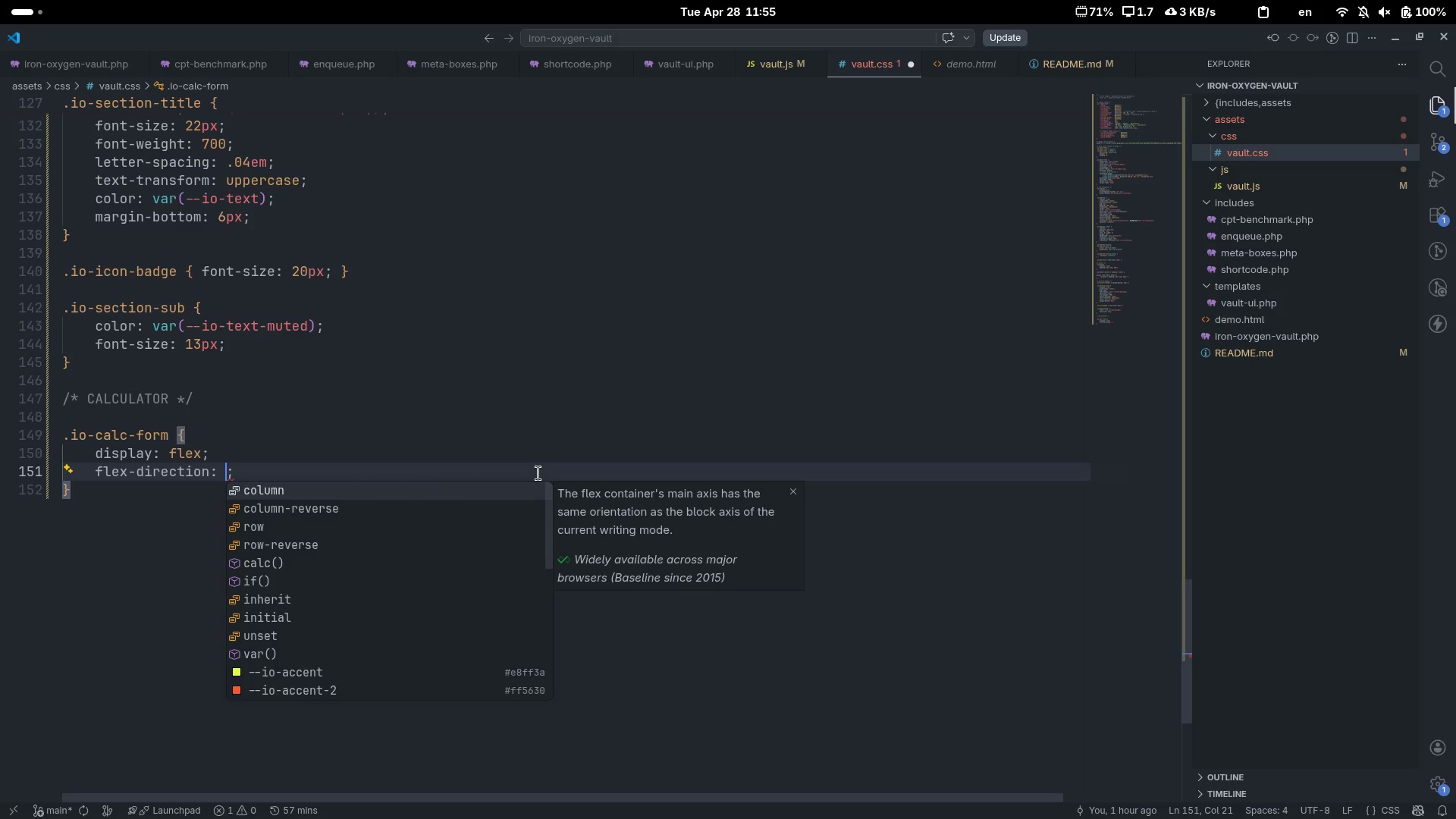 
type(colu)
key(Tab)
 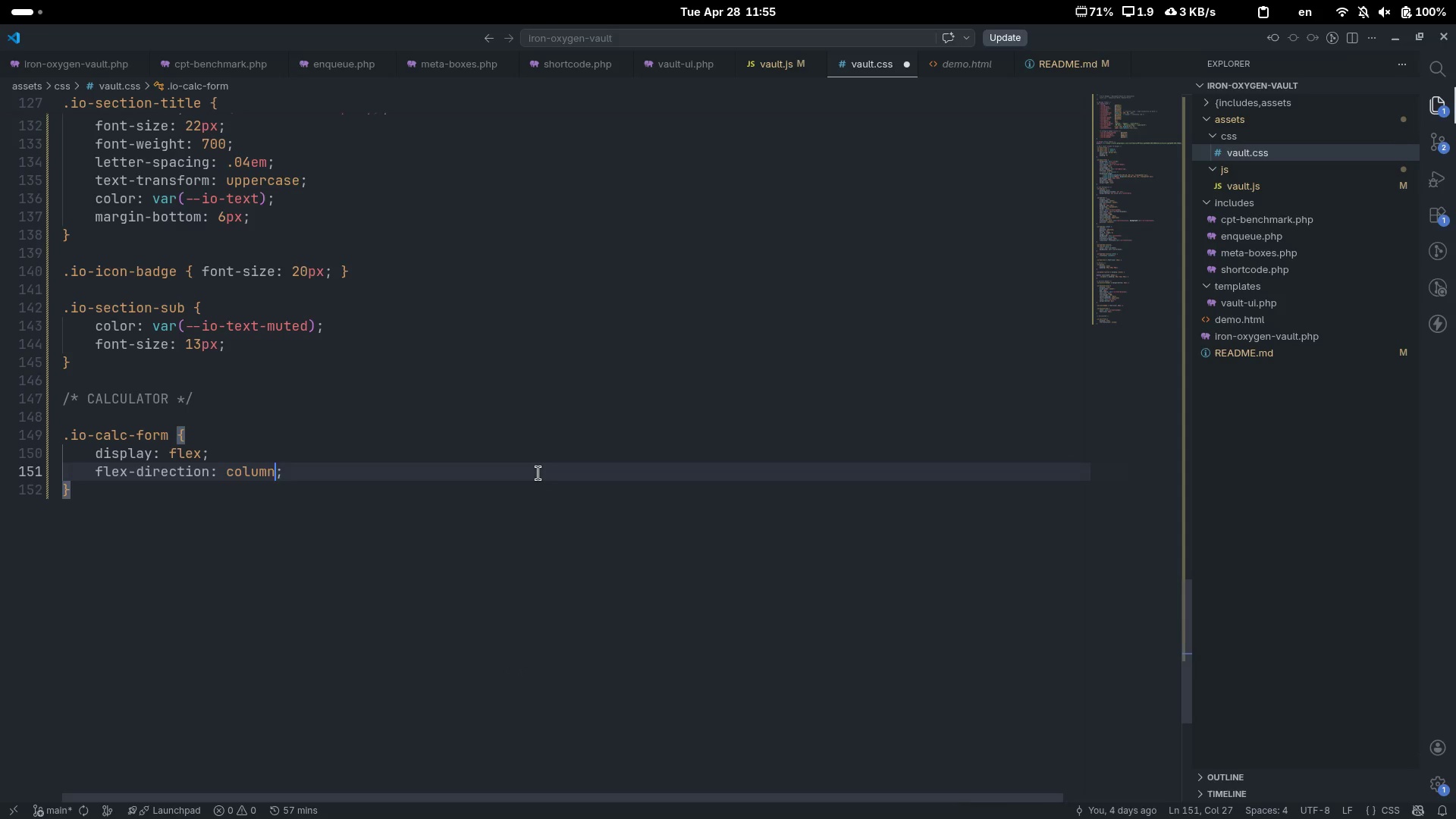 
key(ArrowRight)
 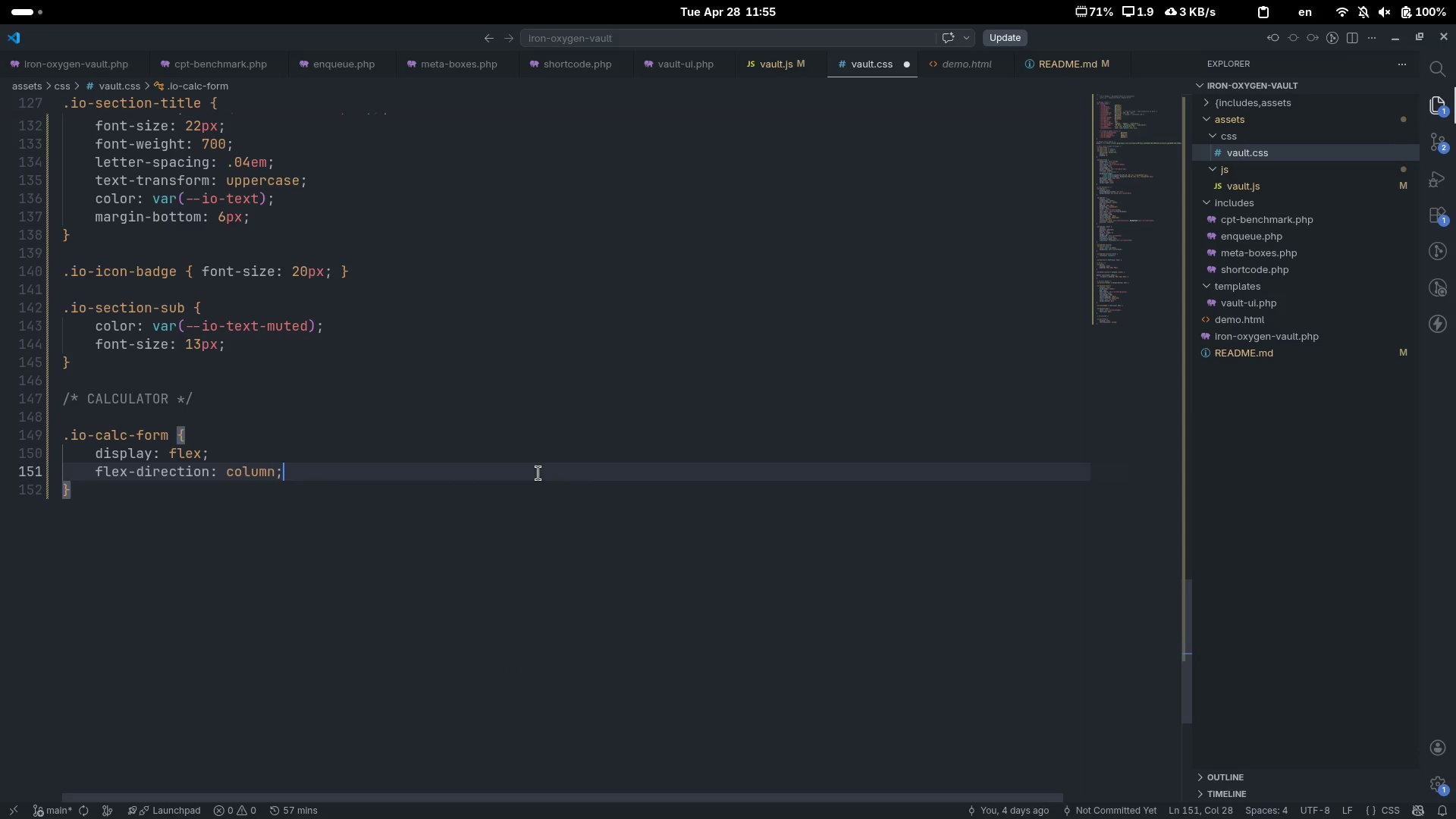 
key(Enter)
 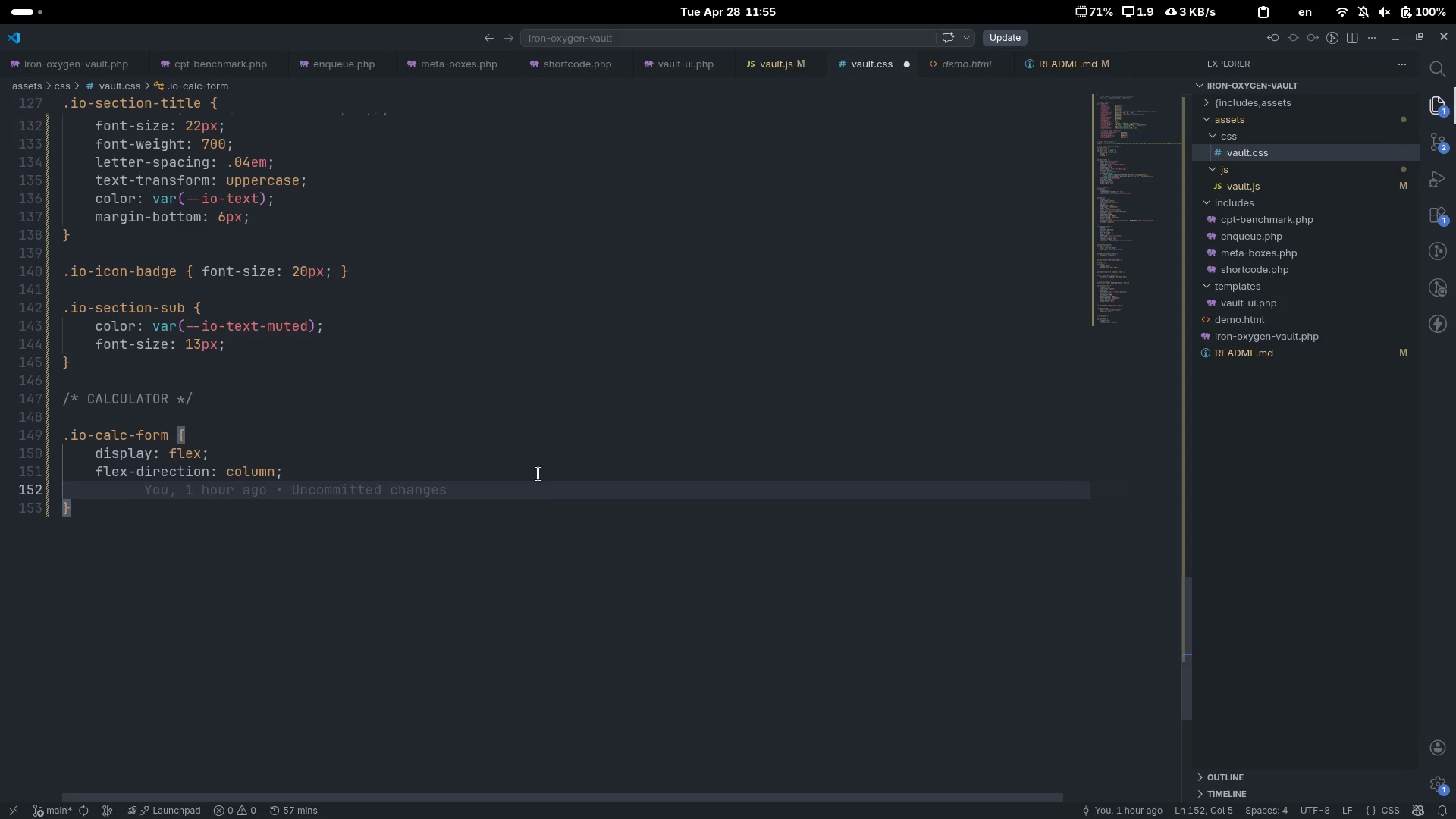 
type(gap)
key(Tab)
type(20px)
 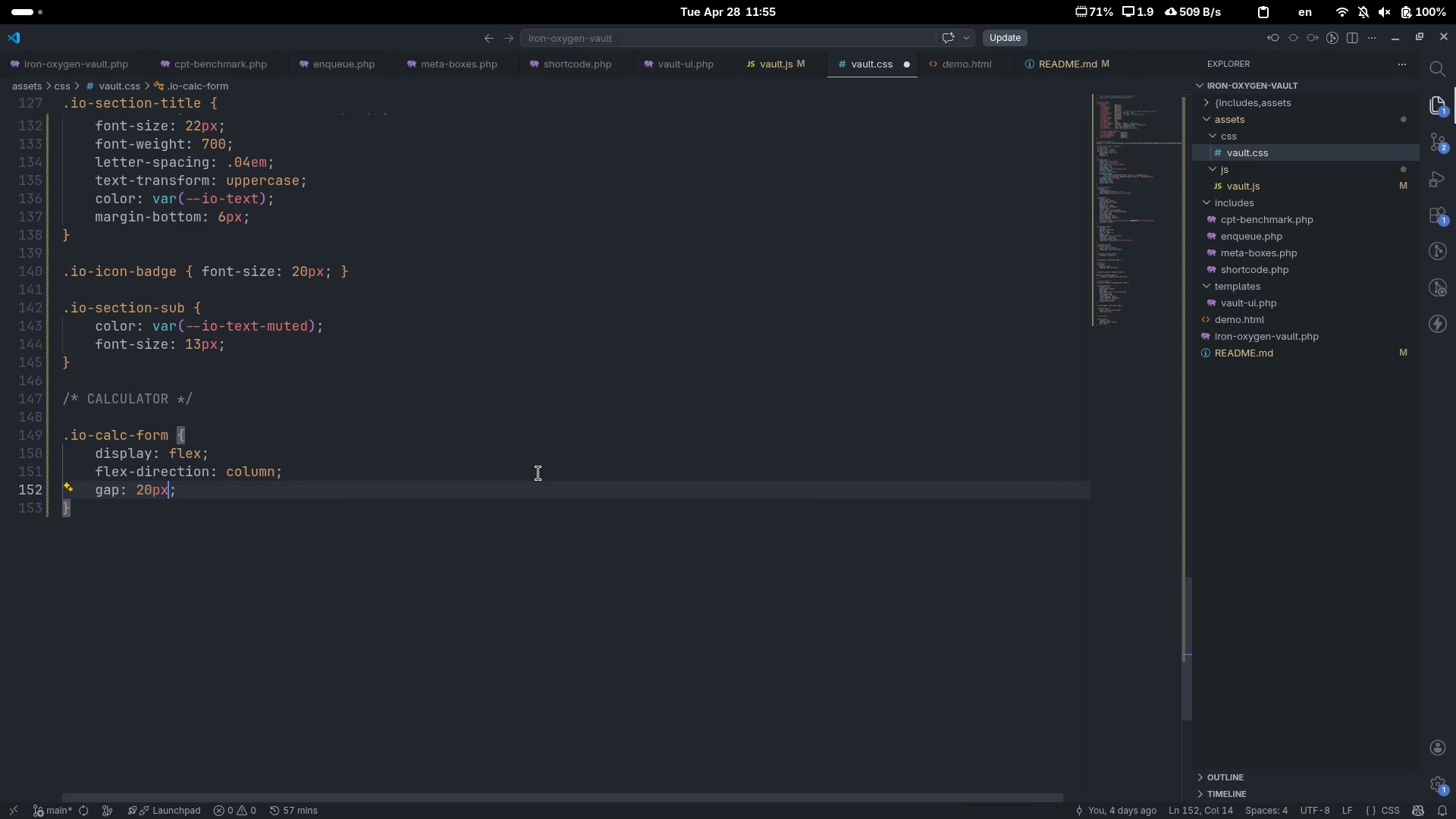 
key(ArrowRight)
 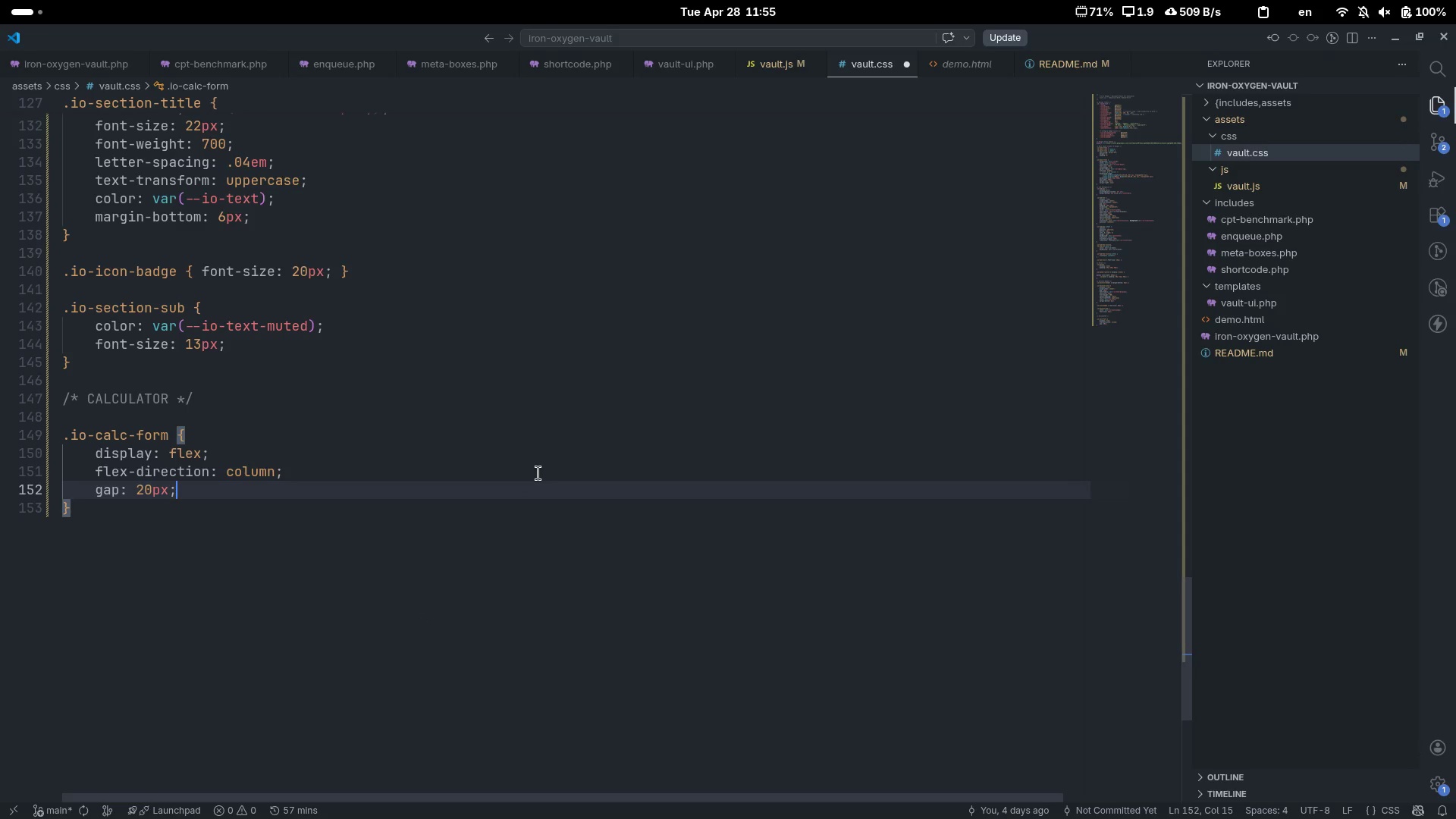 
key(Enter)
 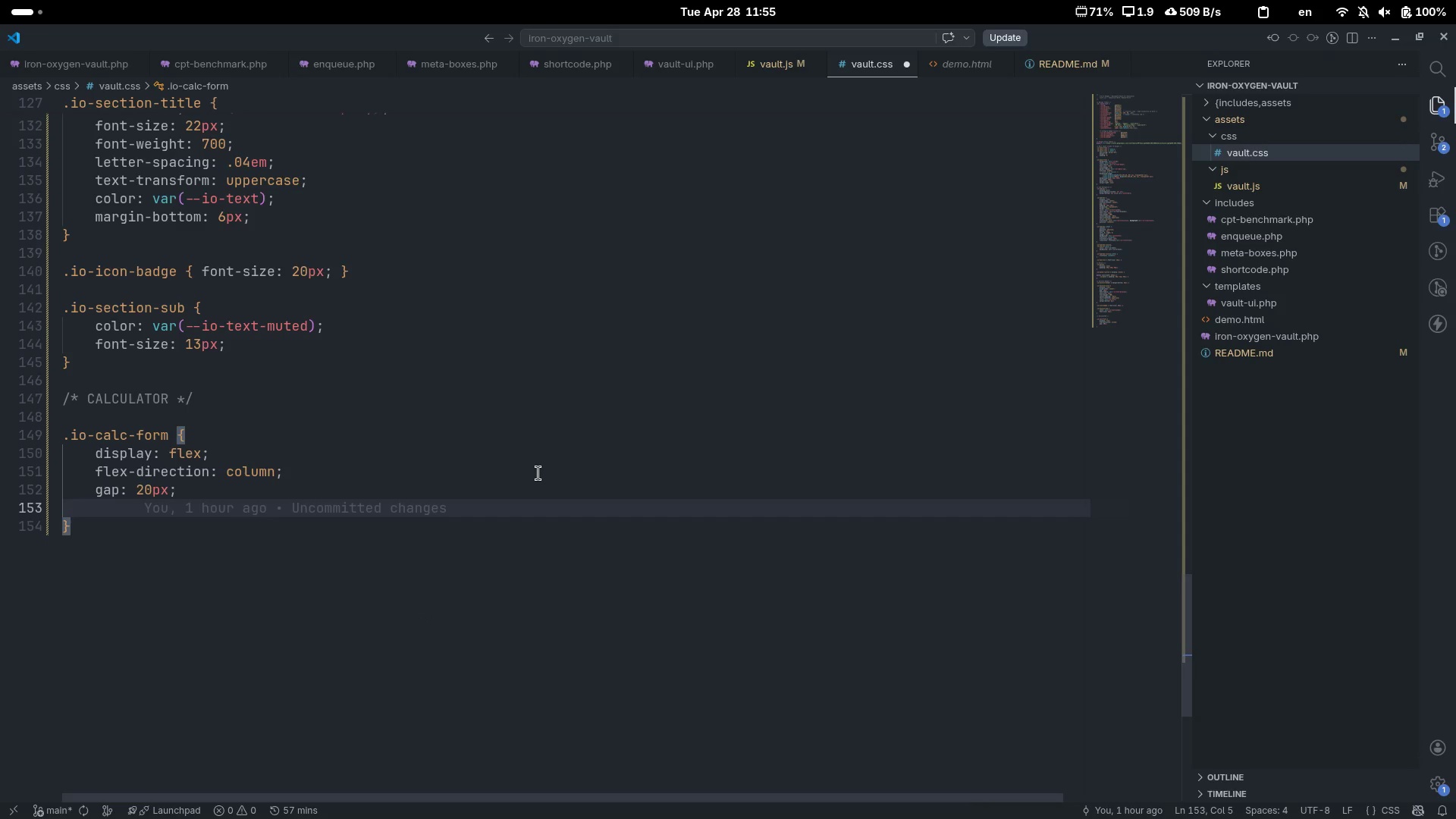 
type(margin-b)
key(Tab)
type(32px)
 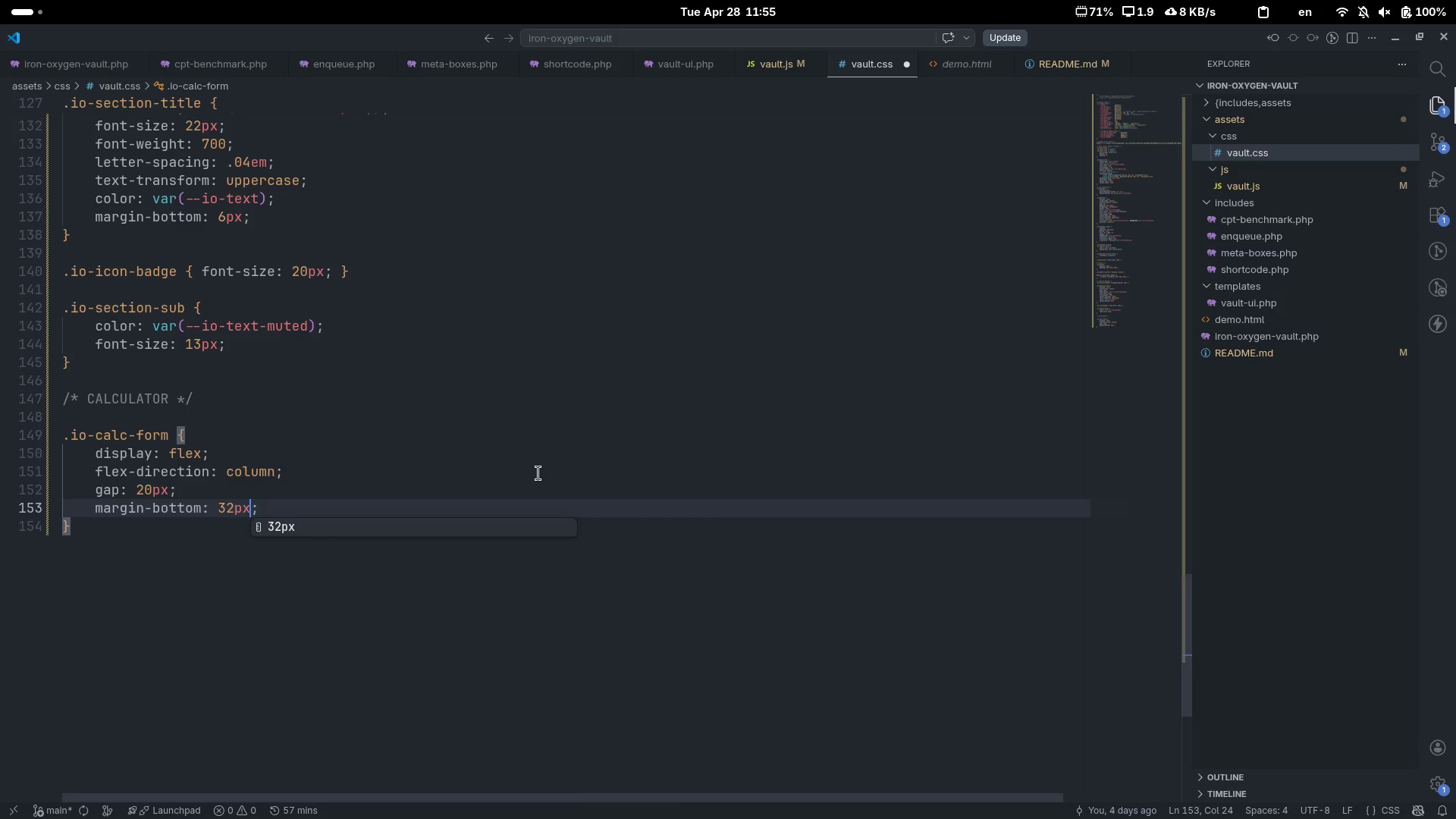 
key(ArrowRight)
 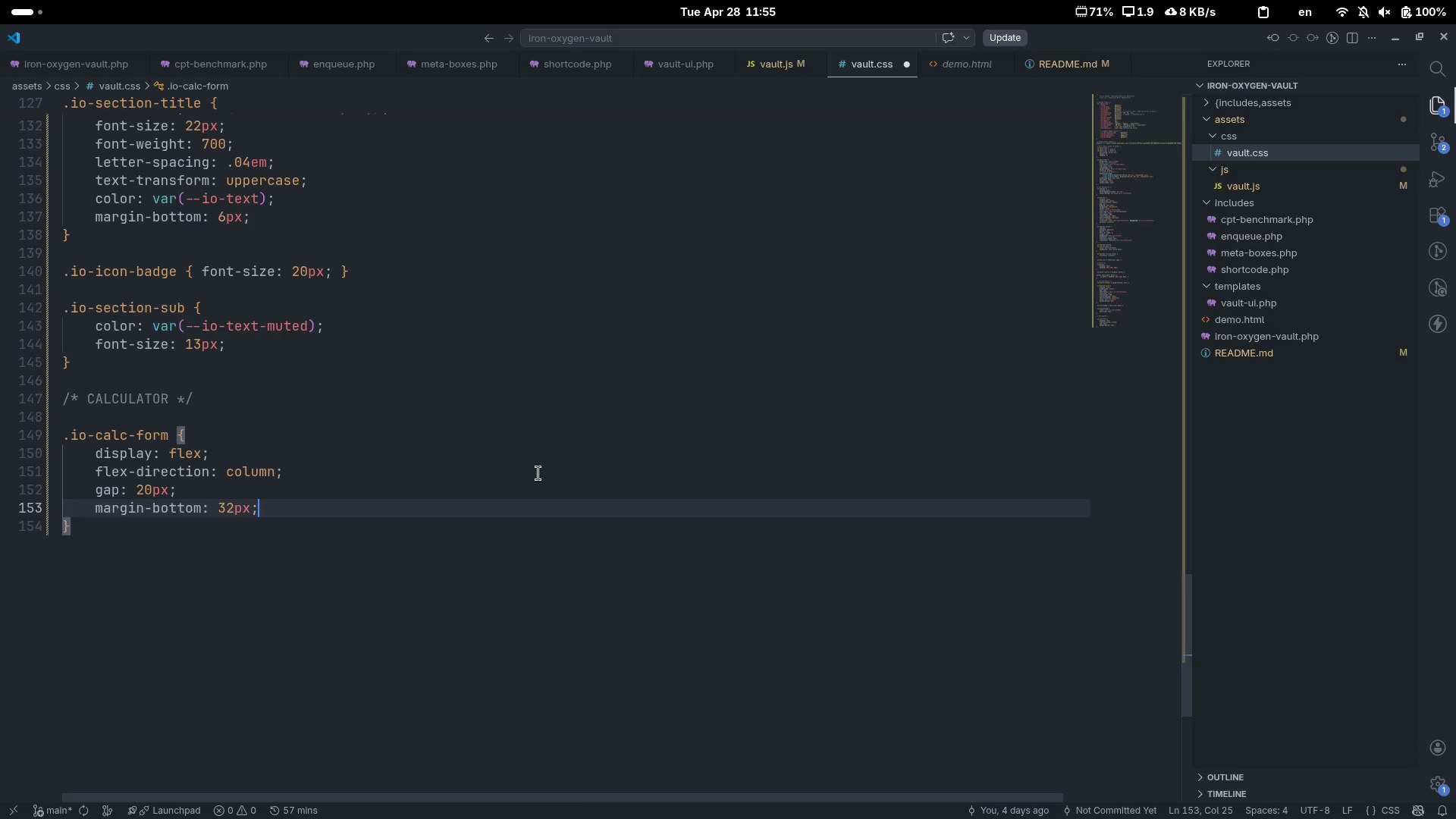 
key(ArrowDown)
 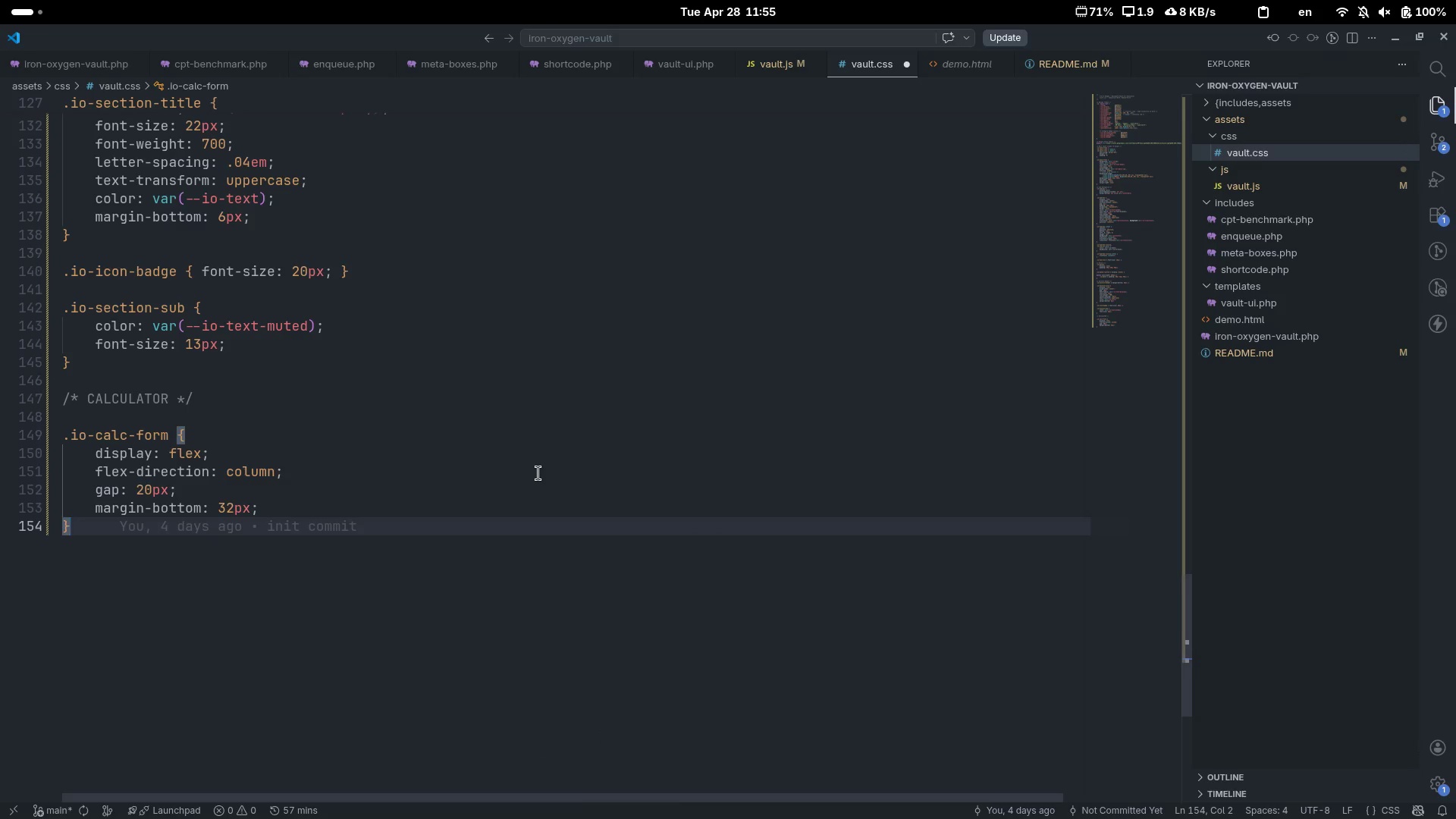 
key(Enter)
 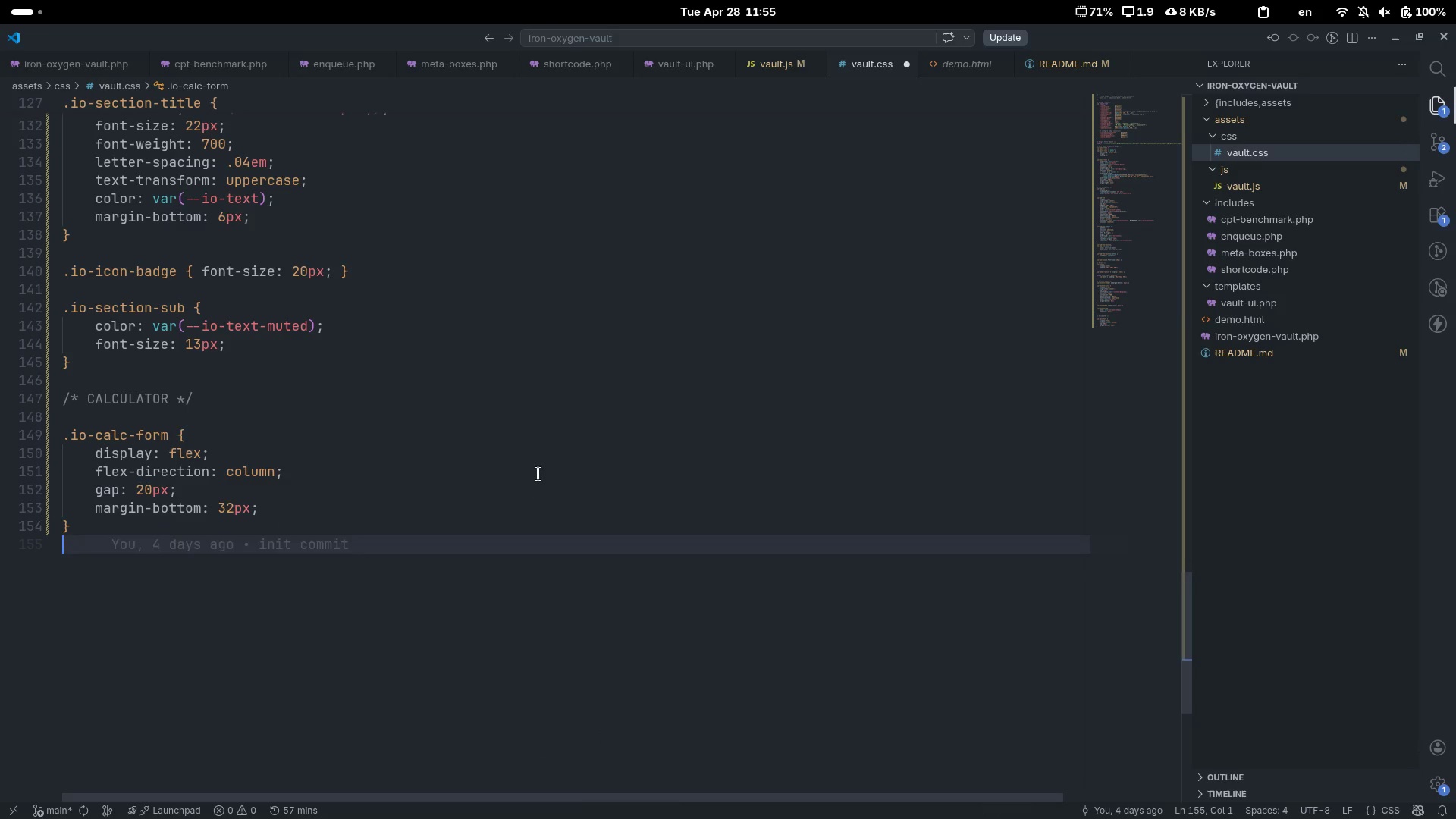 
key(Enter)
 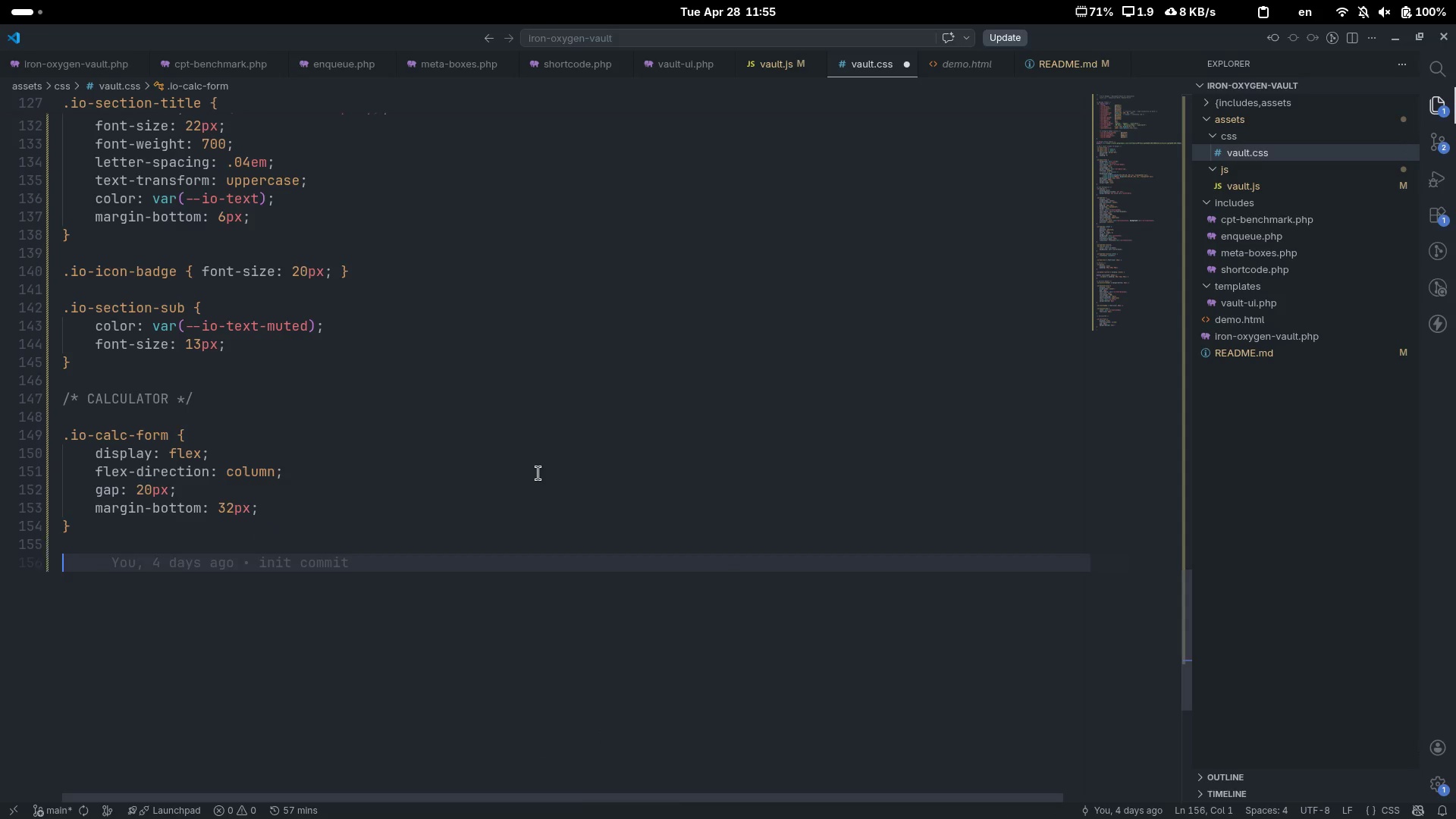 
type(.io-input-group {)
 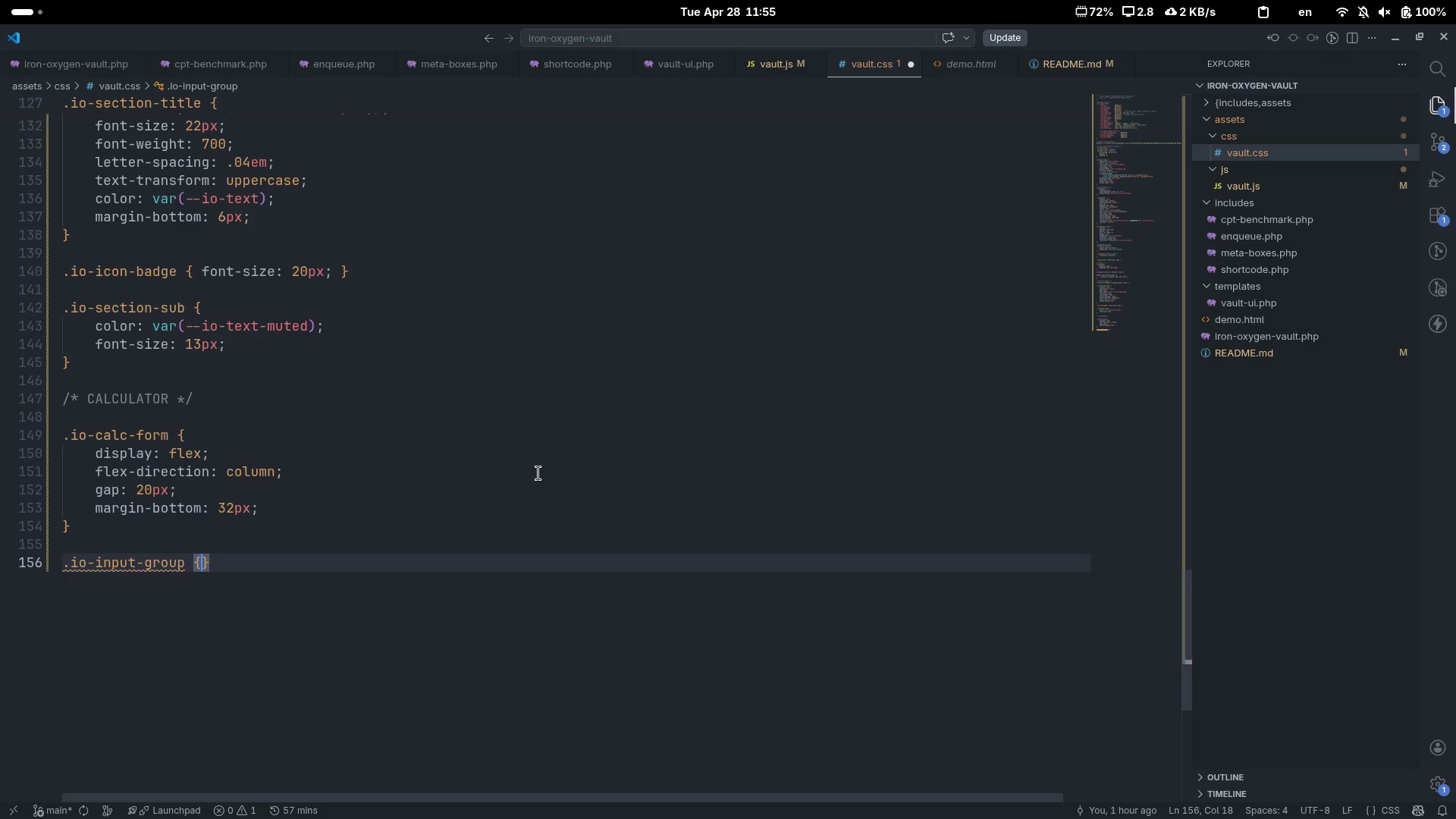 
key(Enter)
 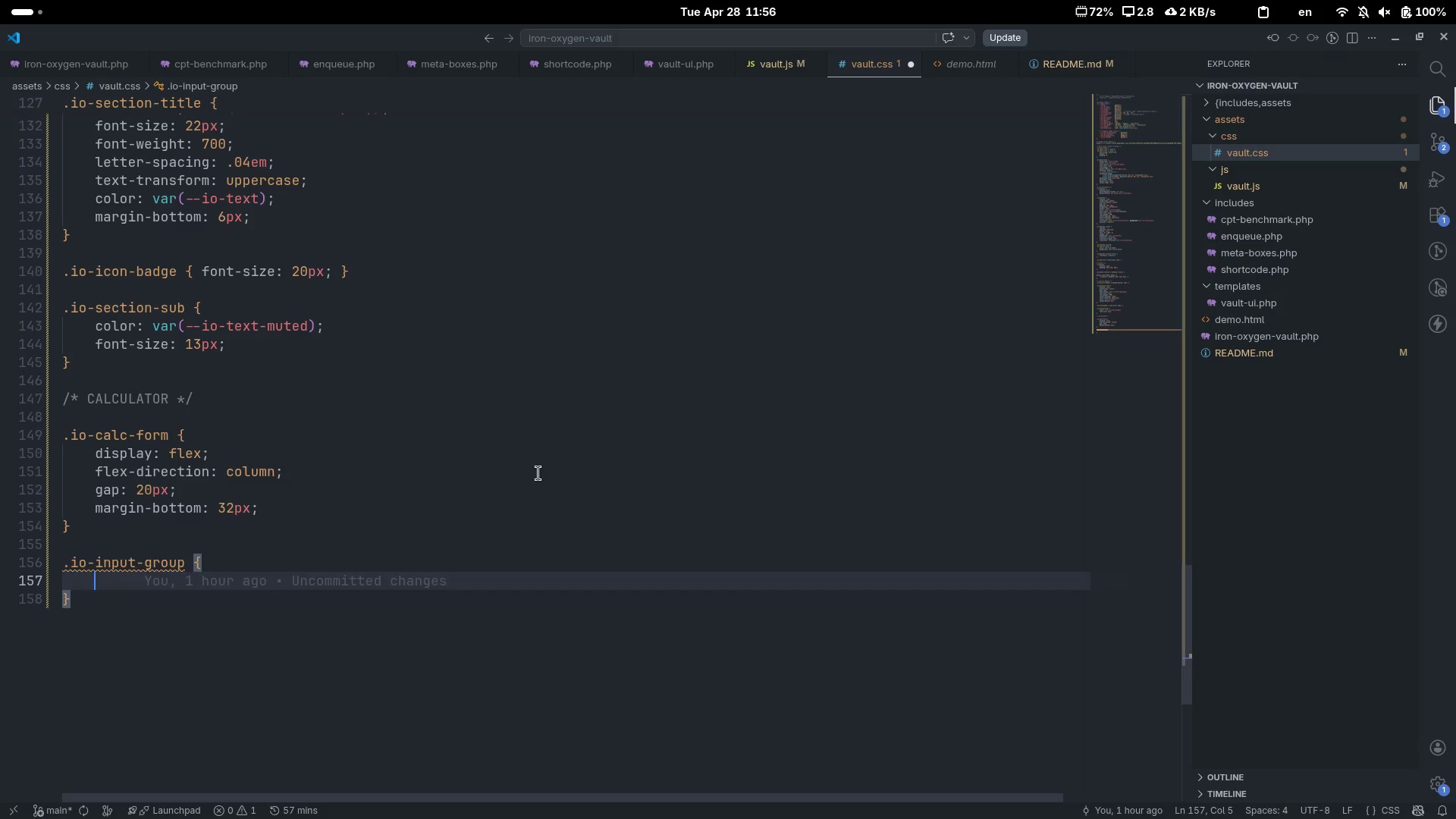 
type(displ)
key(Tab)
type(flex)
 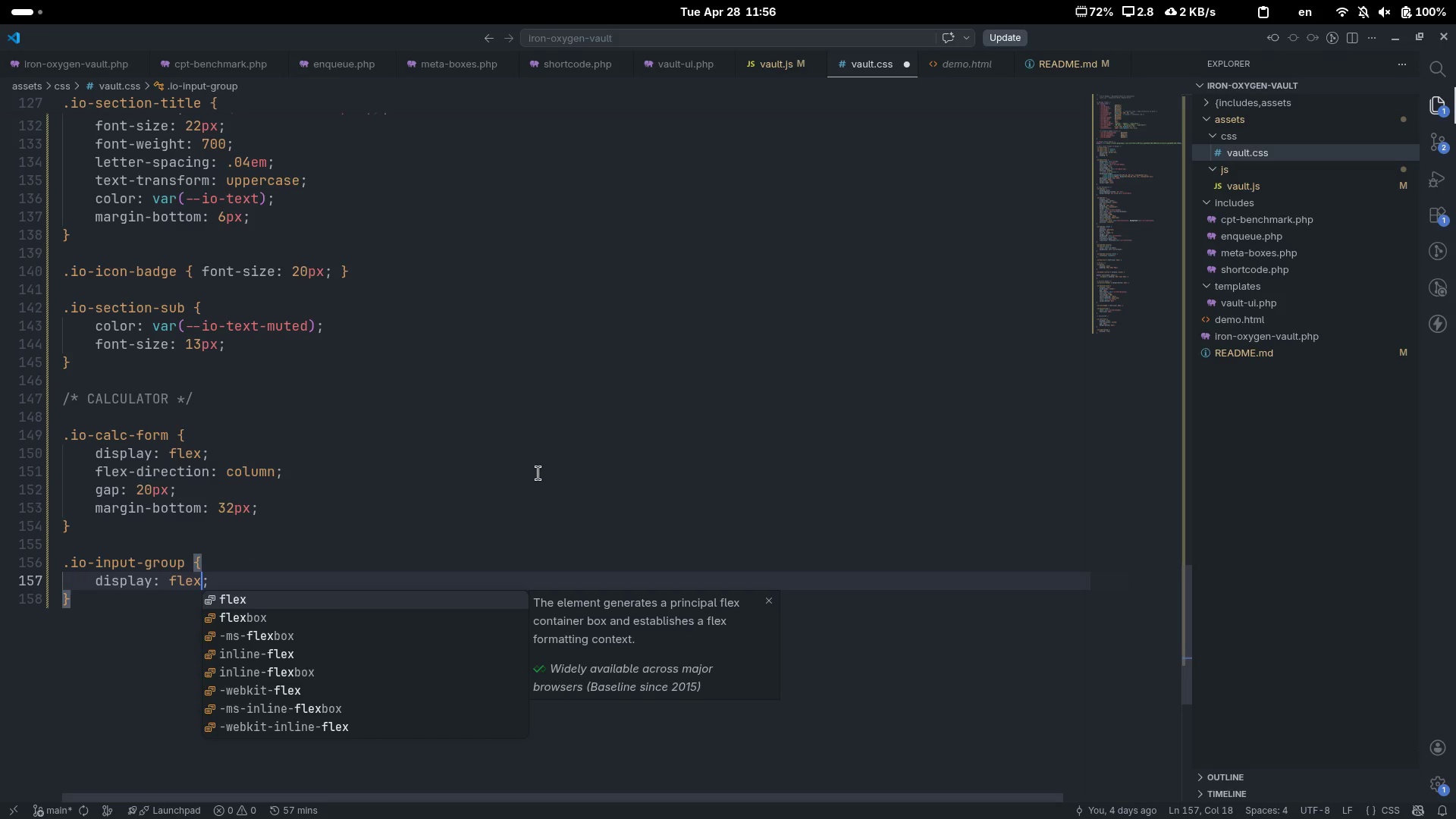 
key(ArrowRight)
 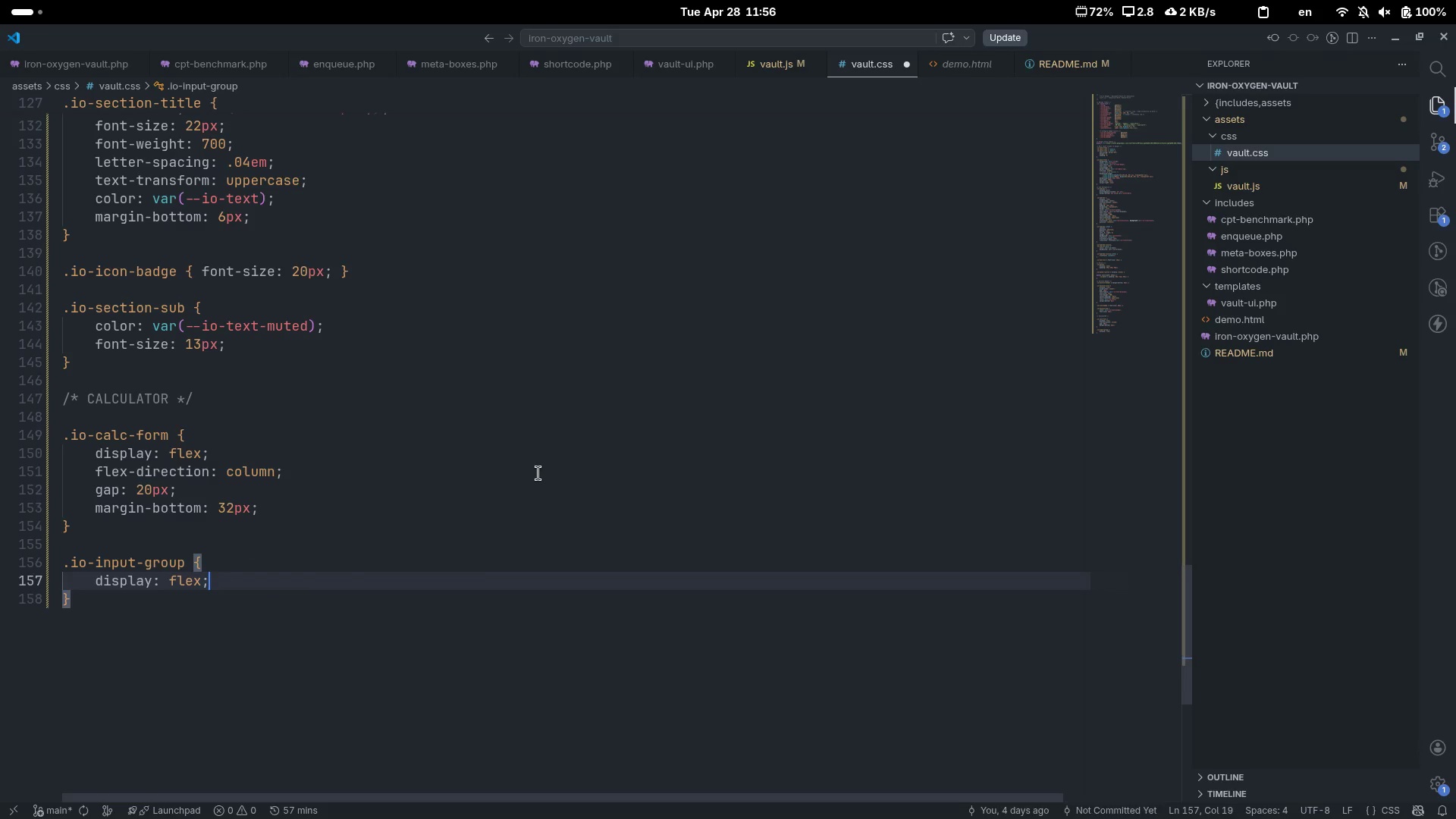 
key(Enter)
 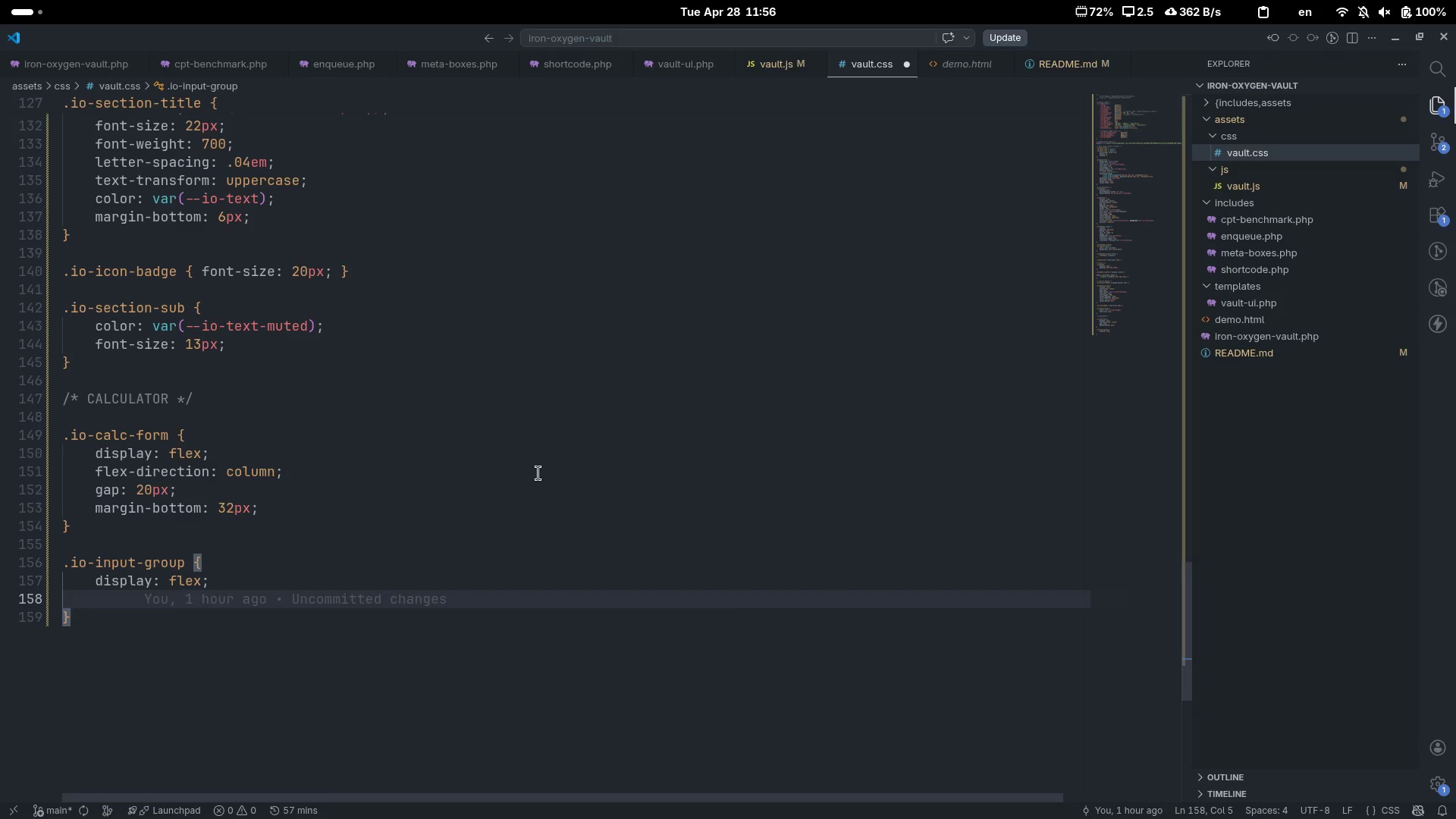 
type(flex-dire)
key(Tab)
type(colimn)
 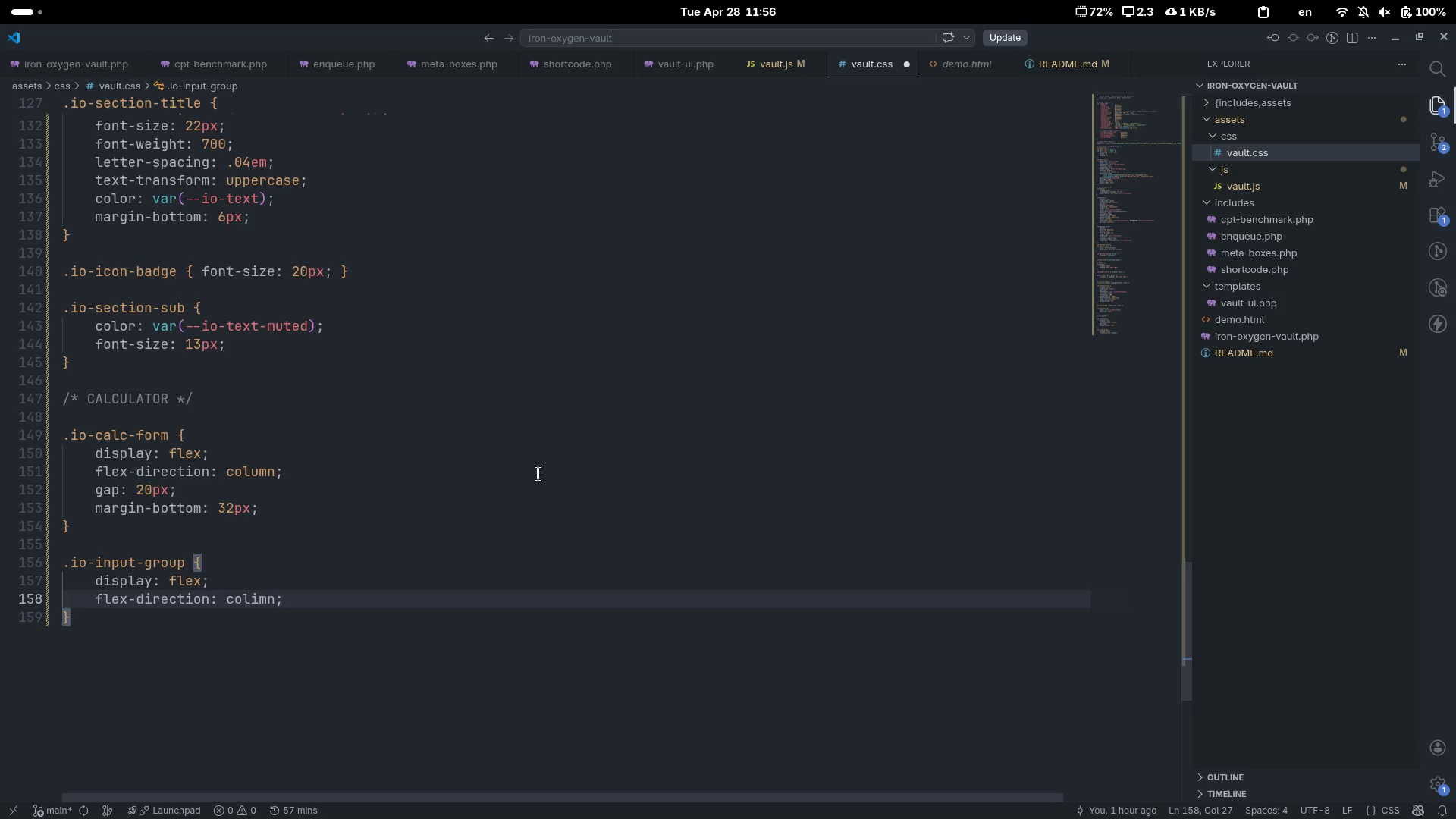 
key(Control+ControlLeft)
 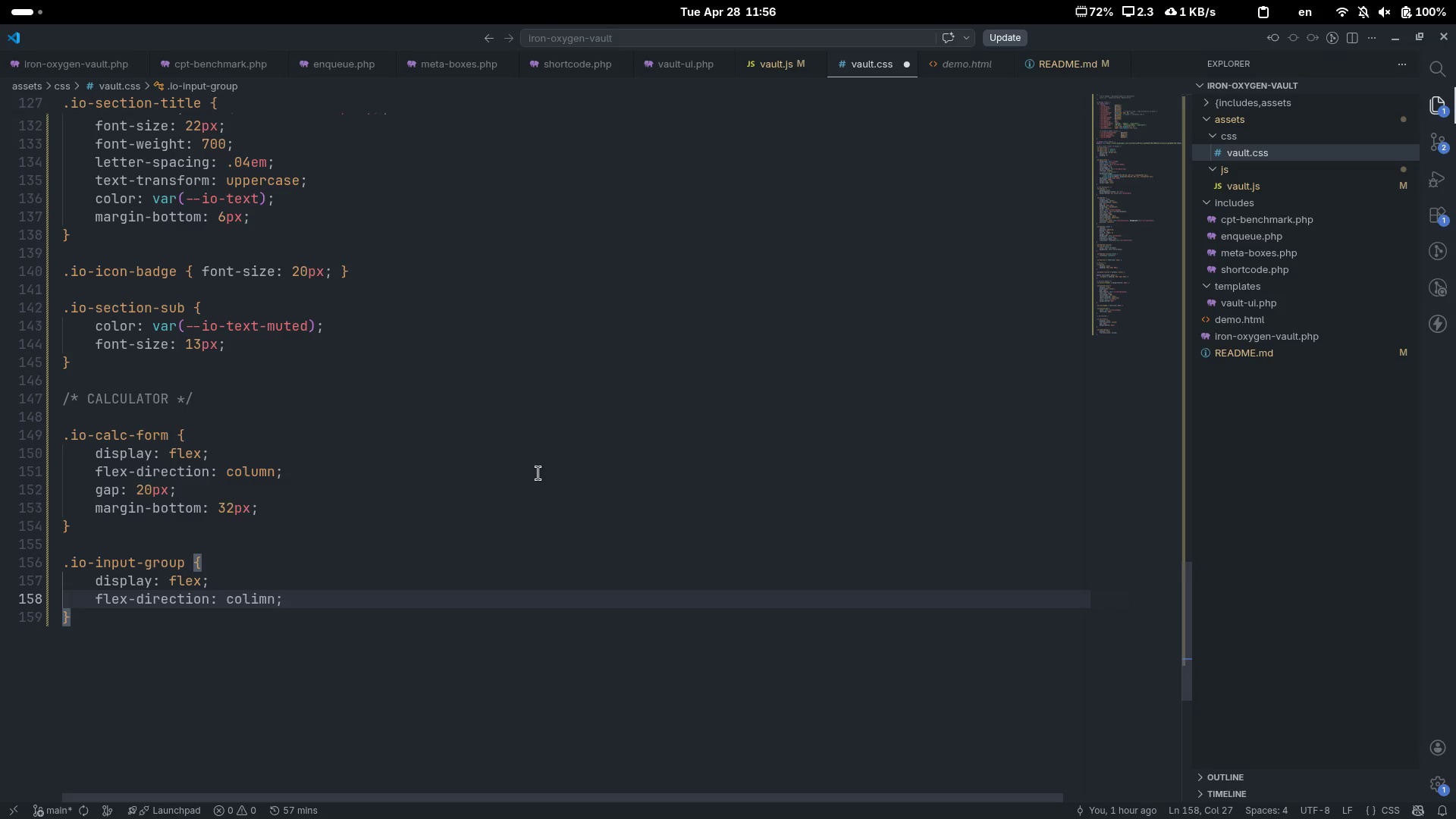 
key(Control+Backspace)
 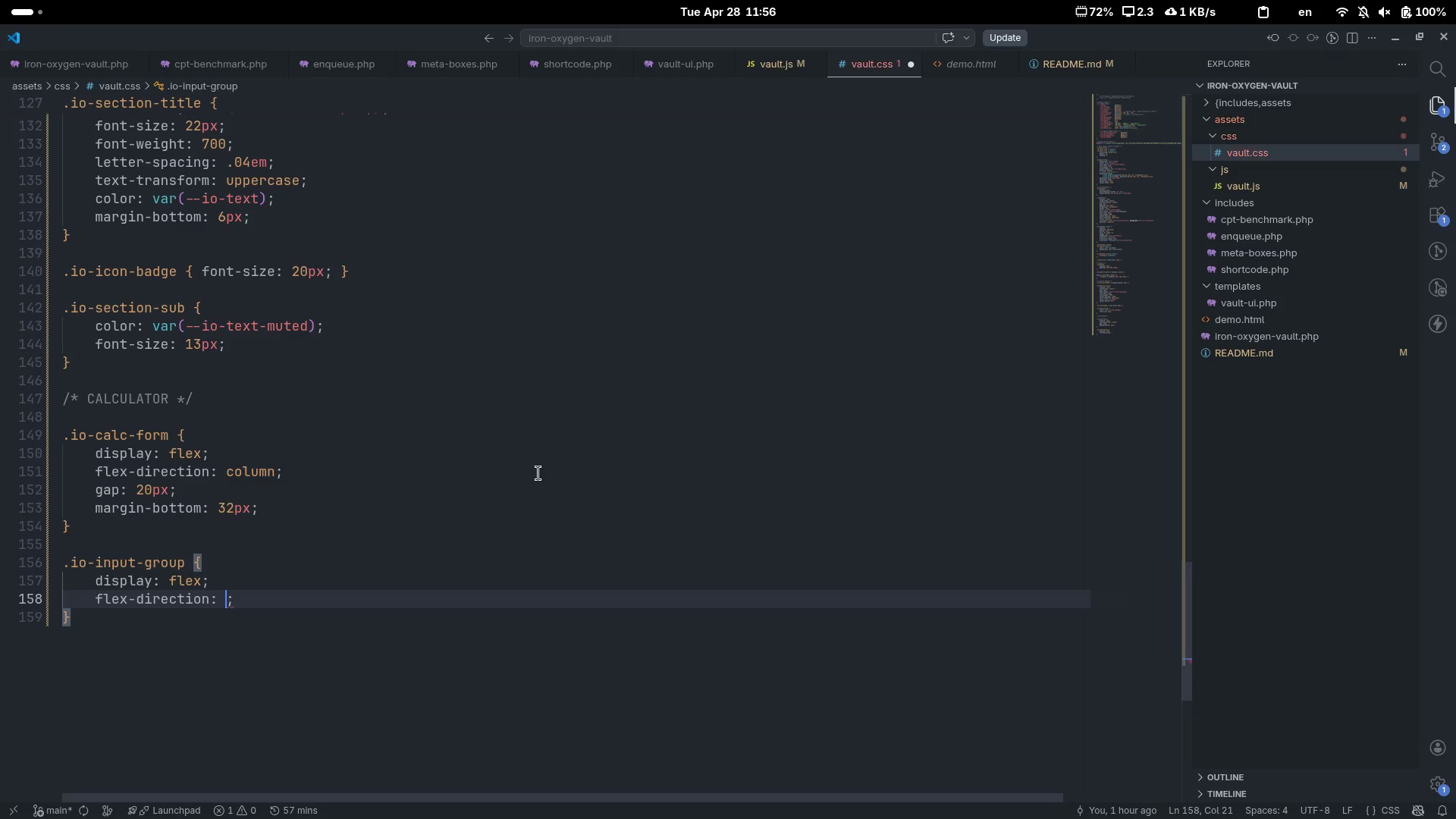 
type(column)
 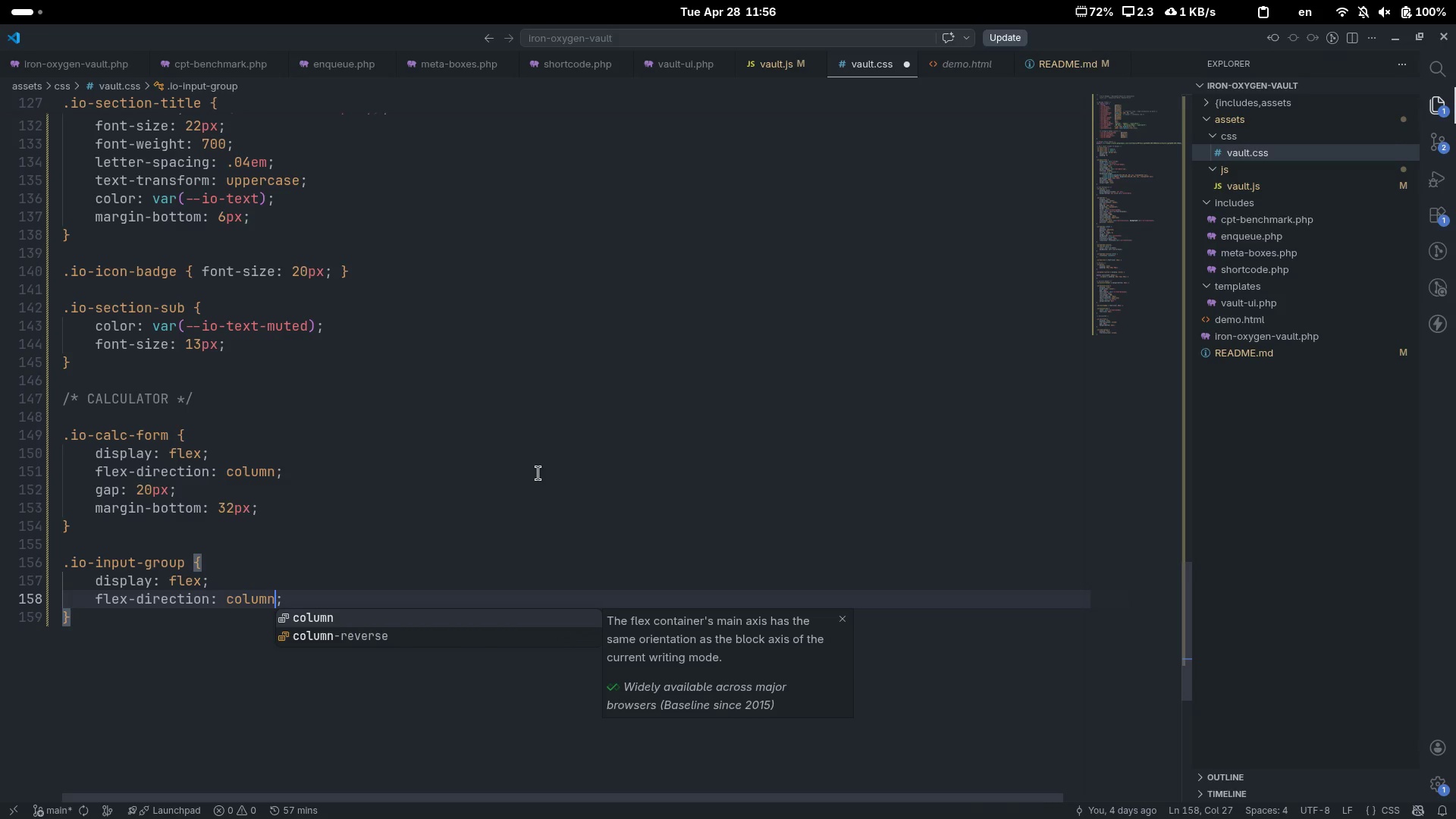 
key(ArrowRight)
 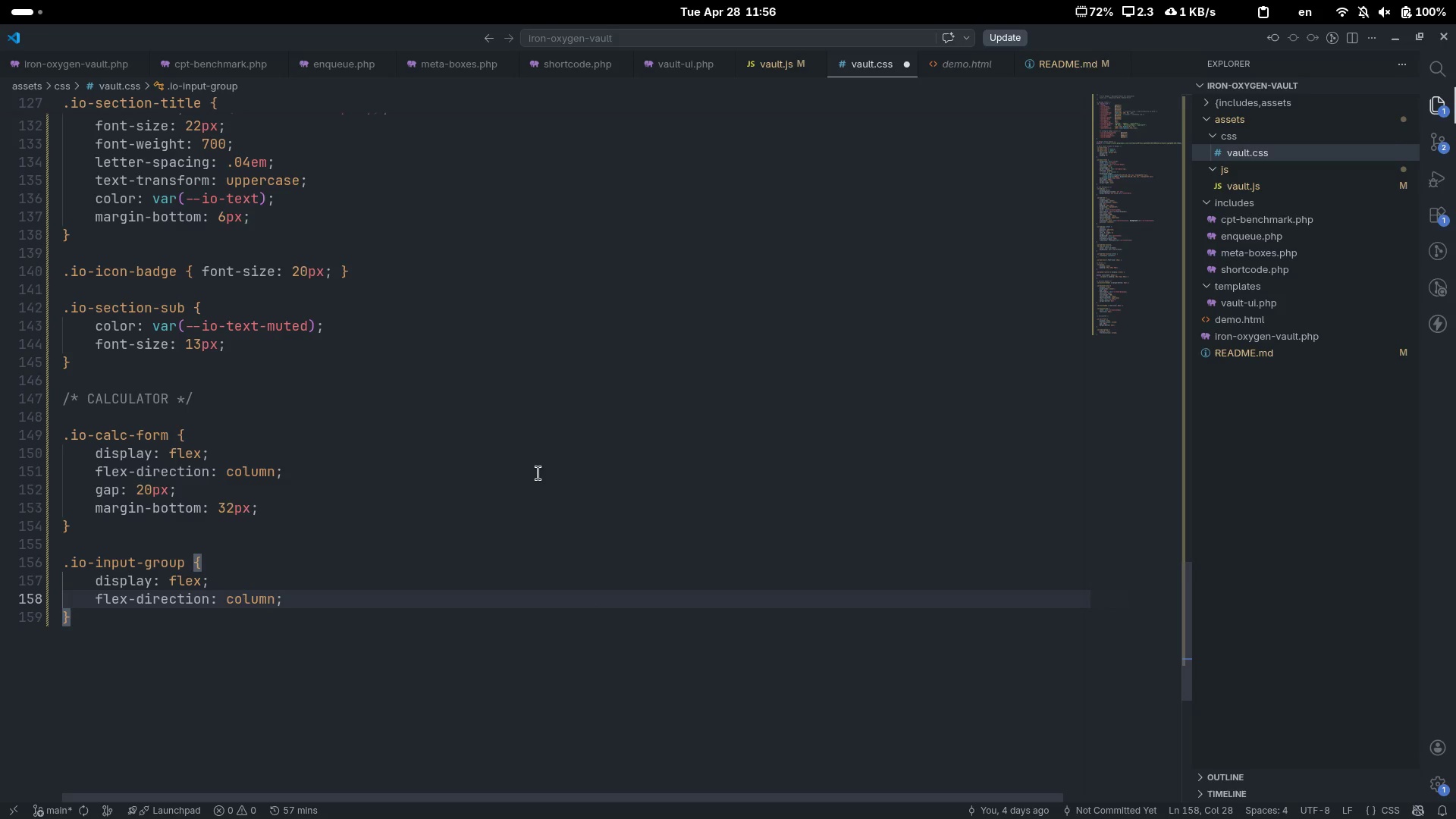 
key(Enter)
 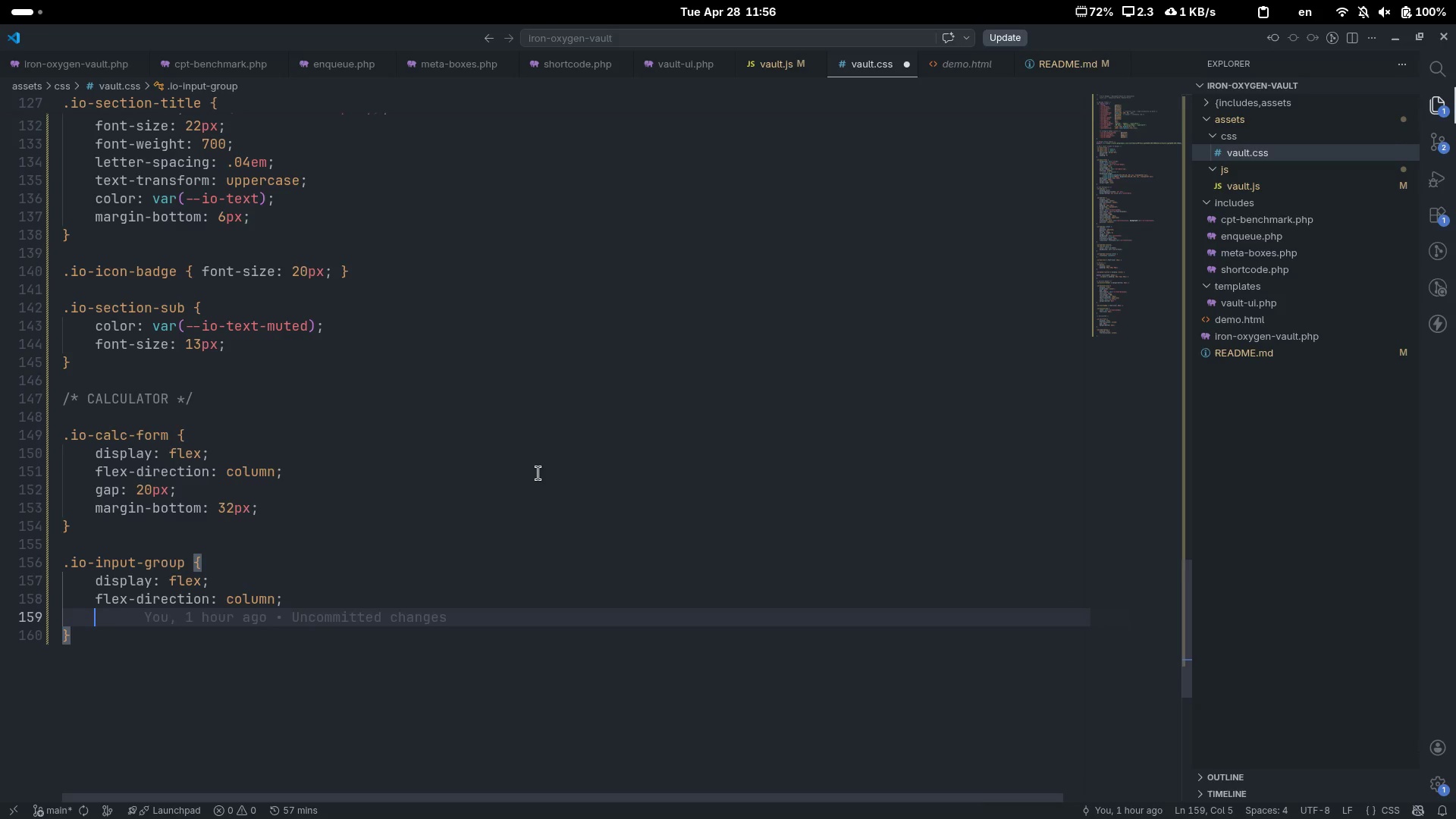 
type(gap)
 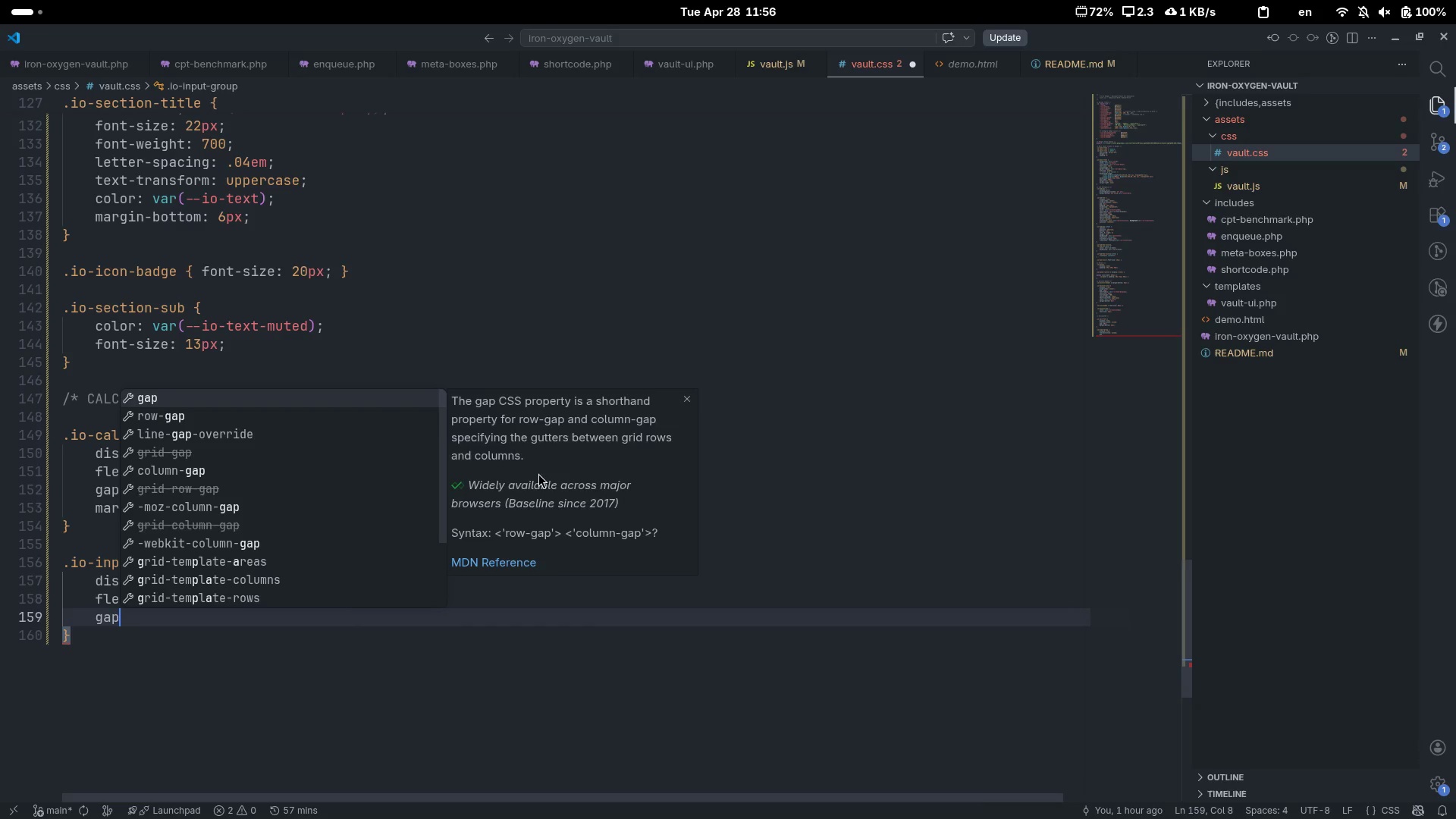 
key(Enter)
 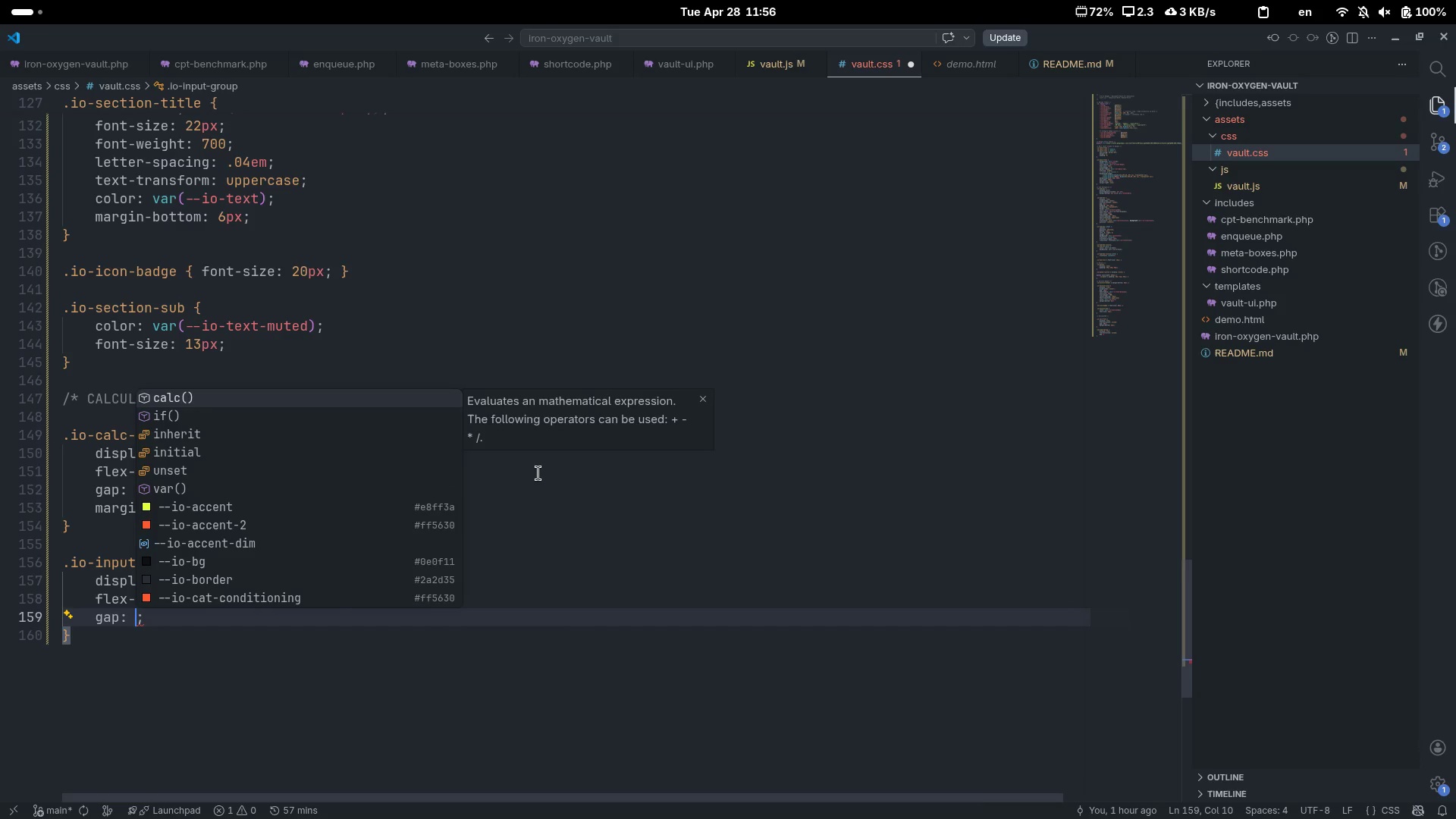 
type(8px)
 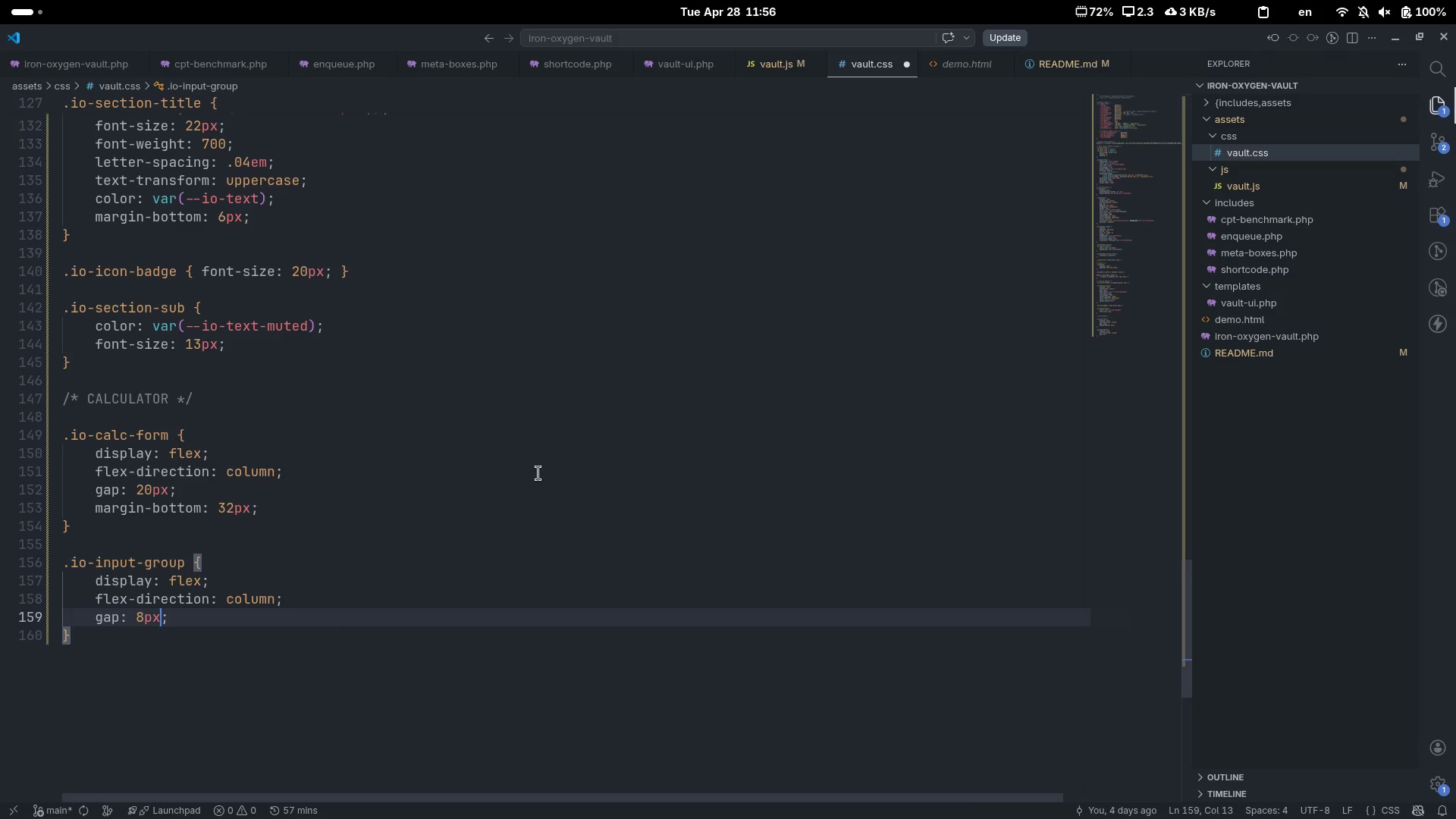 
key(ArrowRight)
 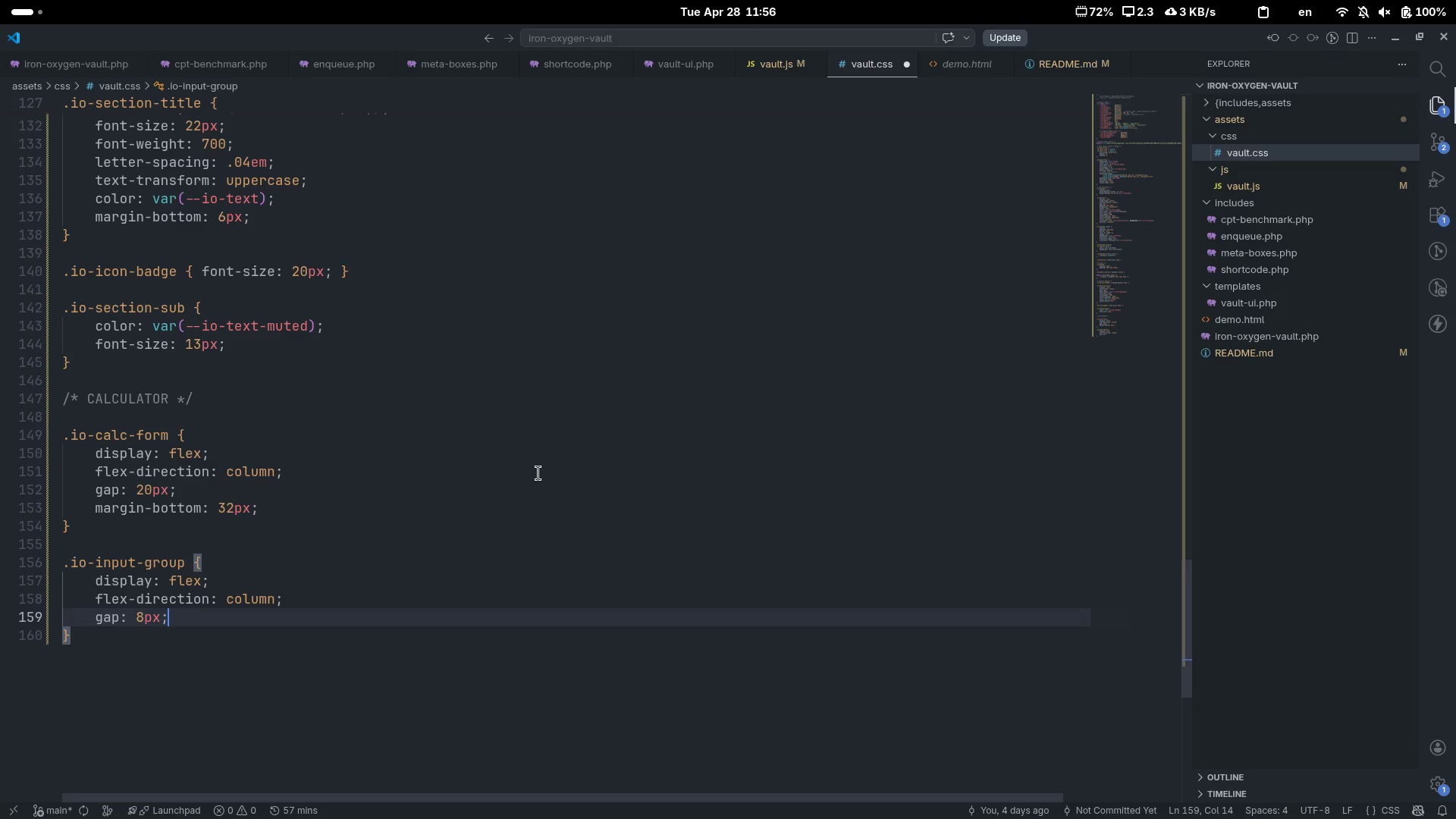 
key(ArrowDown)
 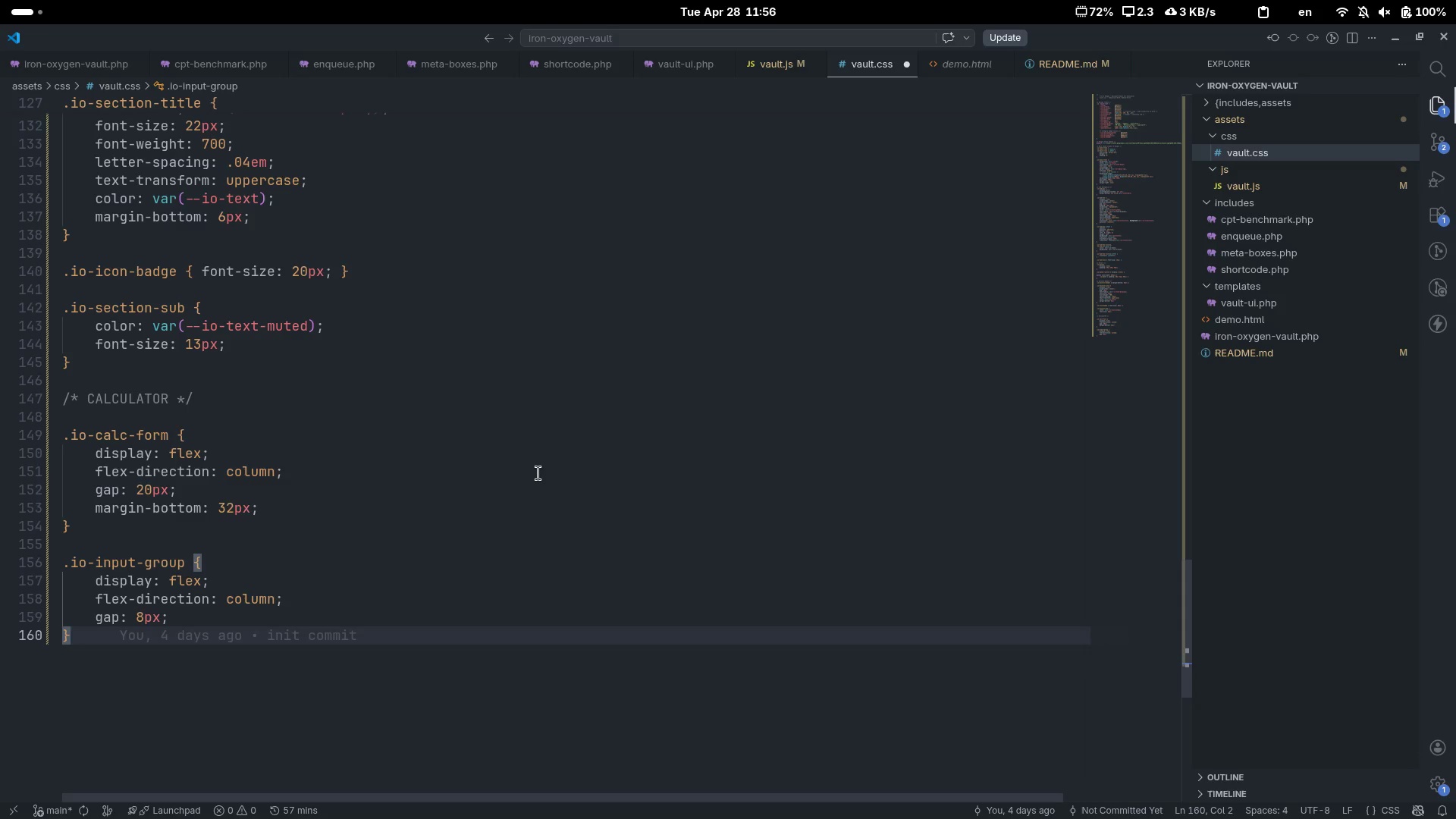 
key(Enter)
 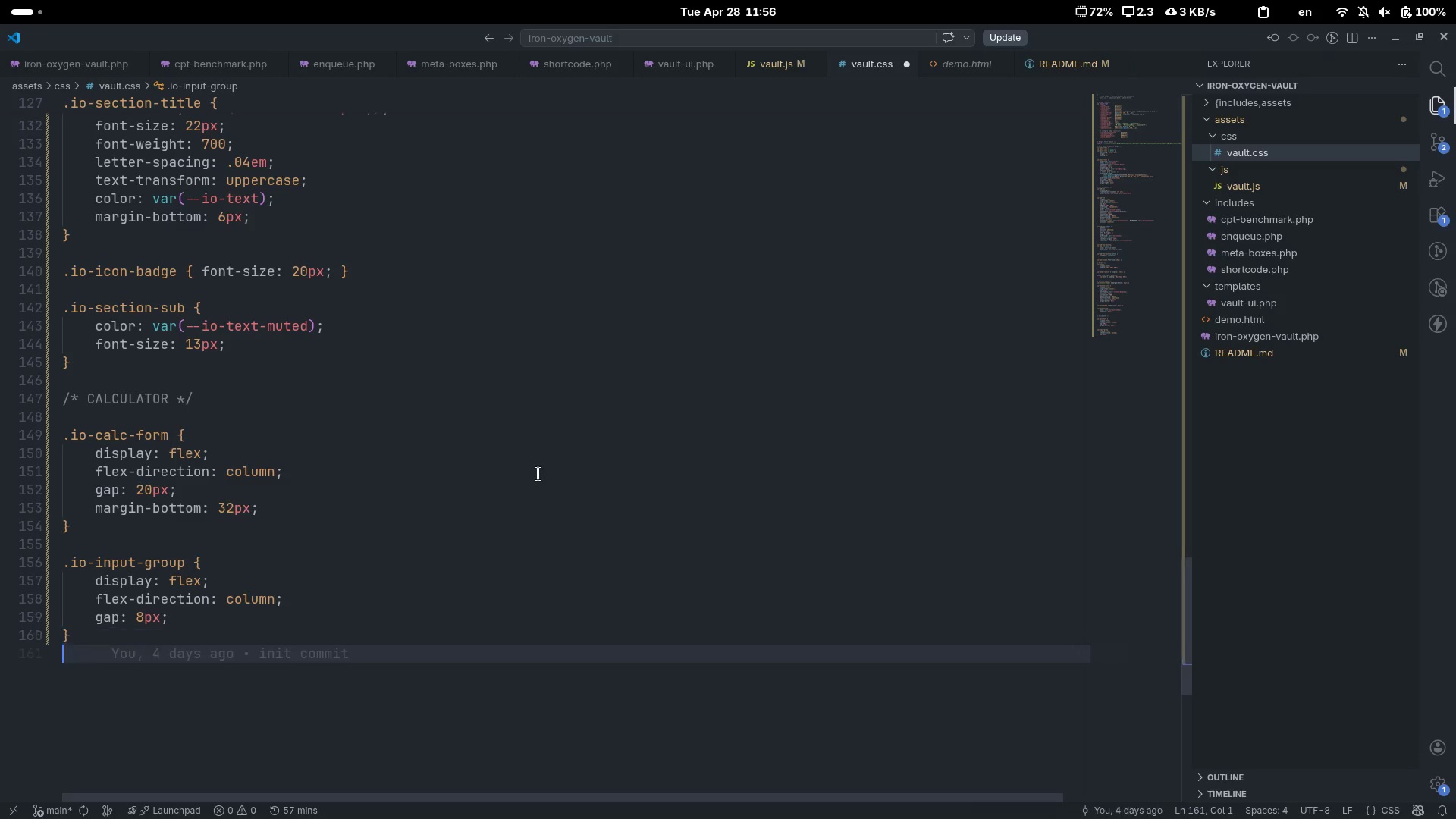 
key(Enter)
 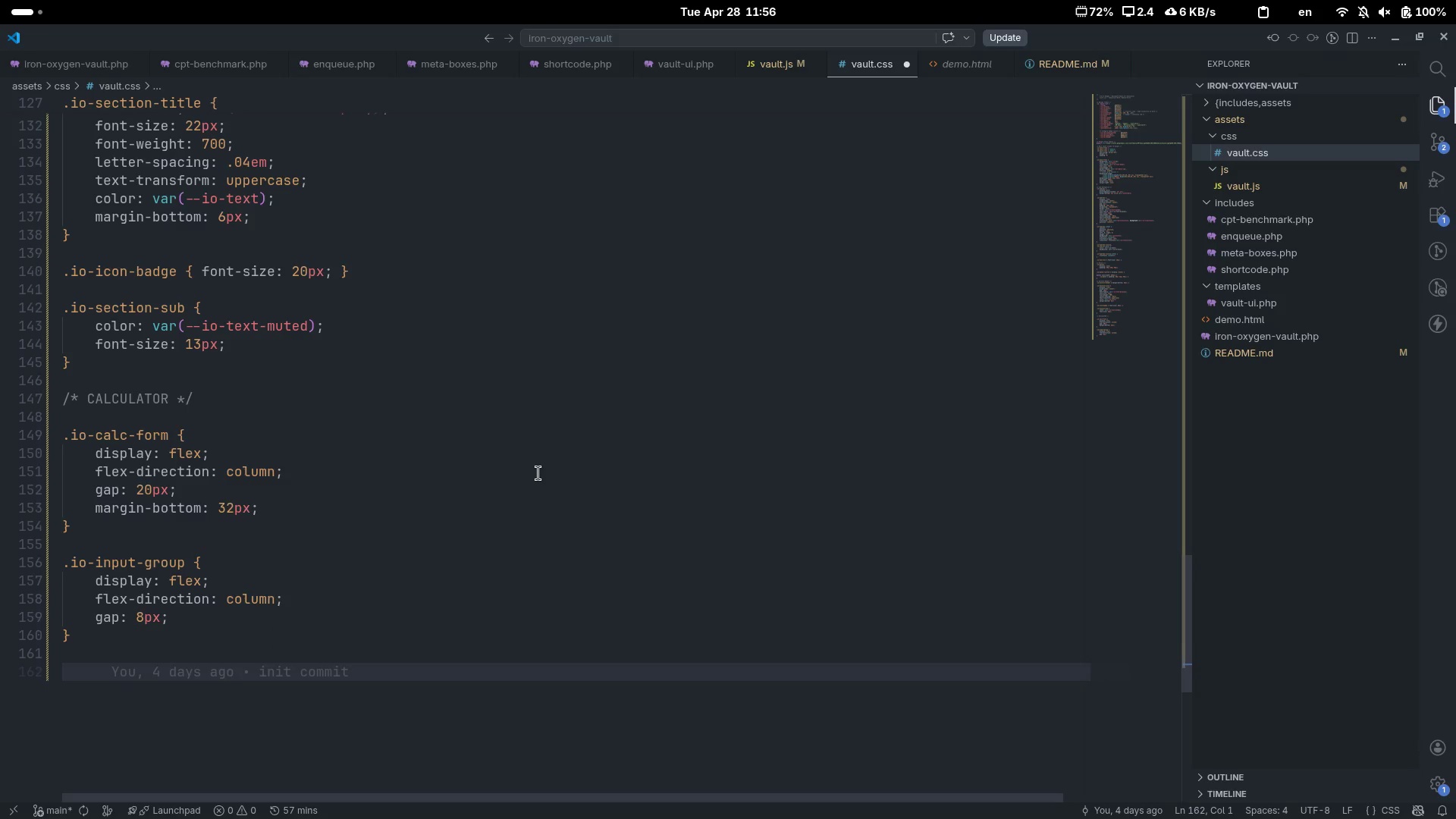 
type(.io)
 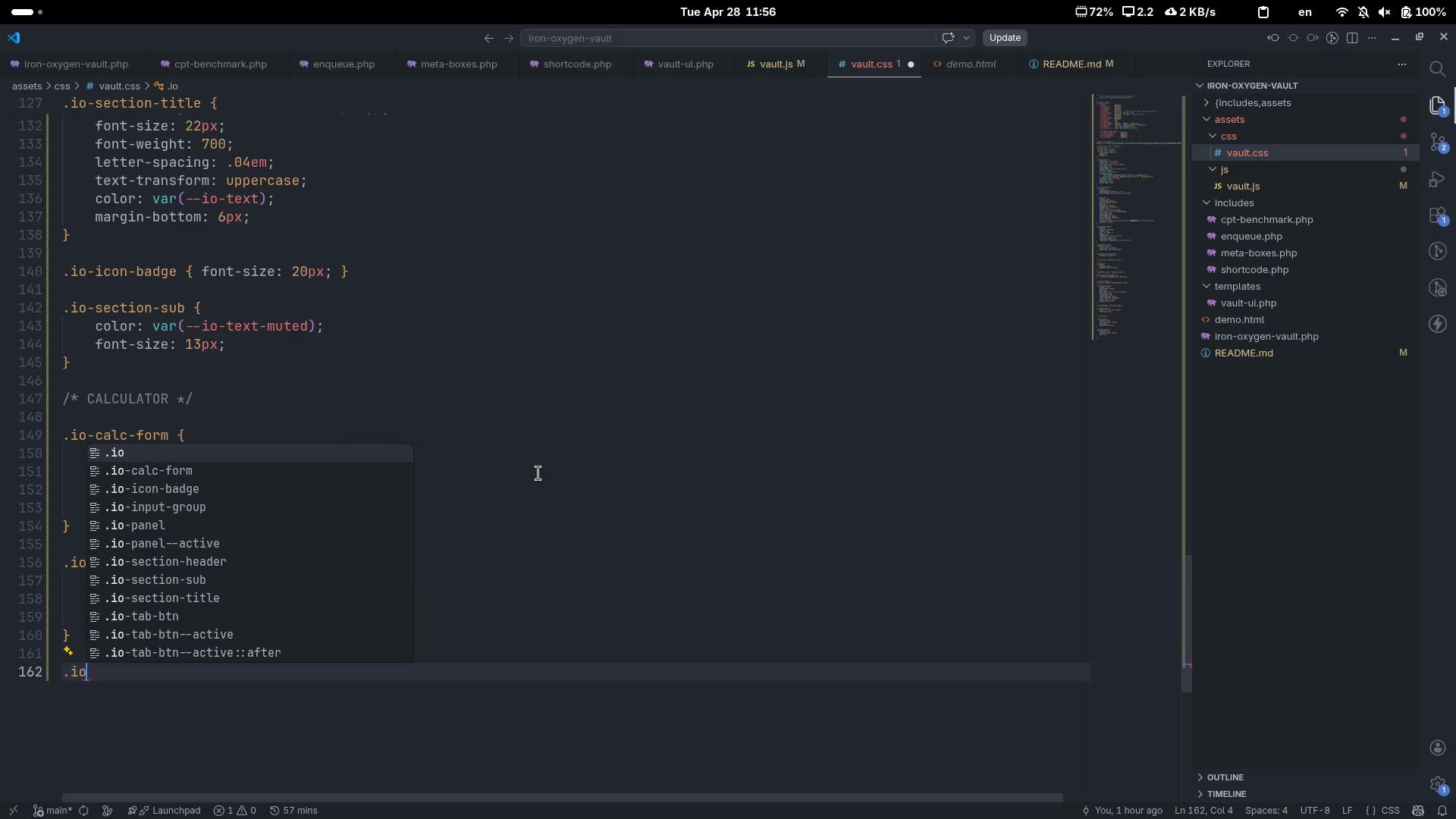 
type(-lae)
key(Backspace)
type(bel {)
 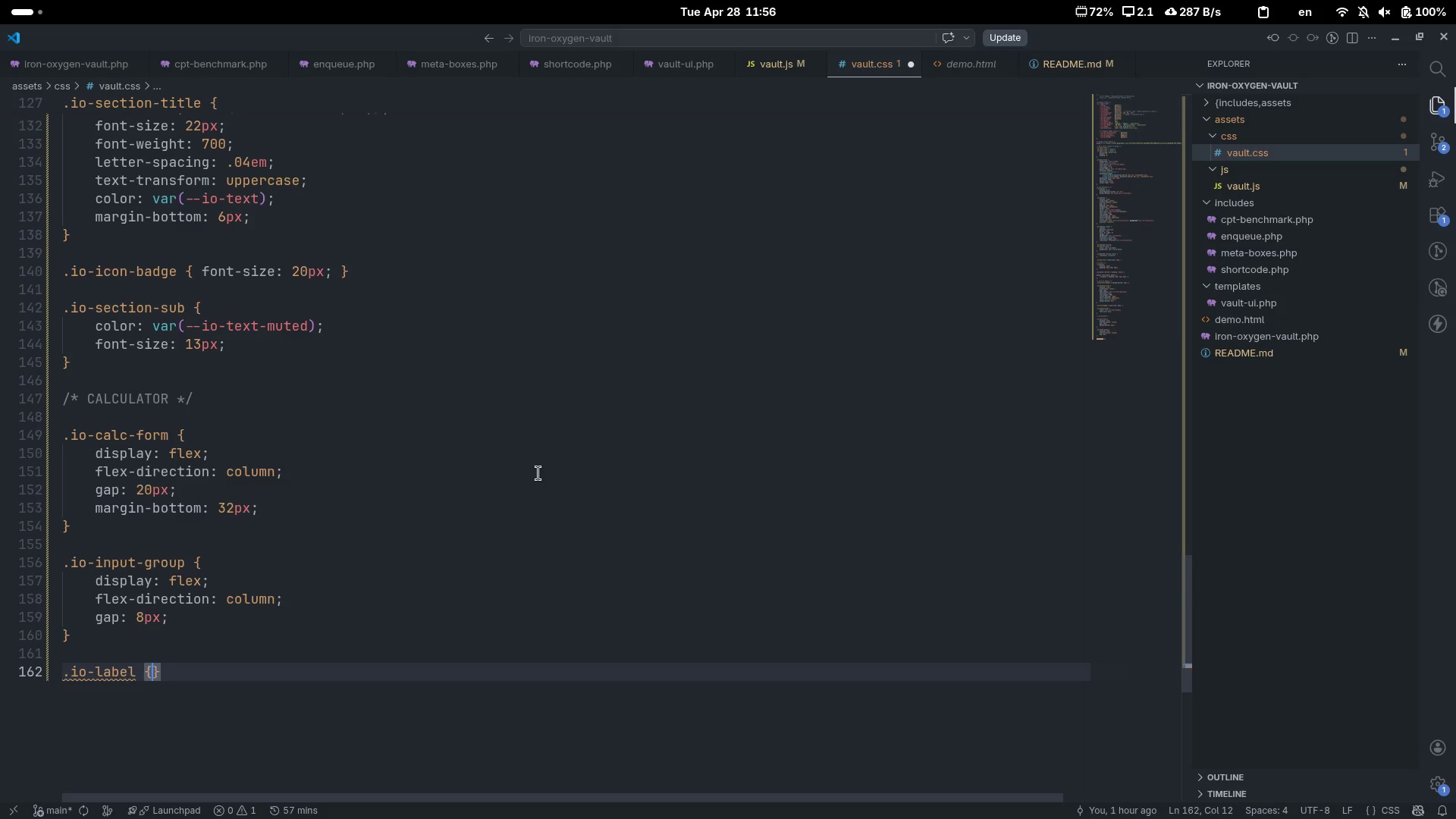 
key(Enter)
 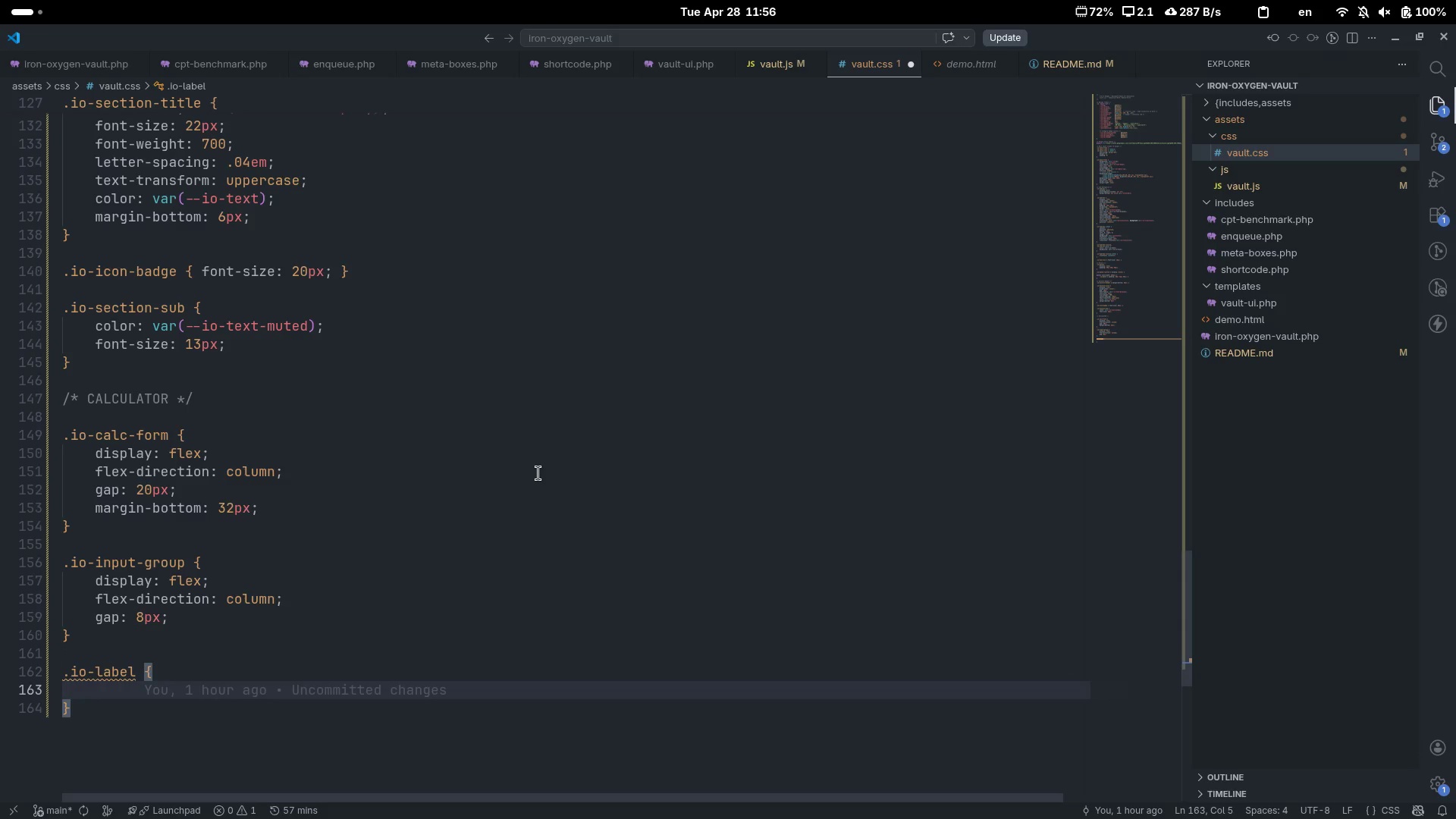 
type(font-dam)
 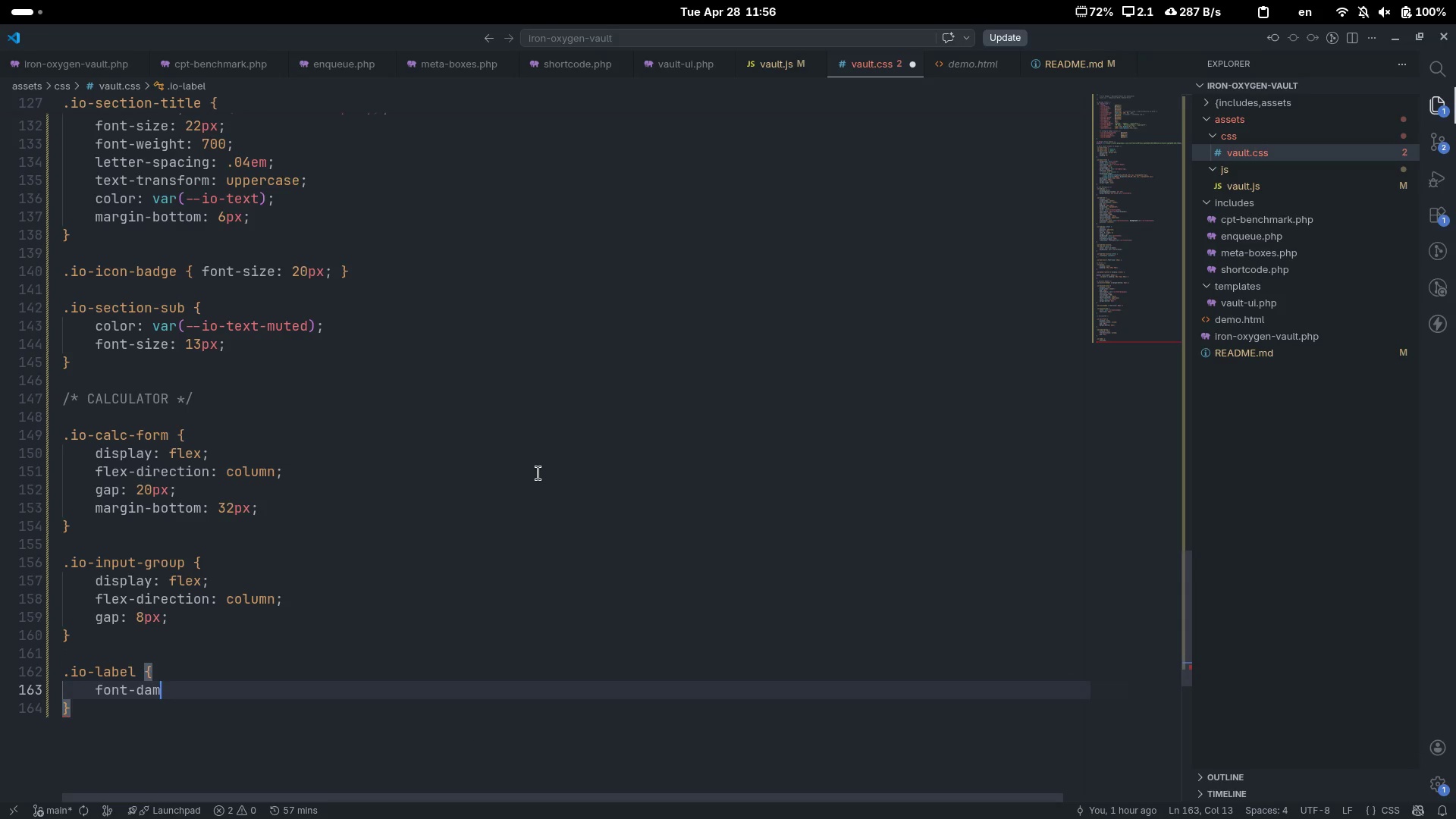 
key(Control+ControlLeft)
 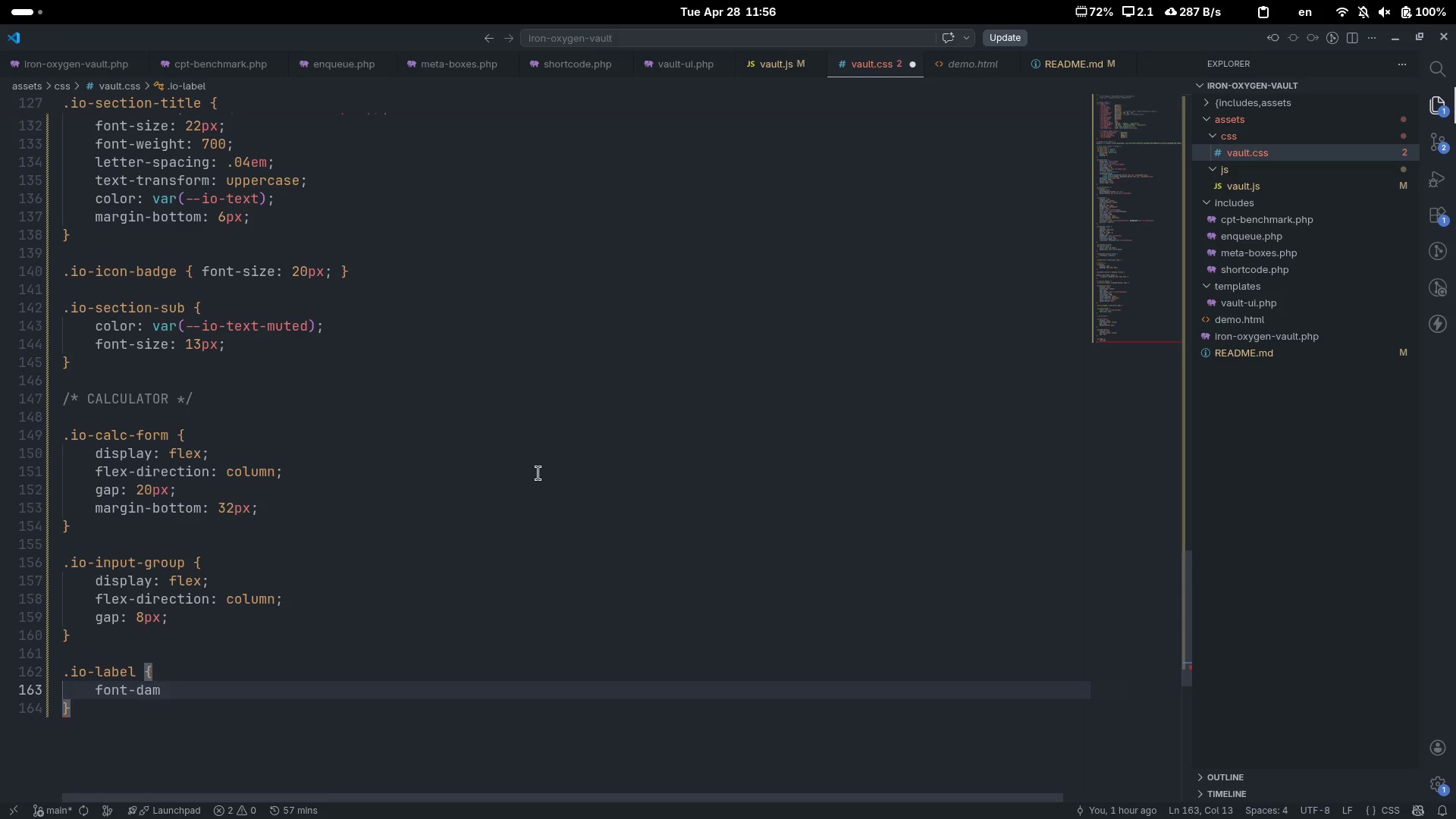 
key(Control+Backspace)
 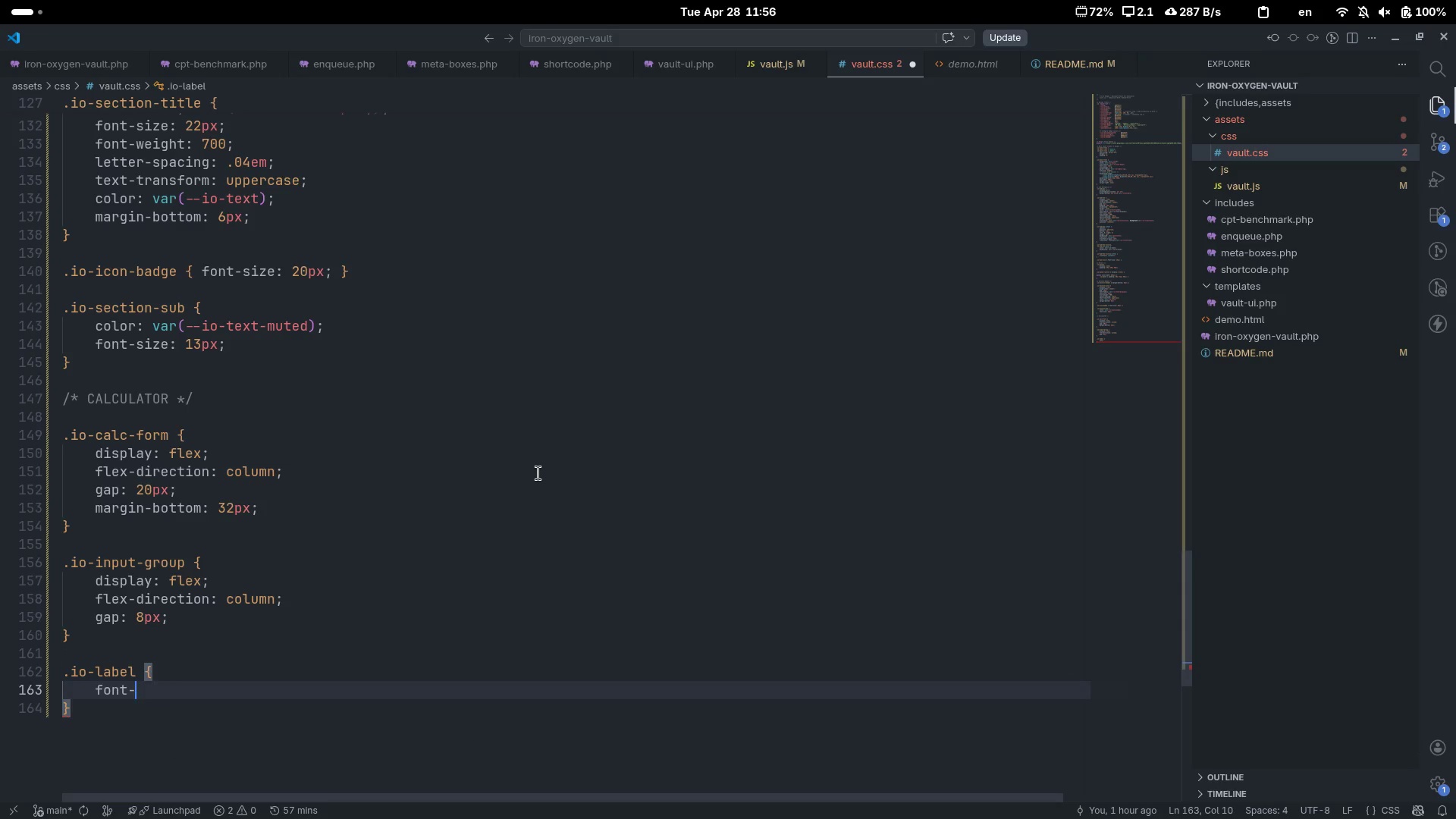 
type(fam)
 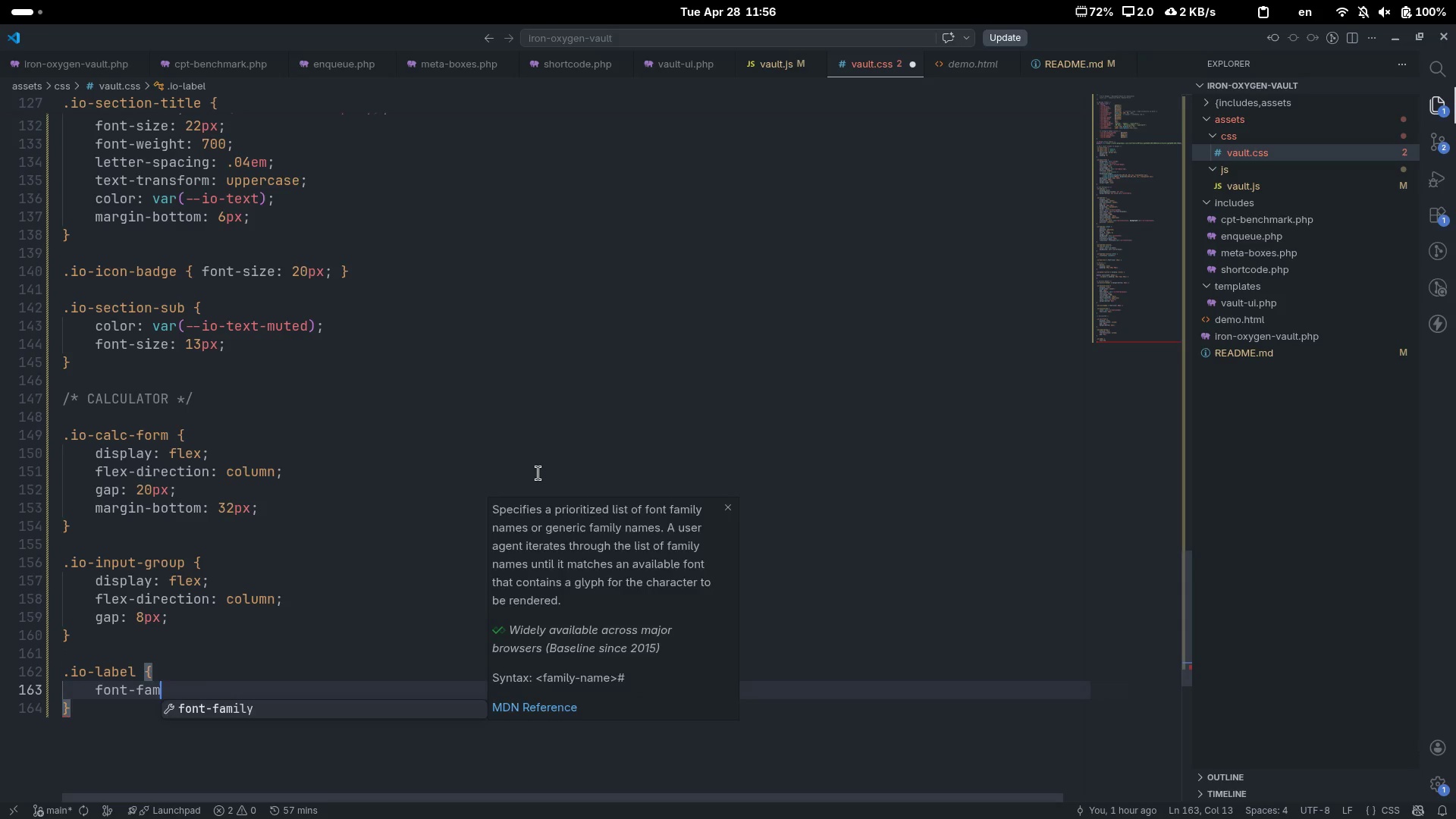 
key(Enter)
 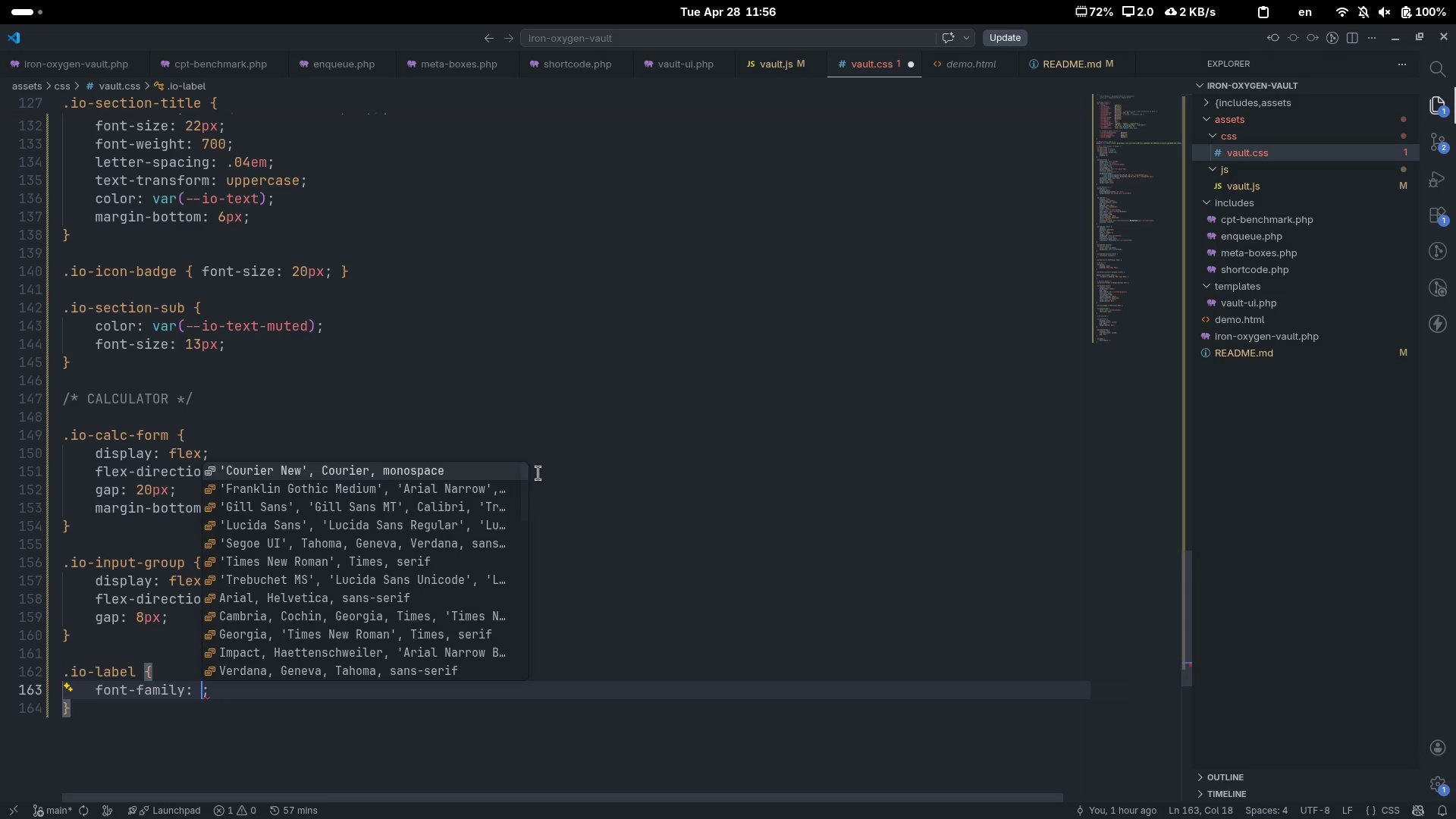 
type(ver(--io-font-displa)
key(Tab)
 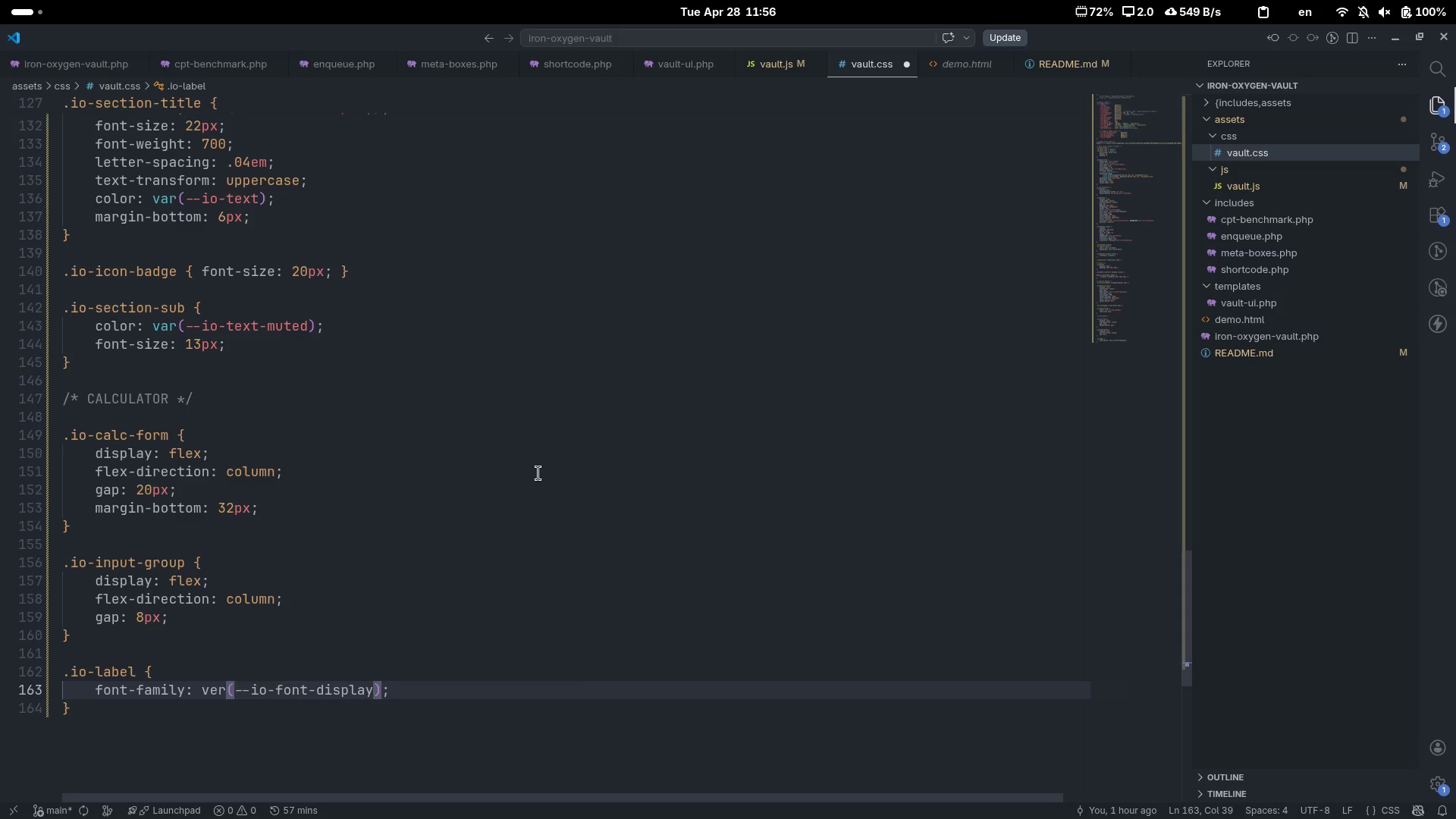 
key(ArrowRight)
 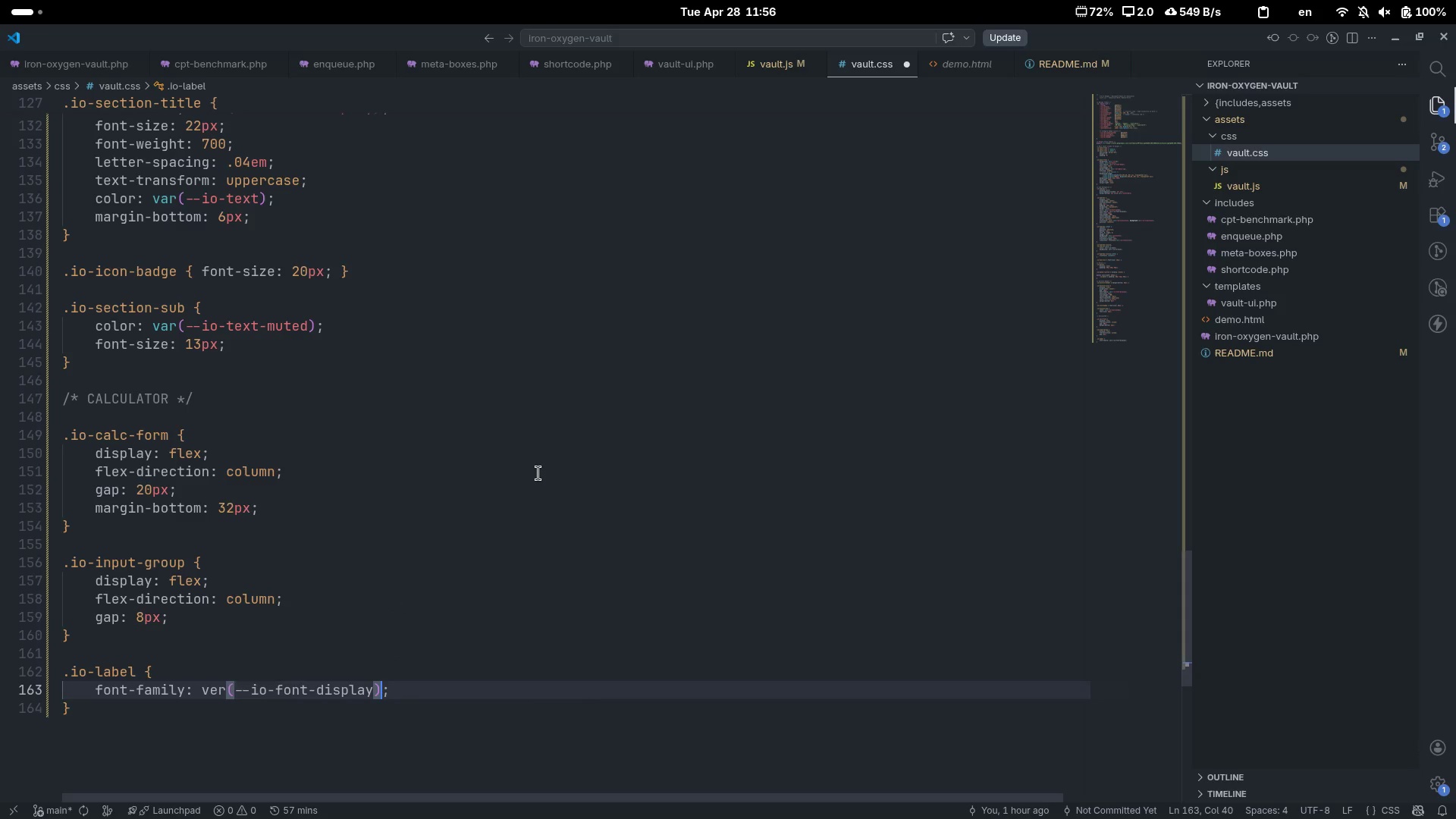 
key(ArrowRight)
 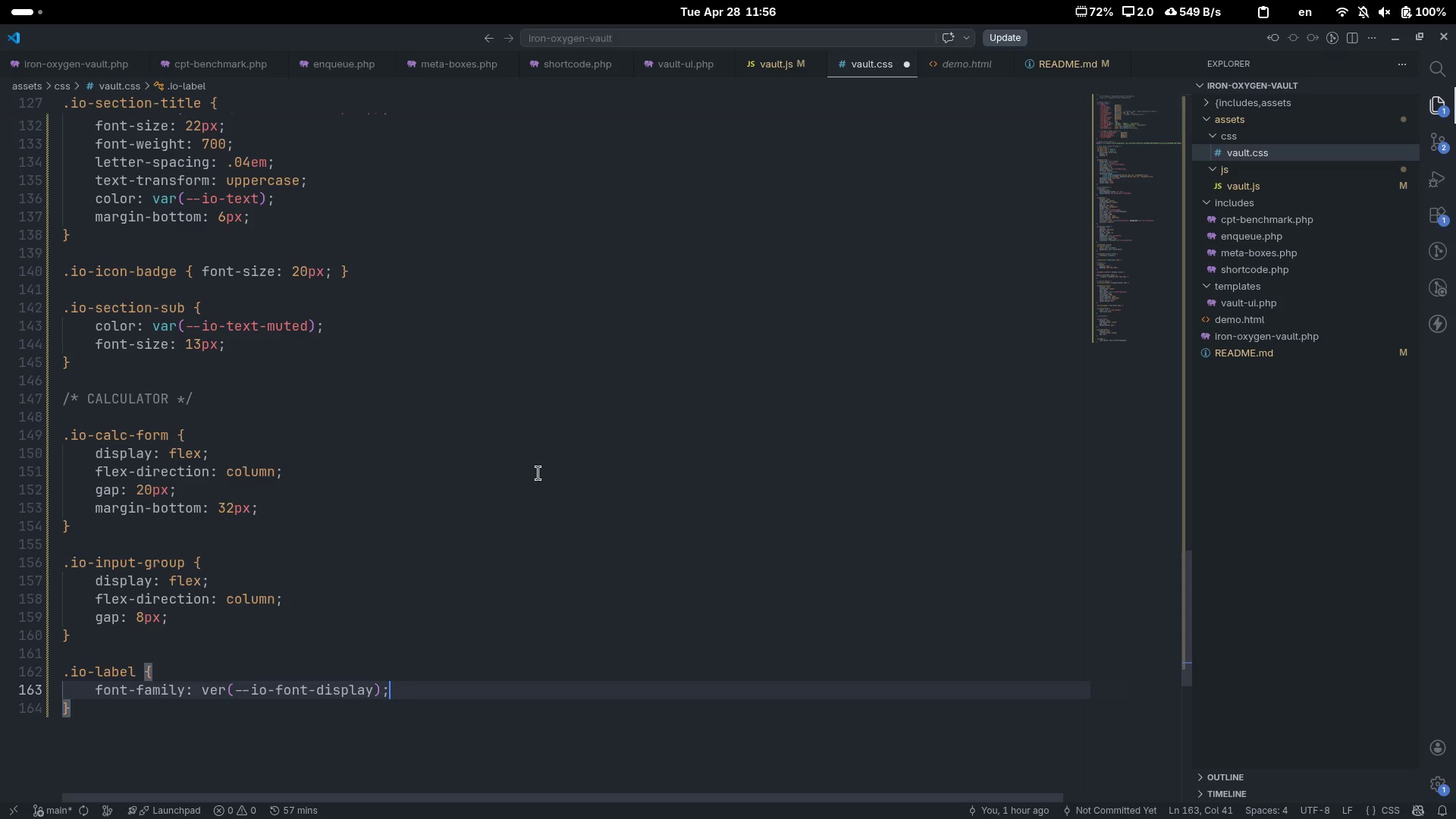 
key(Control+ArrowLeft)
 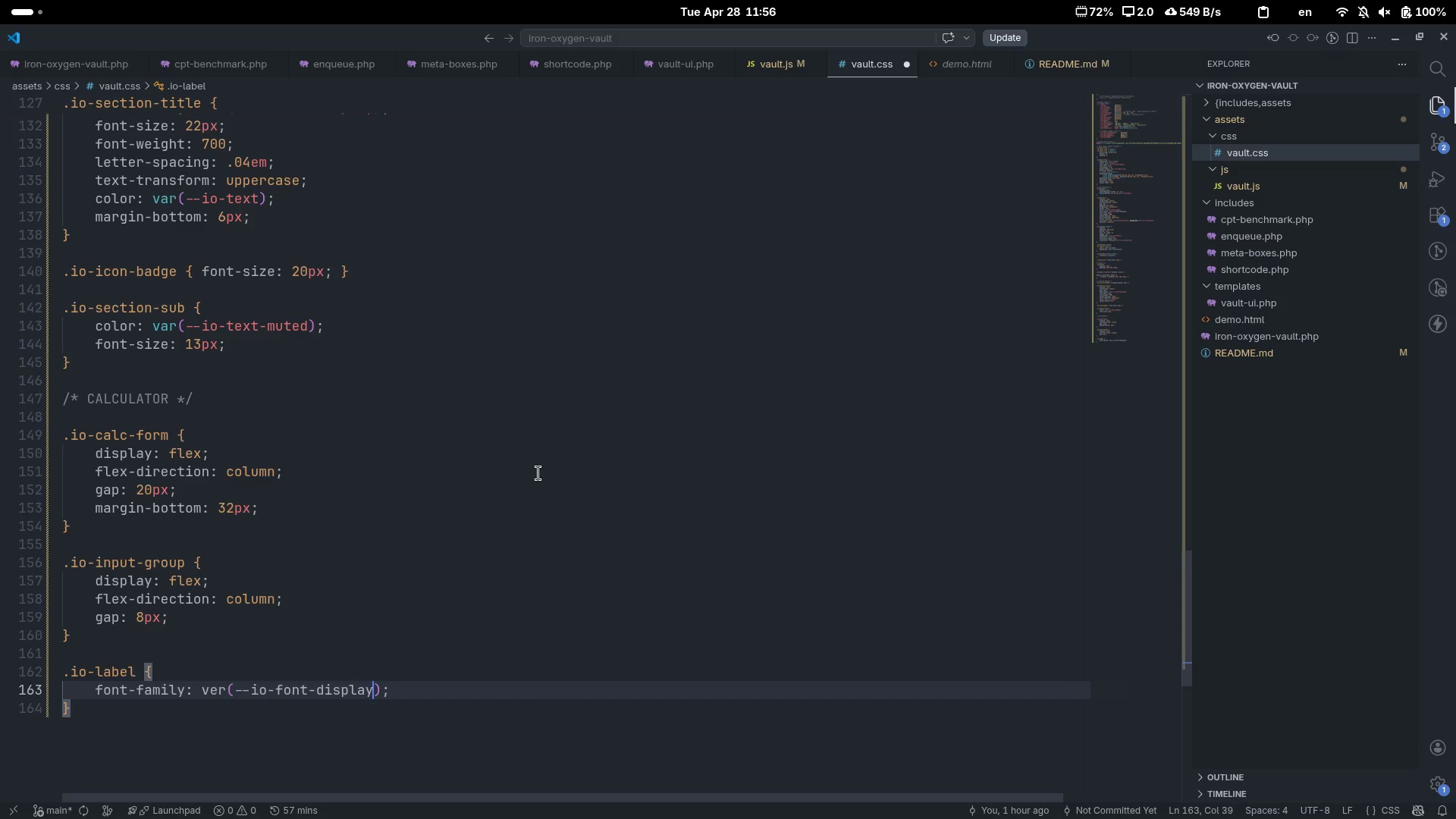 
key(Control+ArrowLeft)
 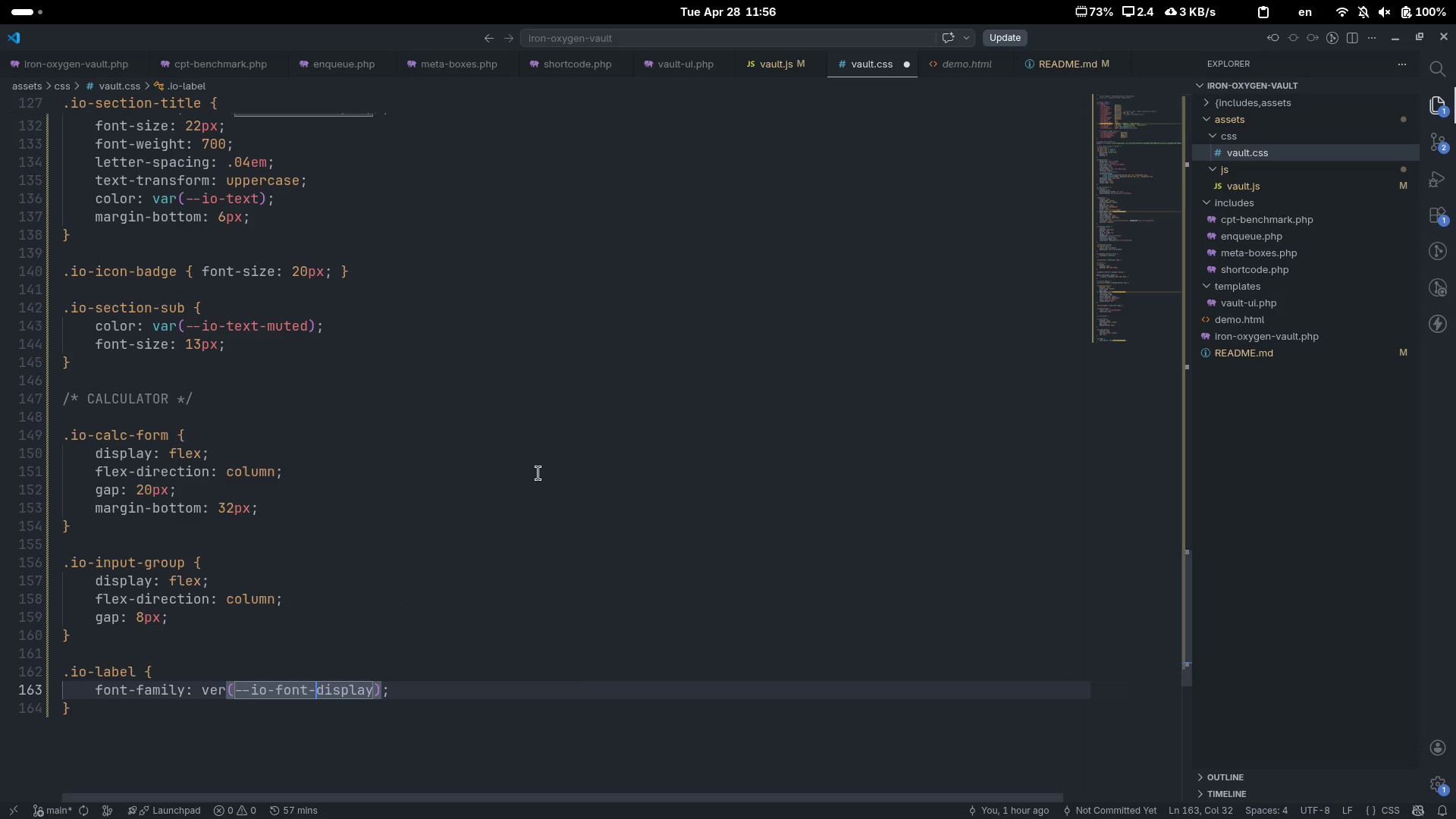 
key(Control+ArrowLeft)
 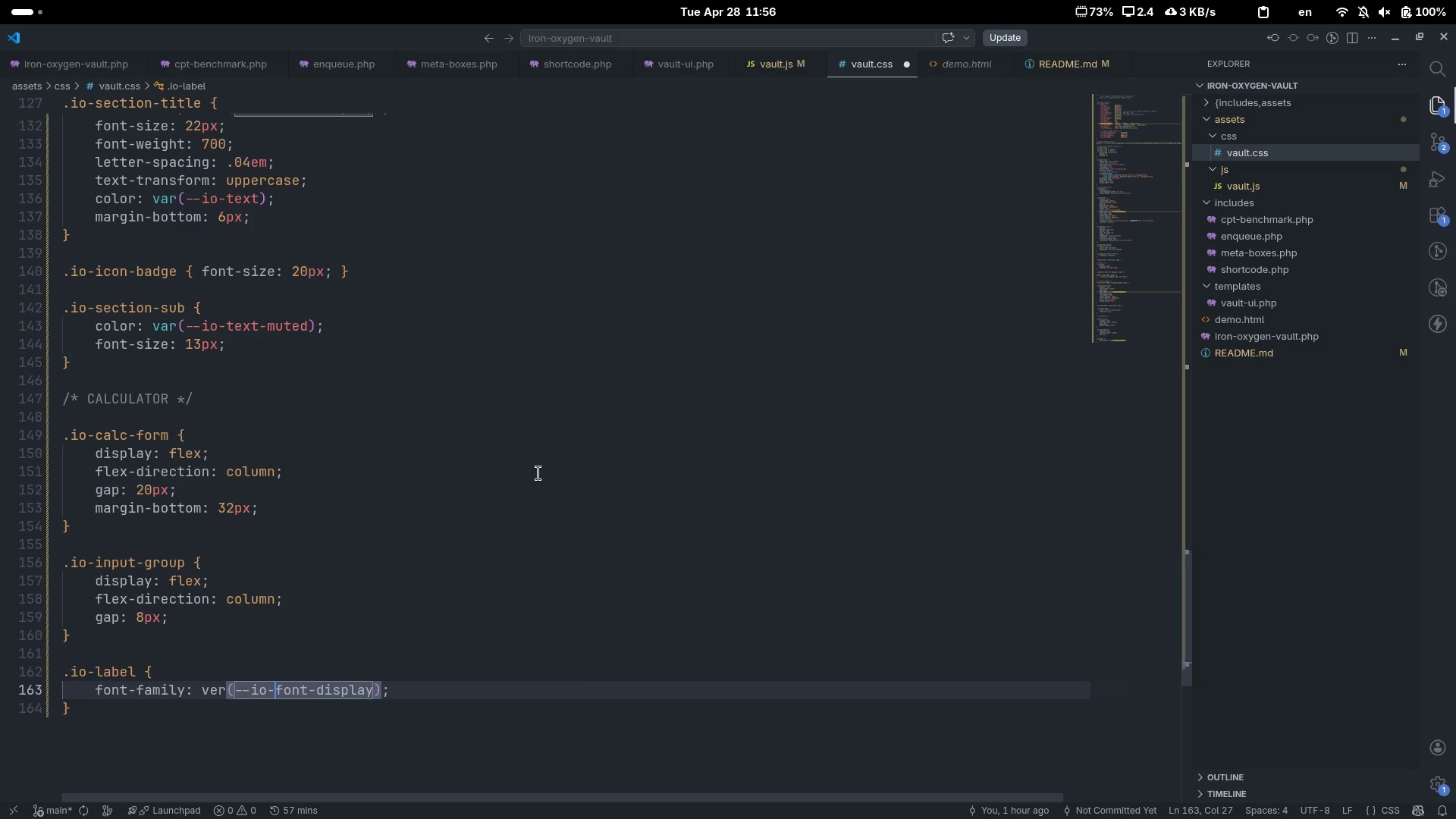 
key(Control+ArrowLeft)
 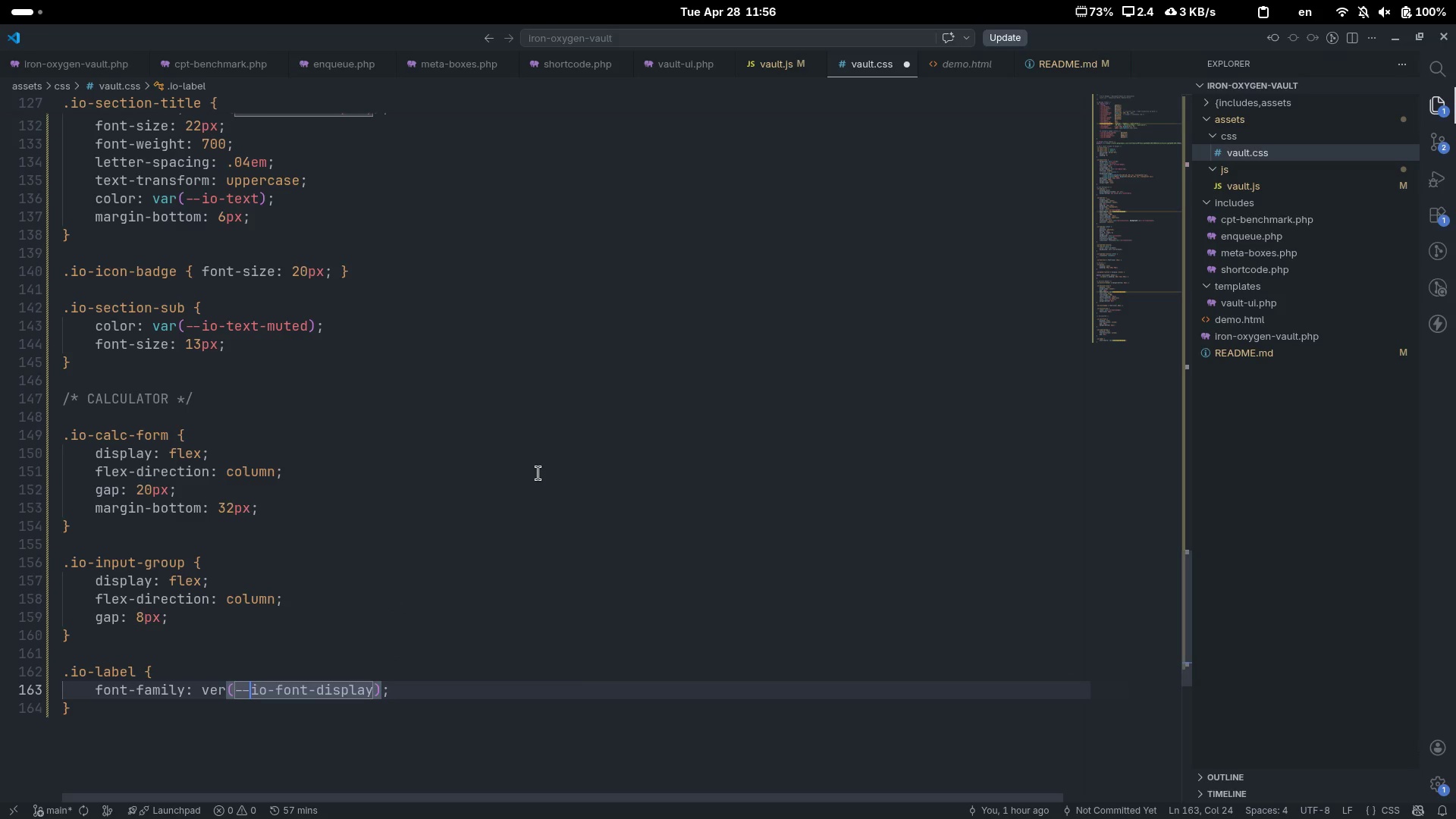 
key(Control+ArrowLeft)
 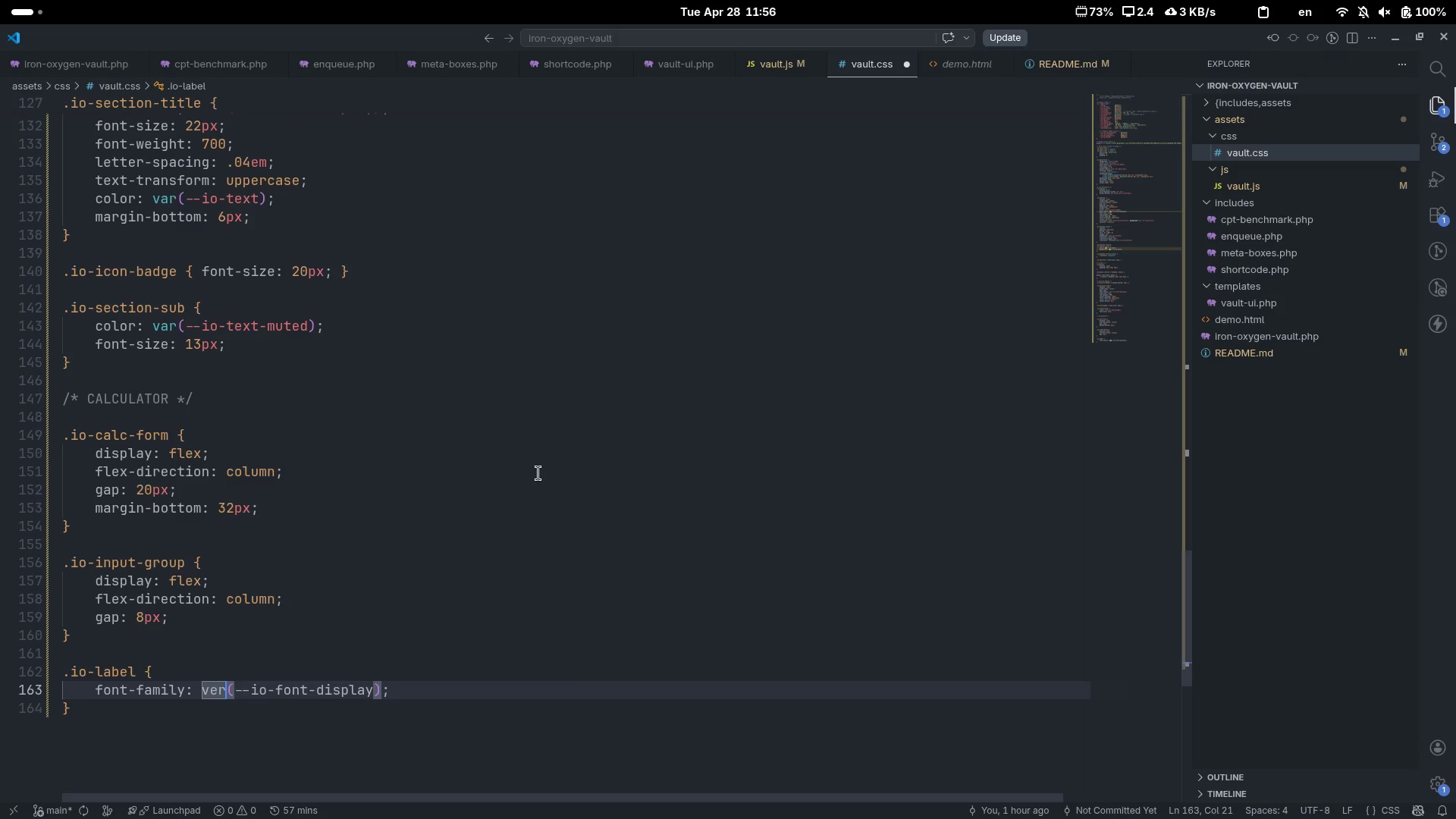 
key(ArrowLeft)
 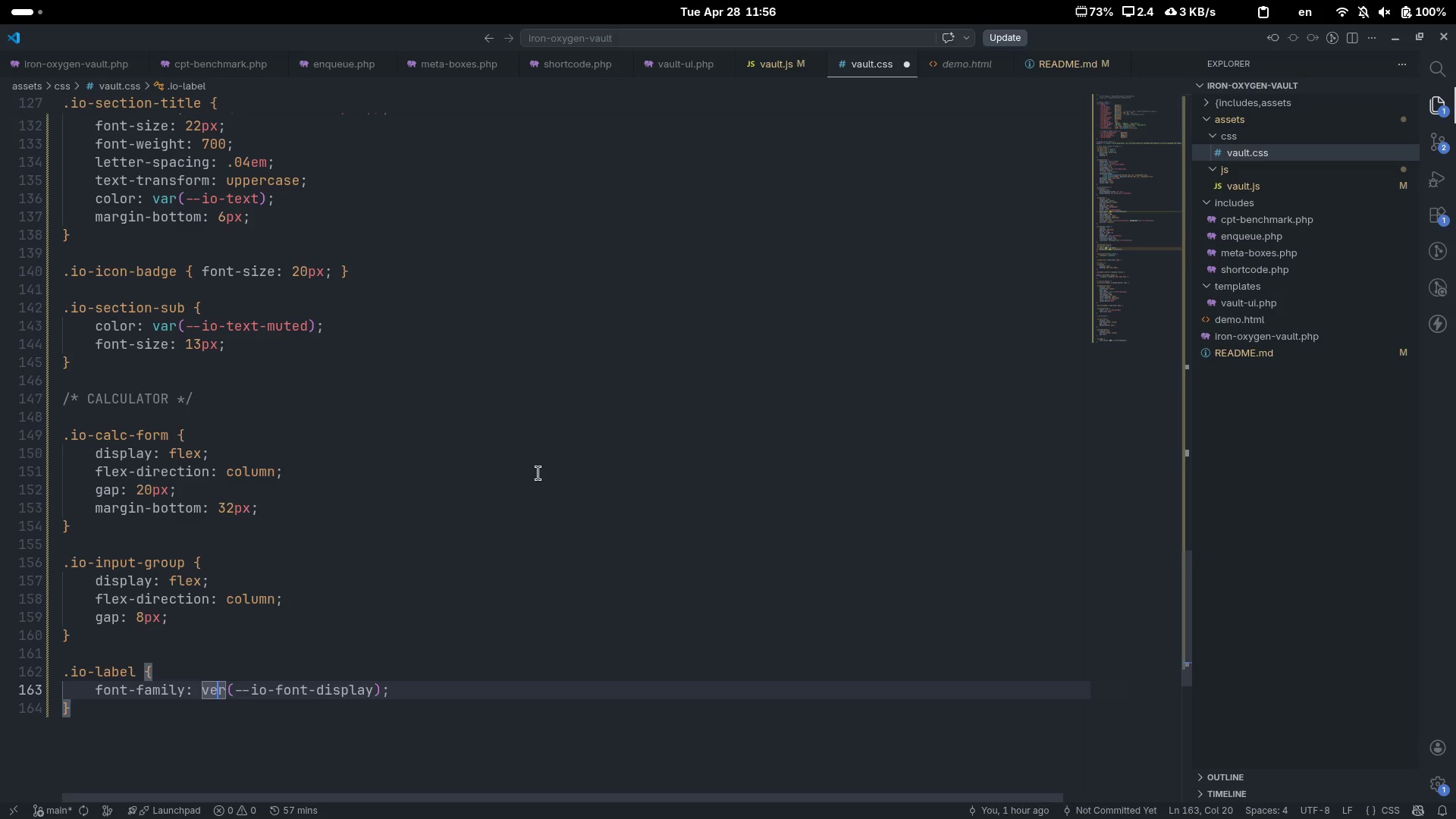 
key(Backspace)
 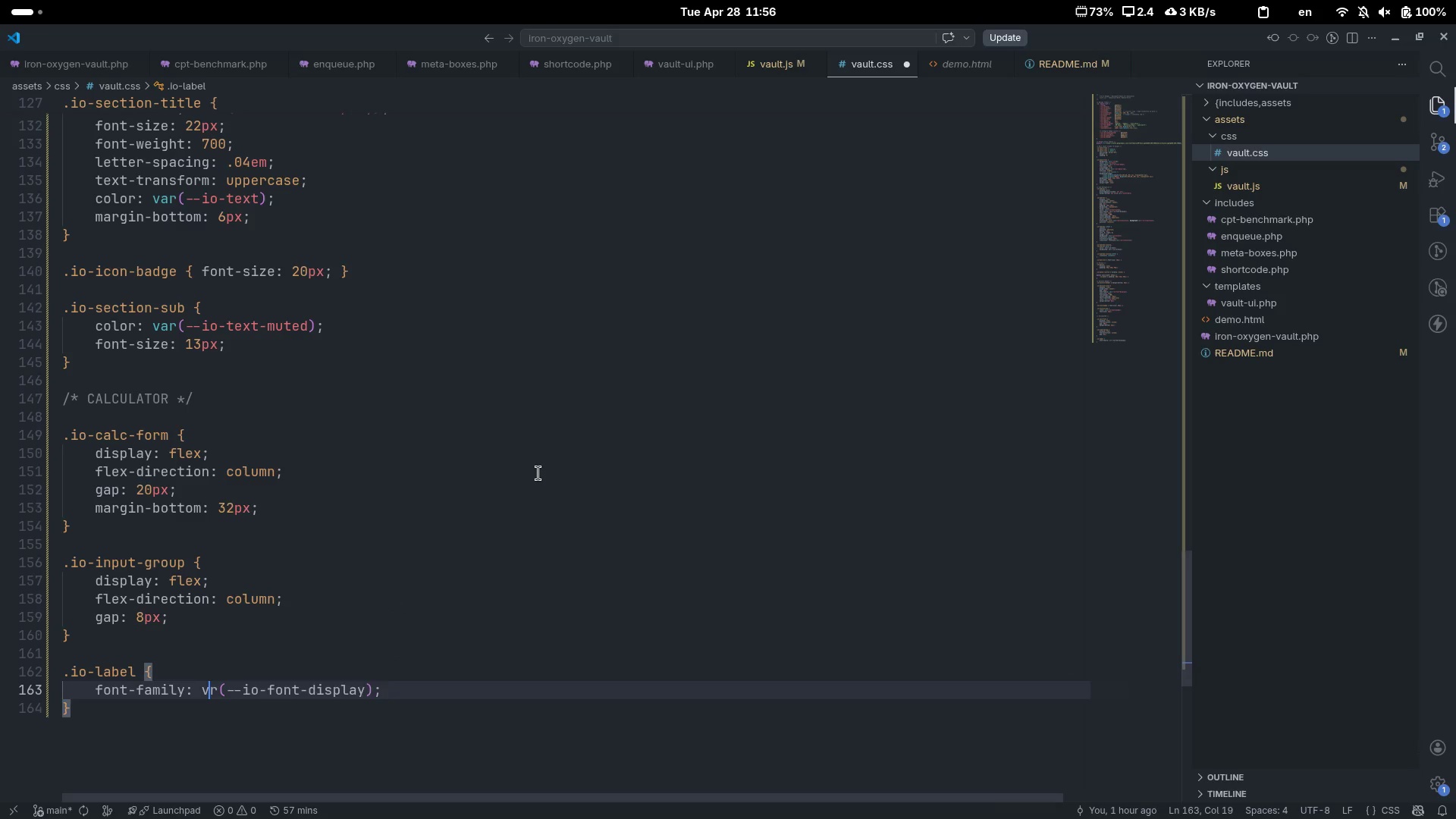 
key(A)
 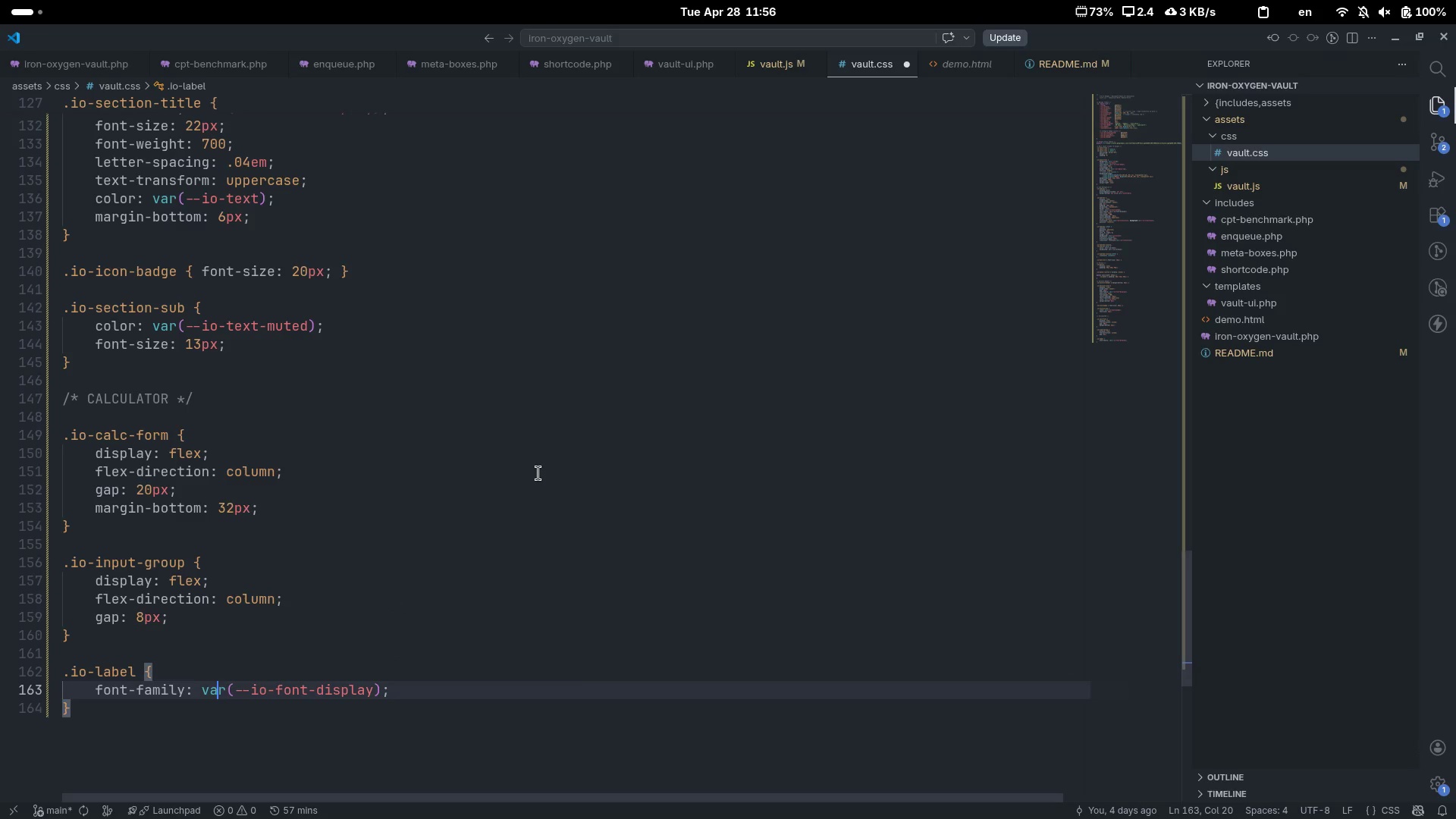 
key(End)
 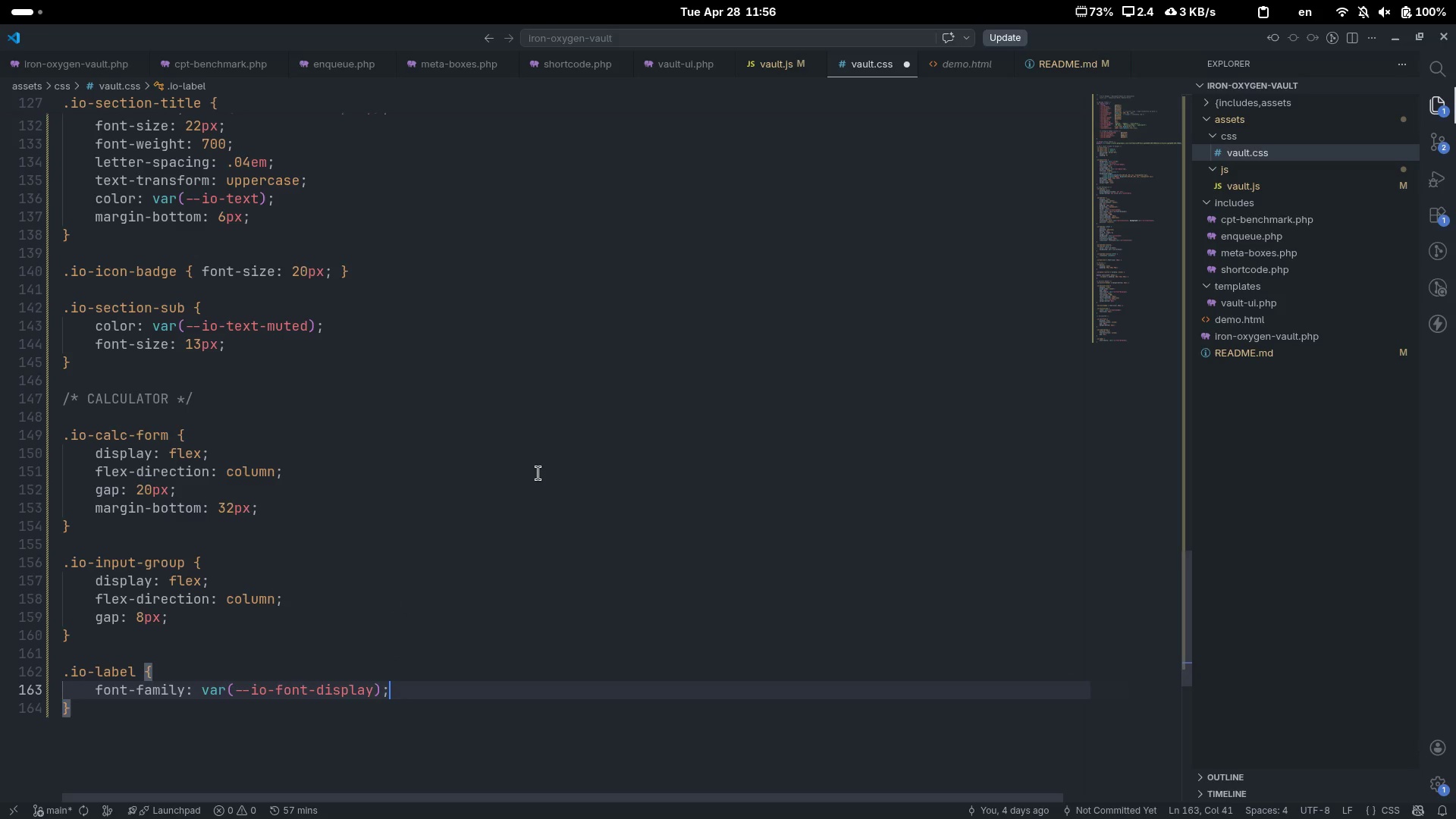 
key(Enter)
 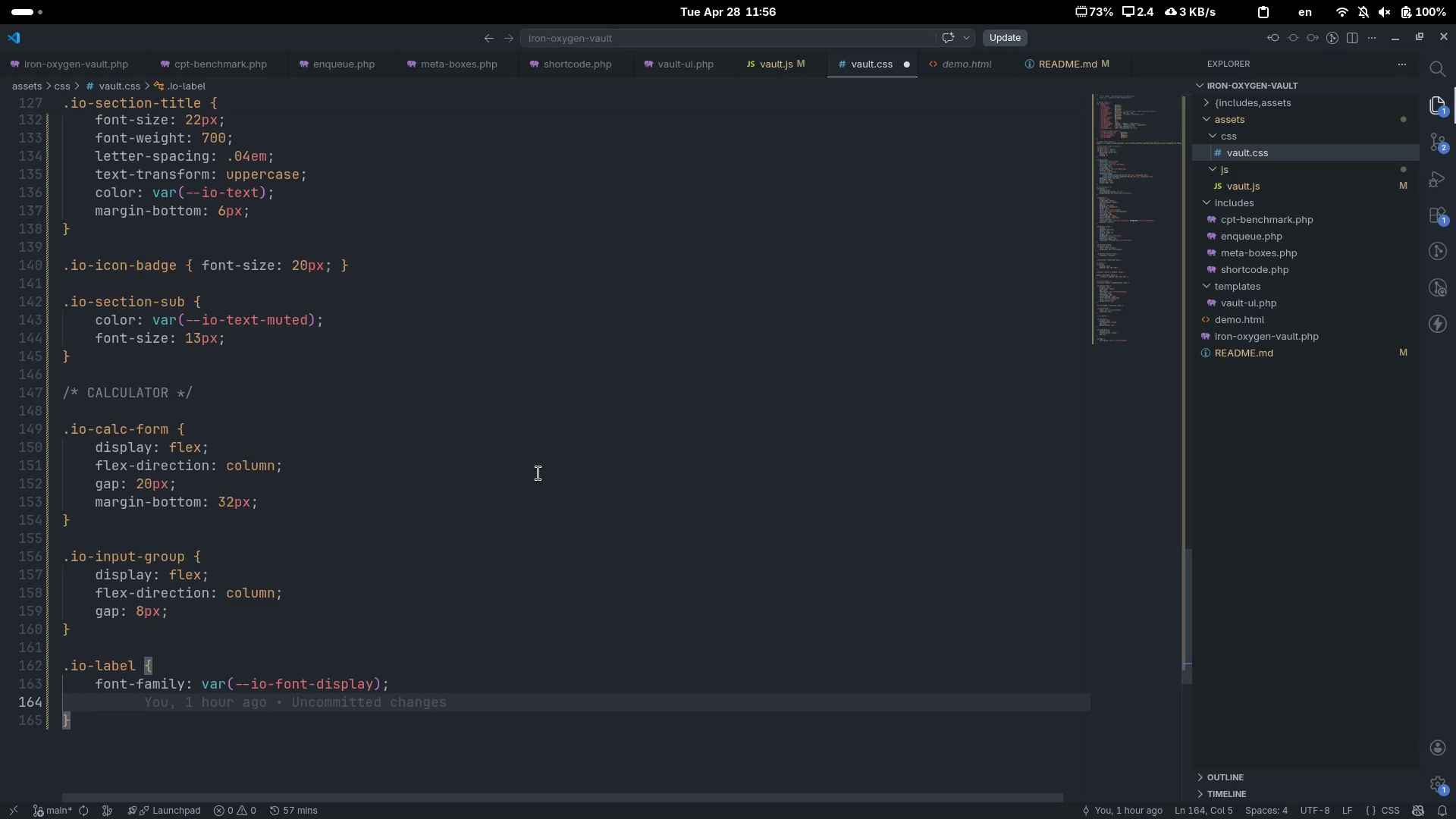 
type(font-si)
key(Tab)
type(11-x)
key(Backspace)
key(Backspace)
type(px)
 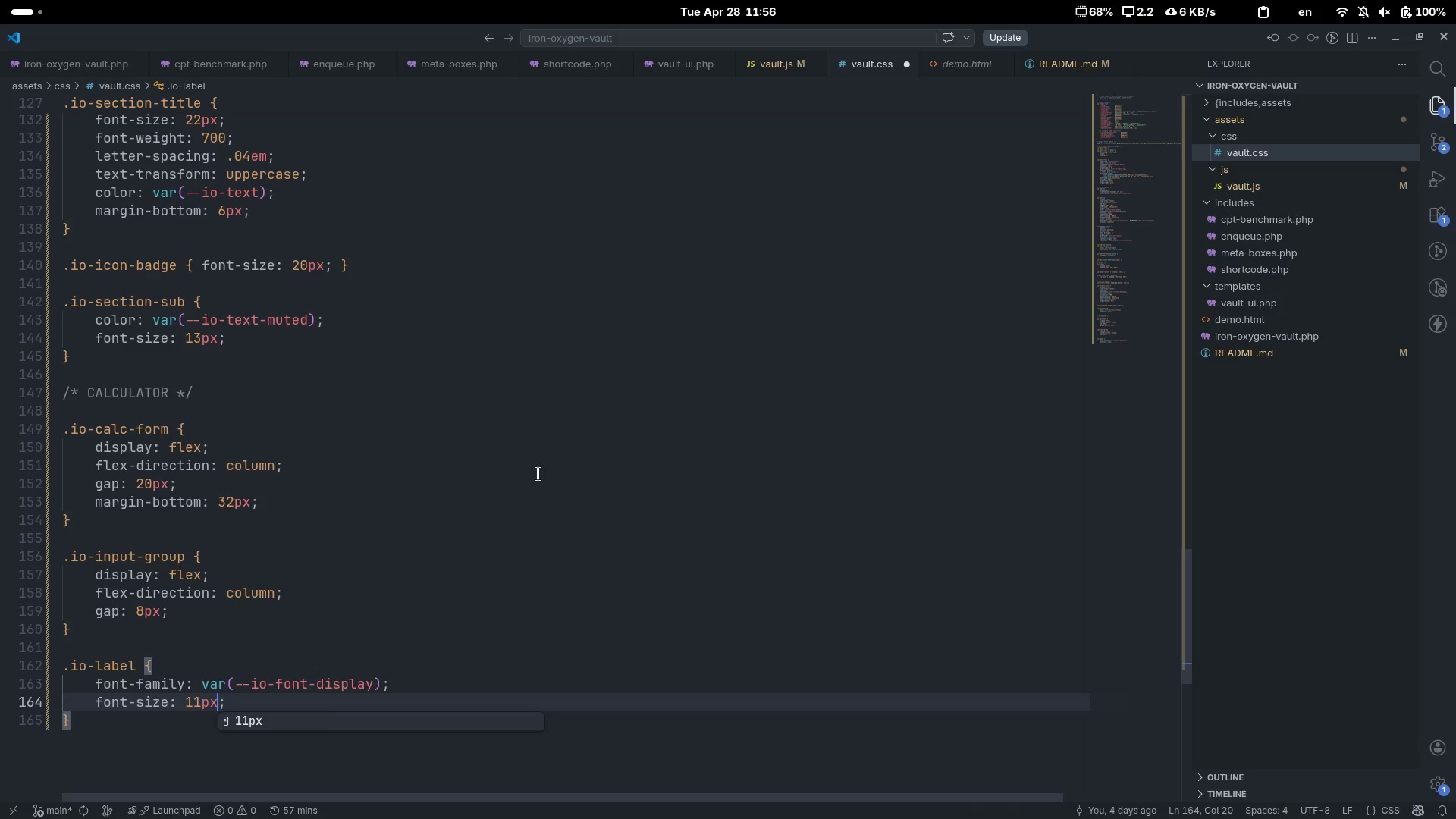 
key(ArrowRight)
 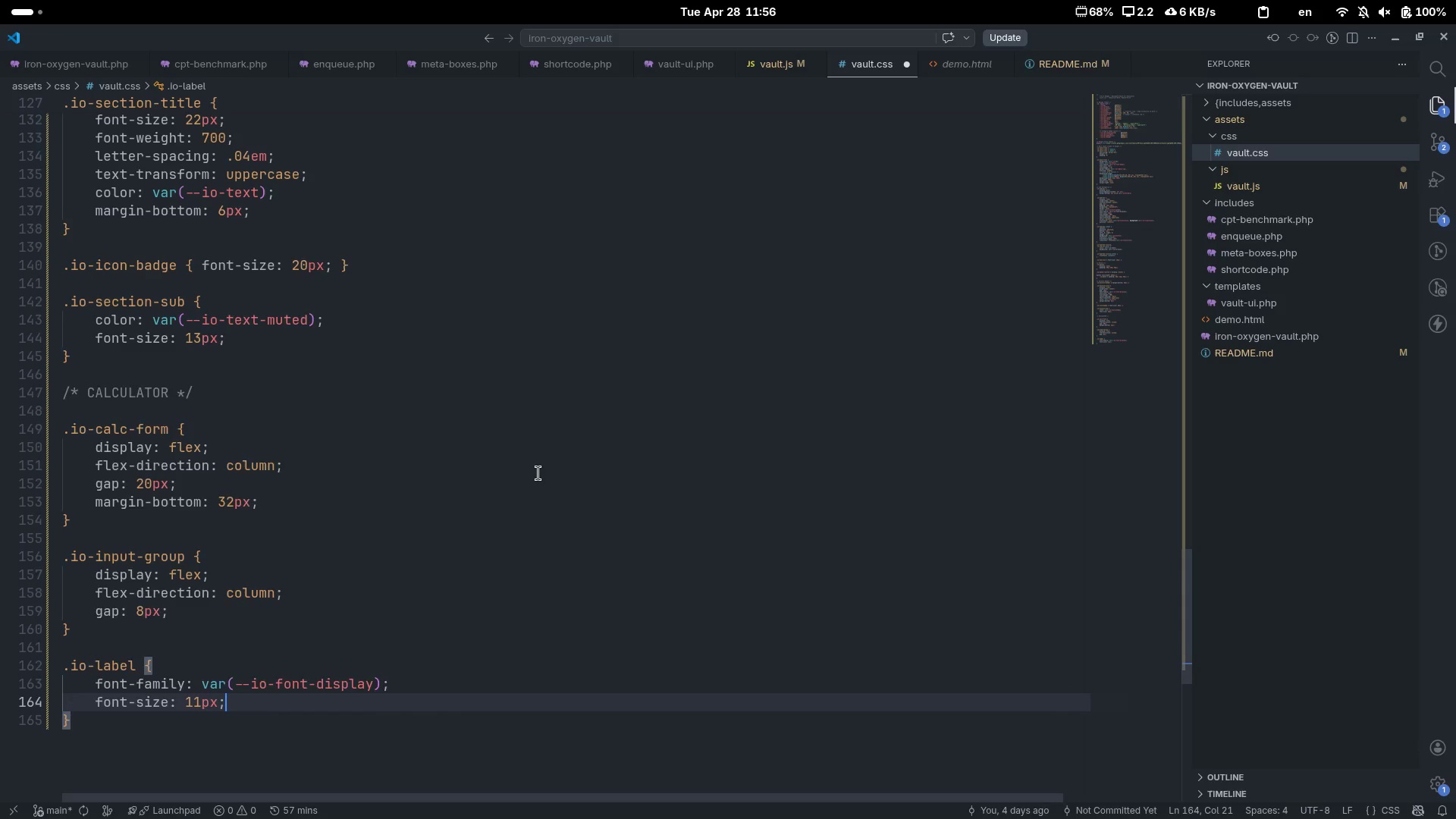 
key(Enter)
 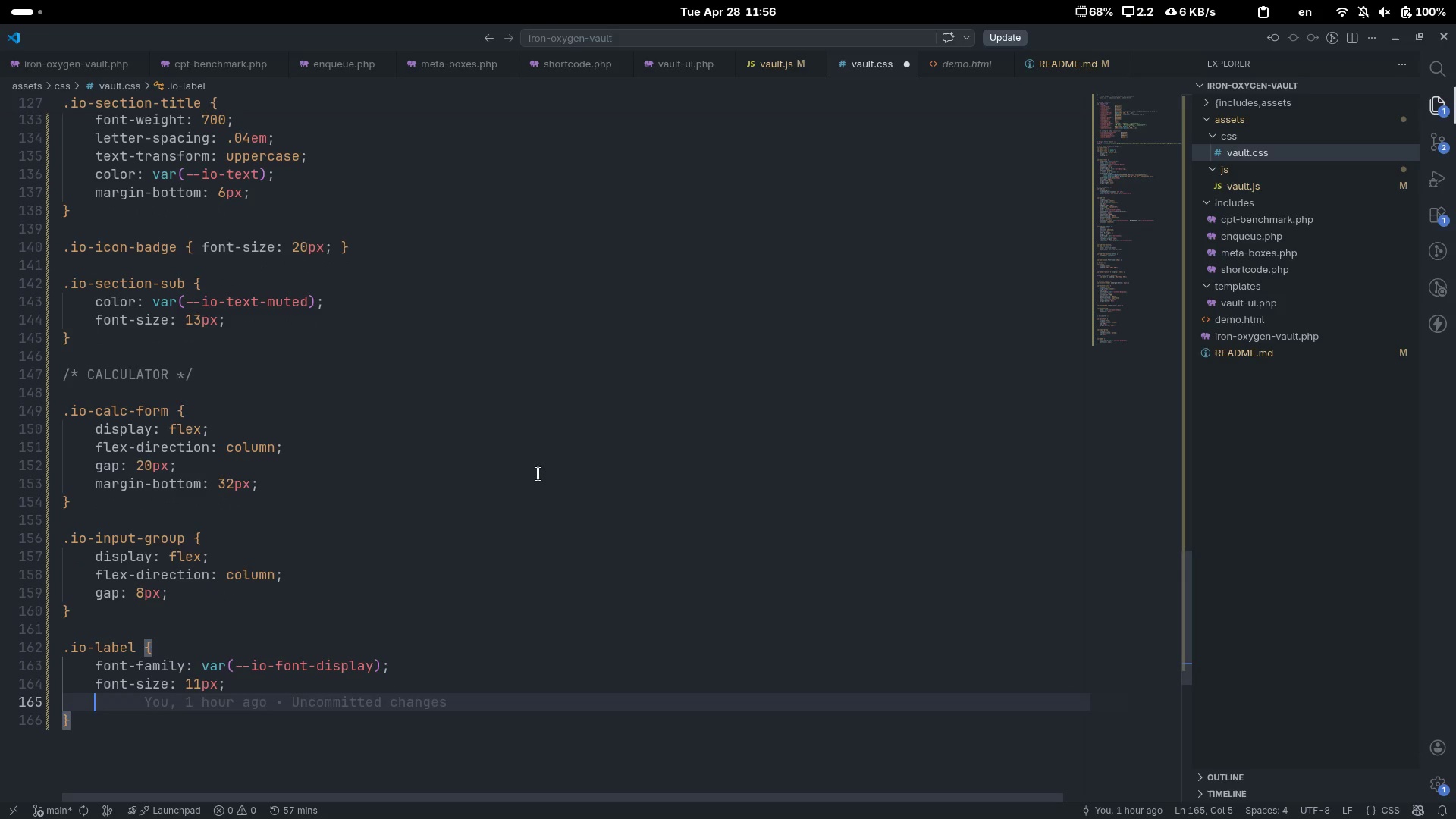 
type(font-wei)
 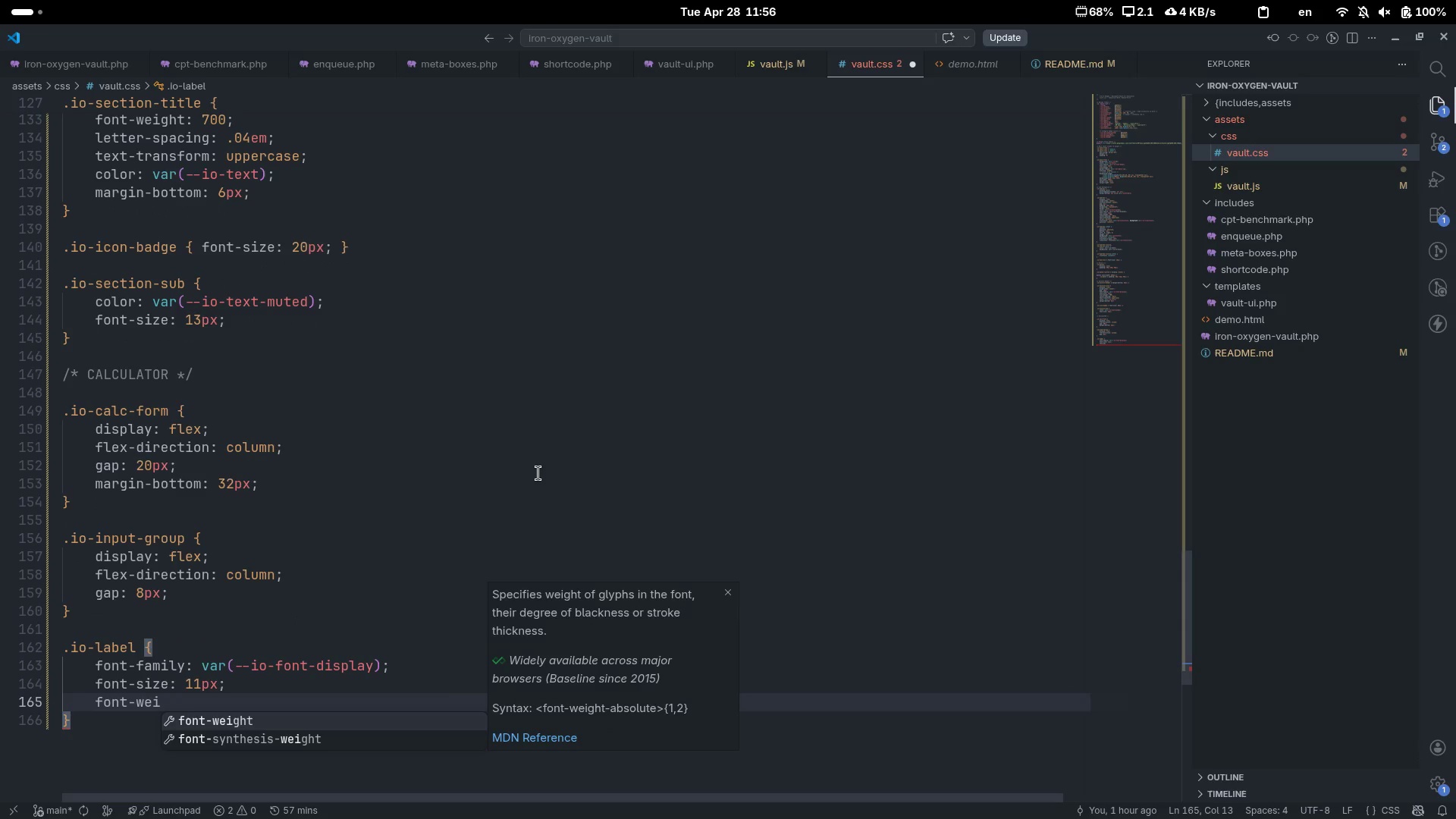 
key(Enter)
 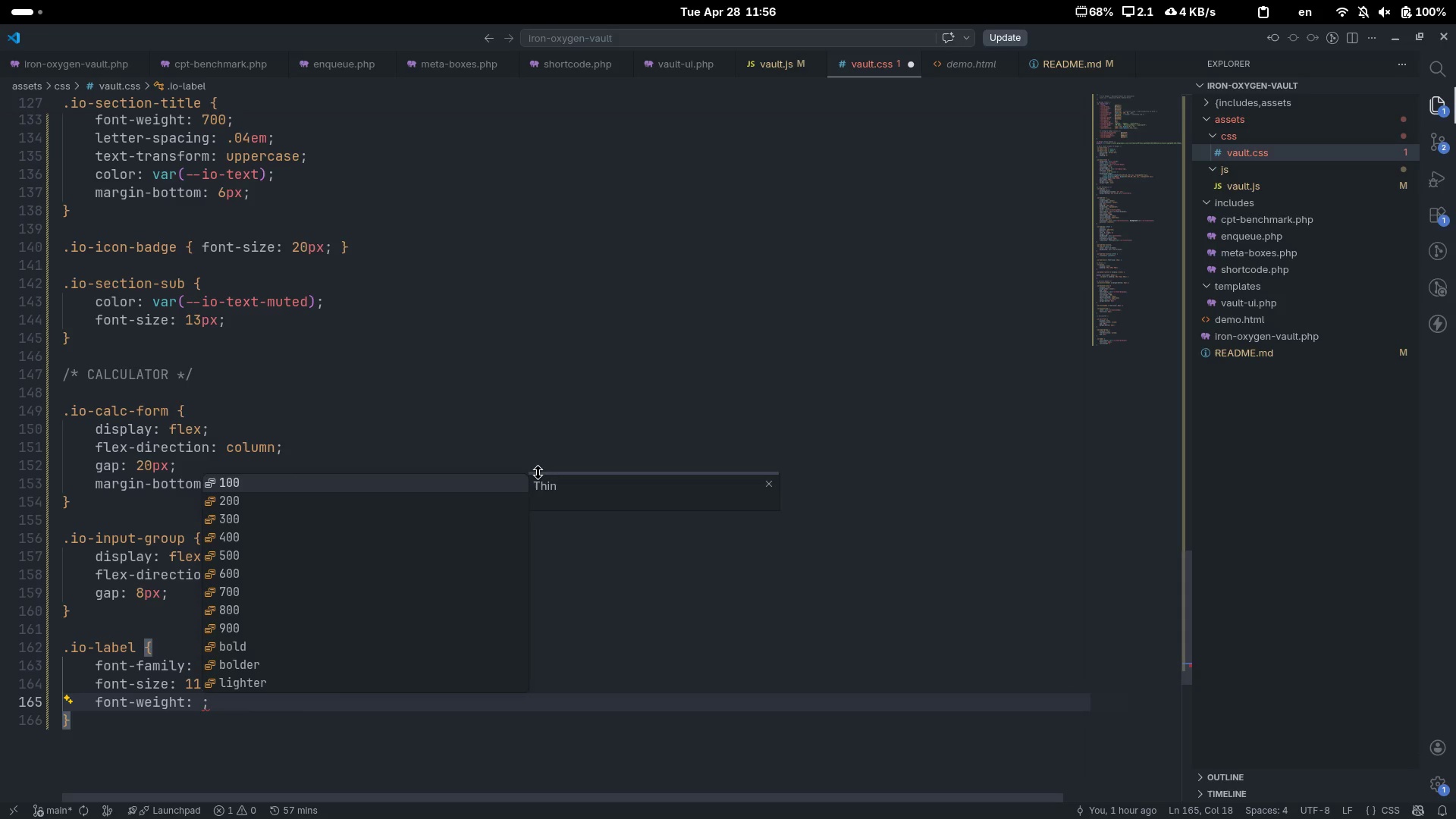 
type(600)
 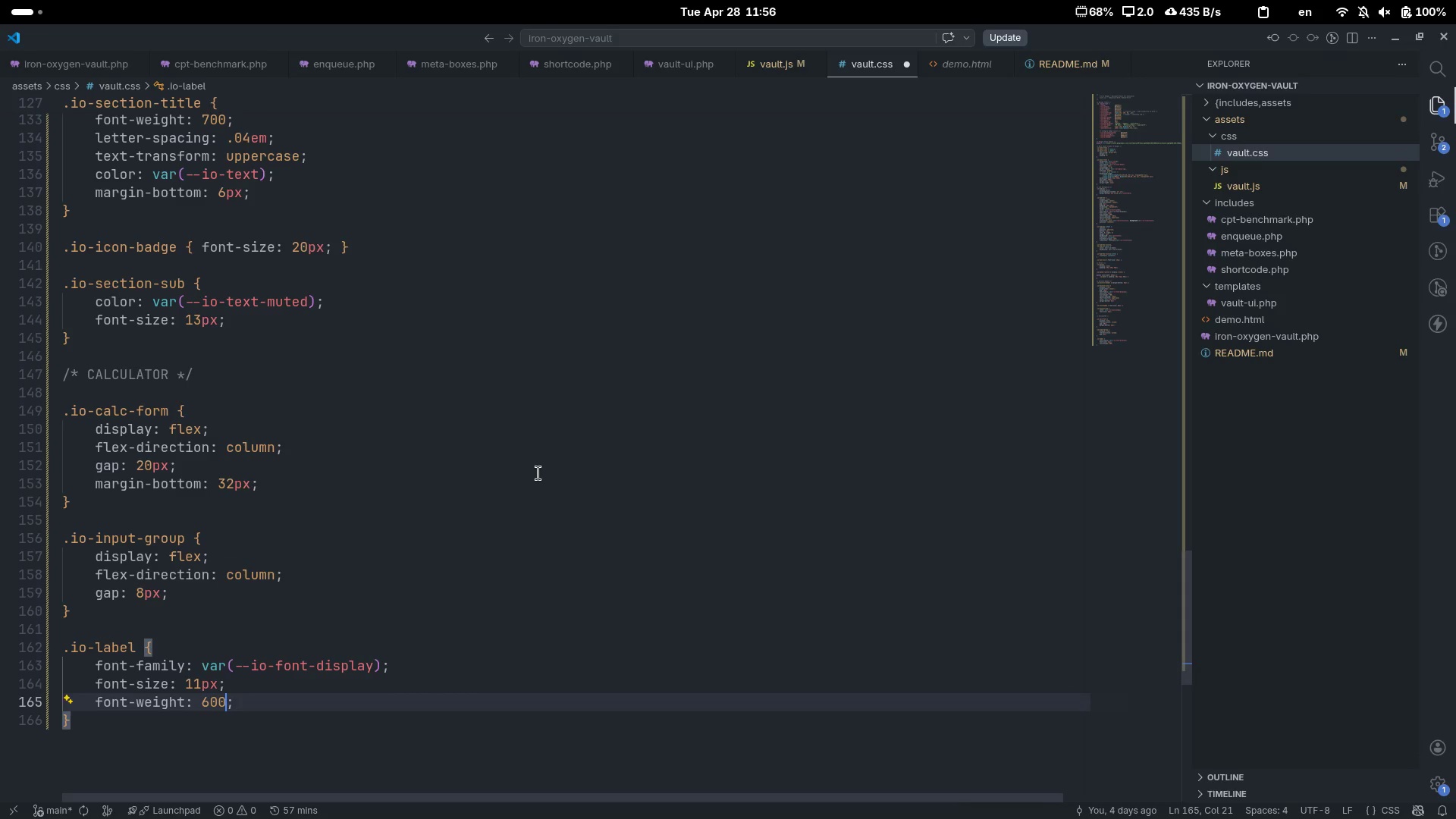 
key(ArrowRight)
 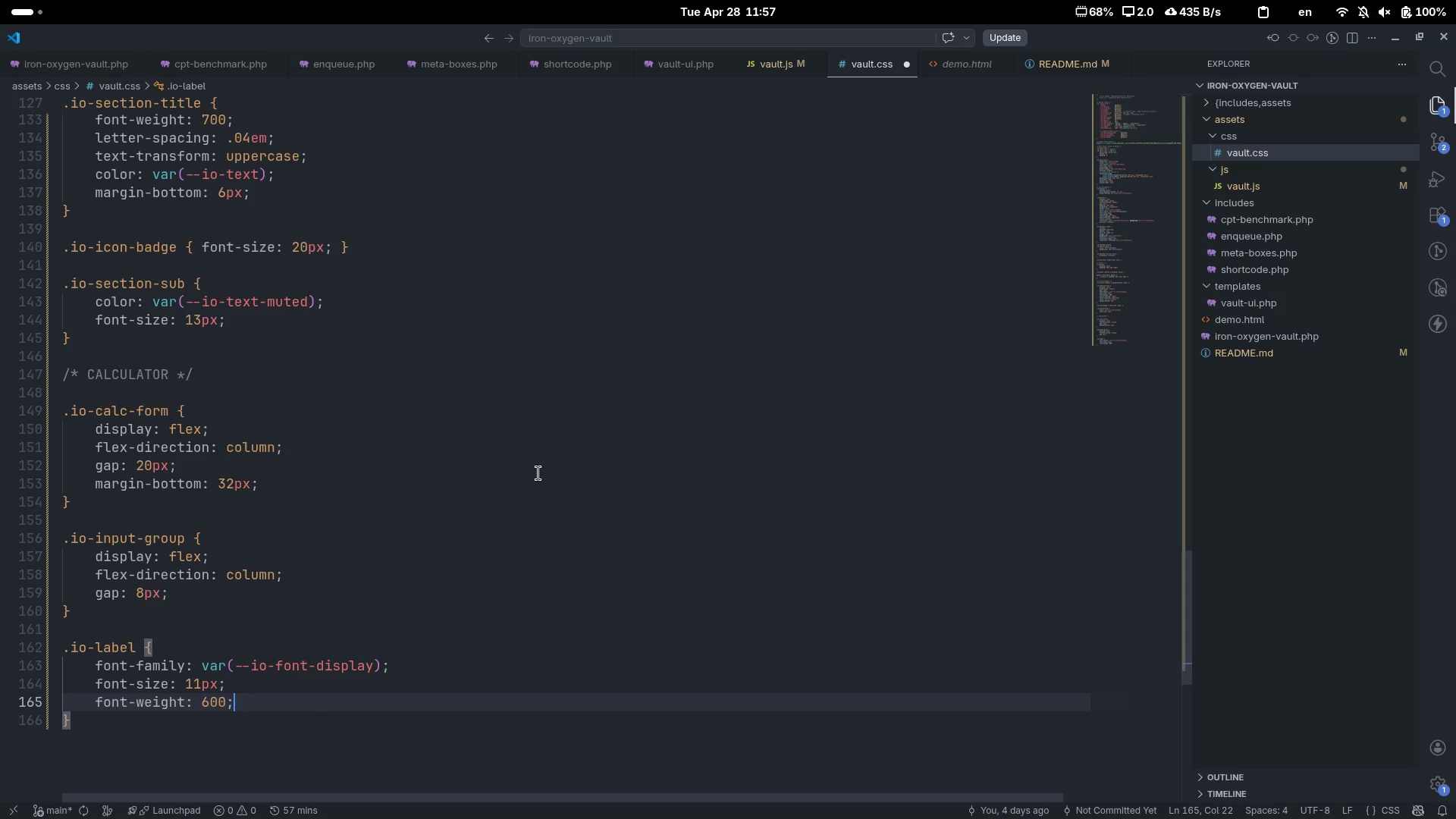 
key(Enter)
 